 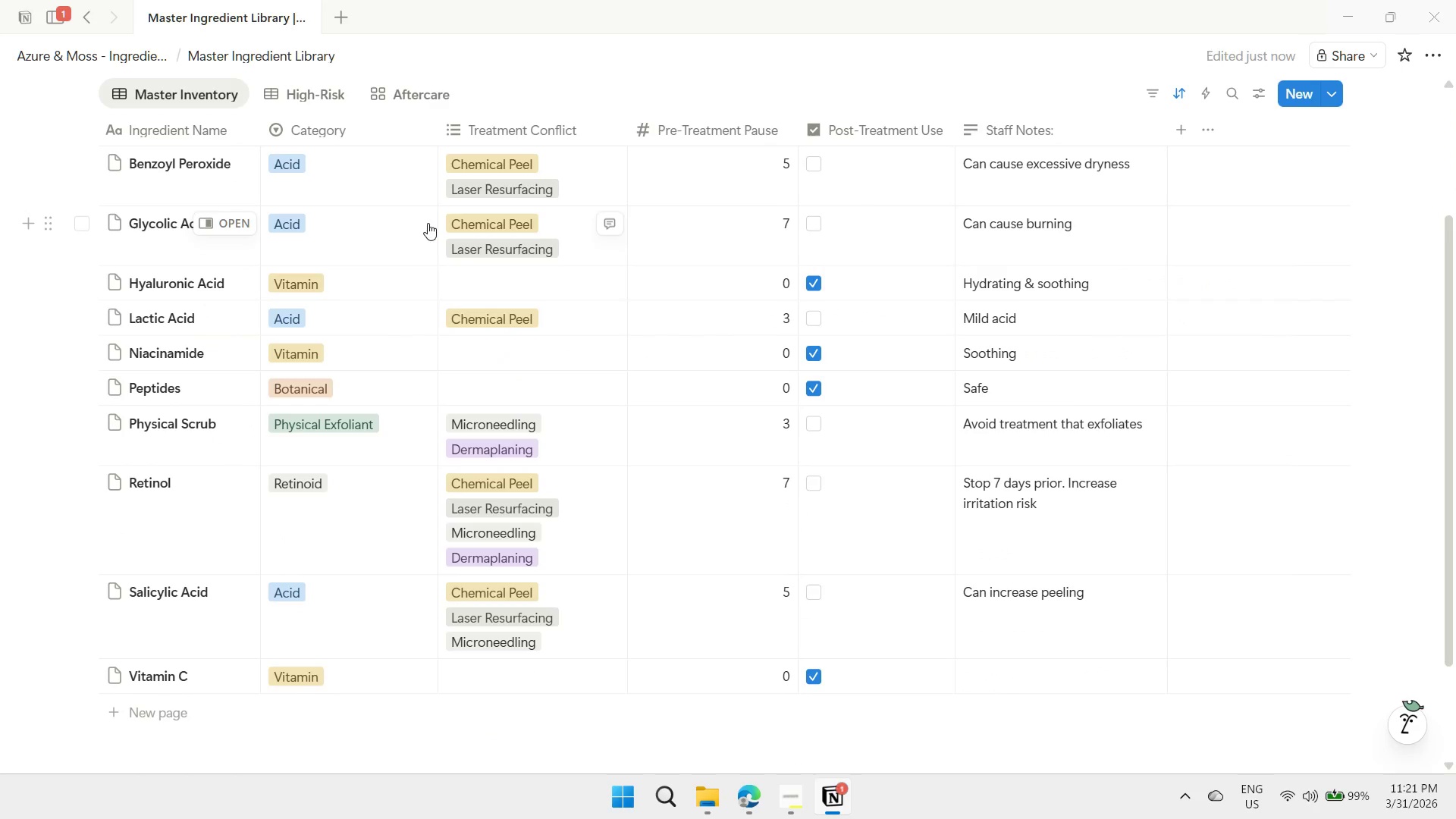 
left_click([344, 133])
 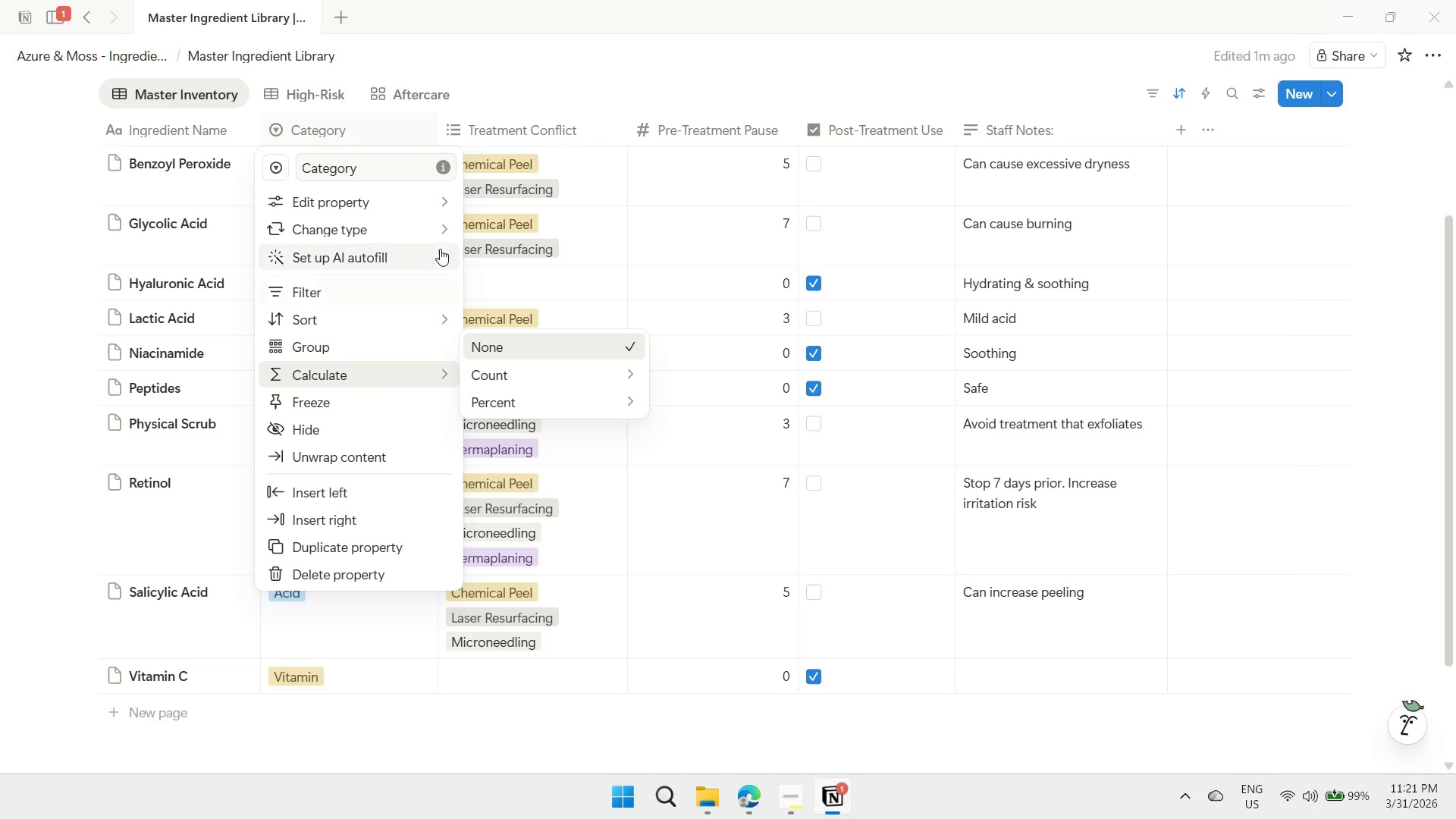 
left_click([449, 199])
 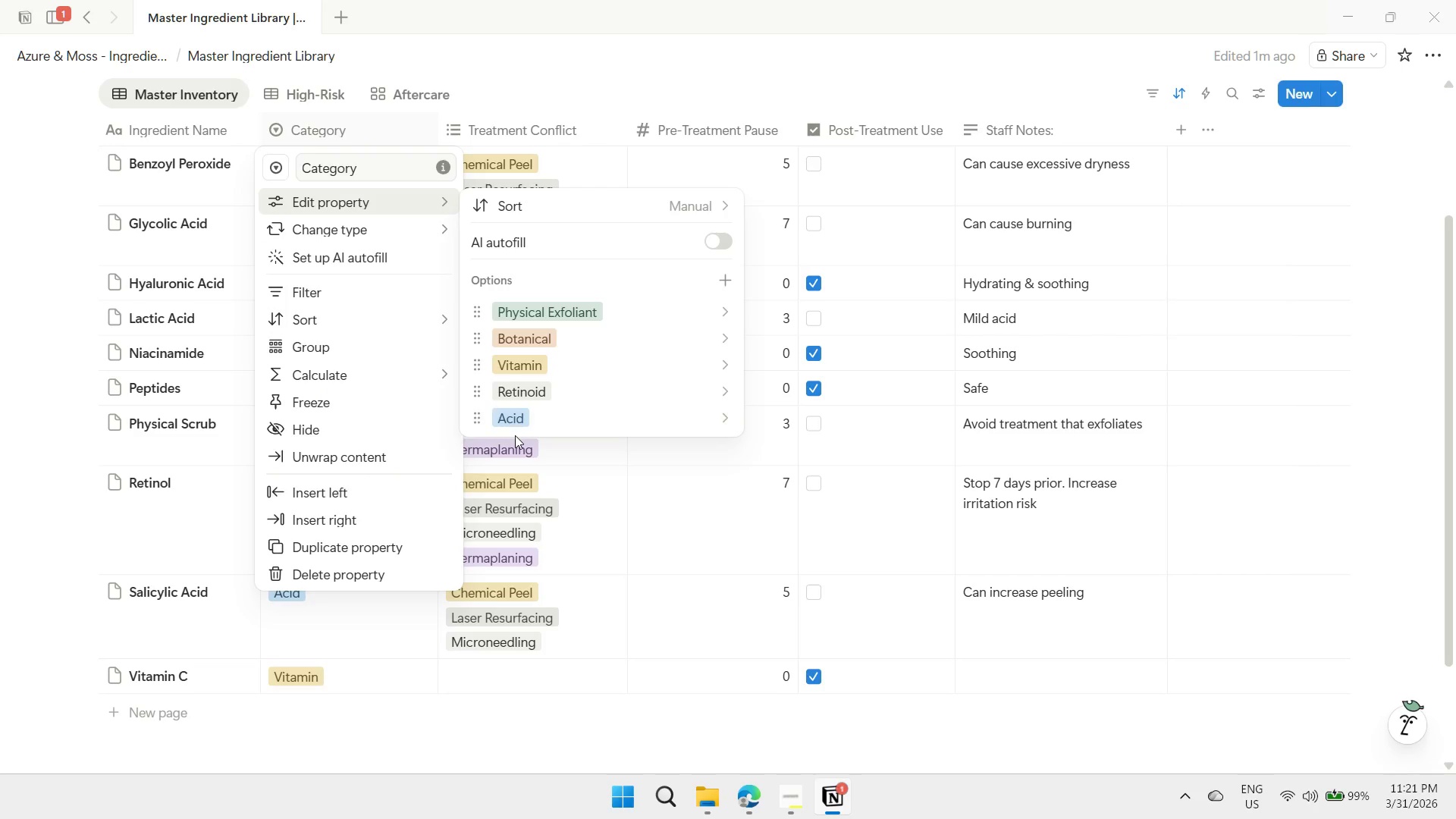 
right_click([520, 420])
 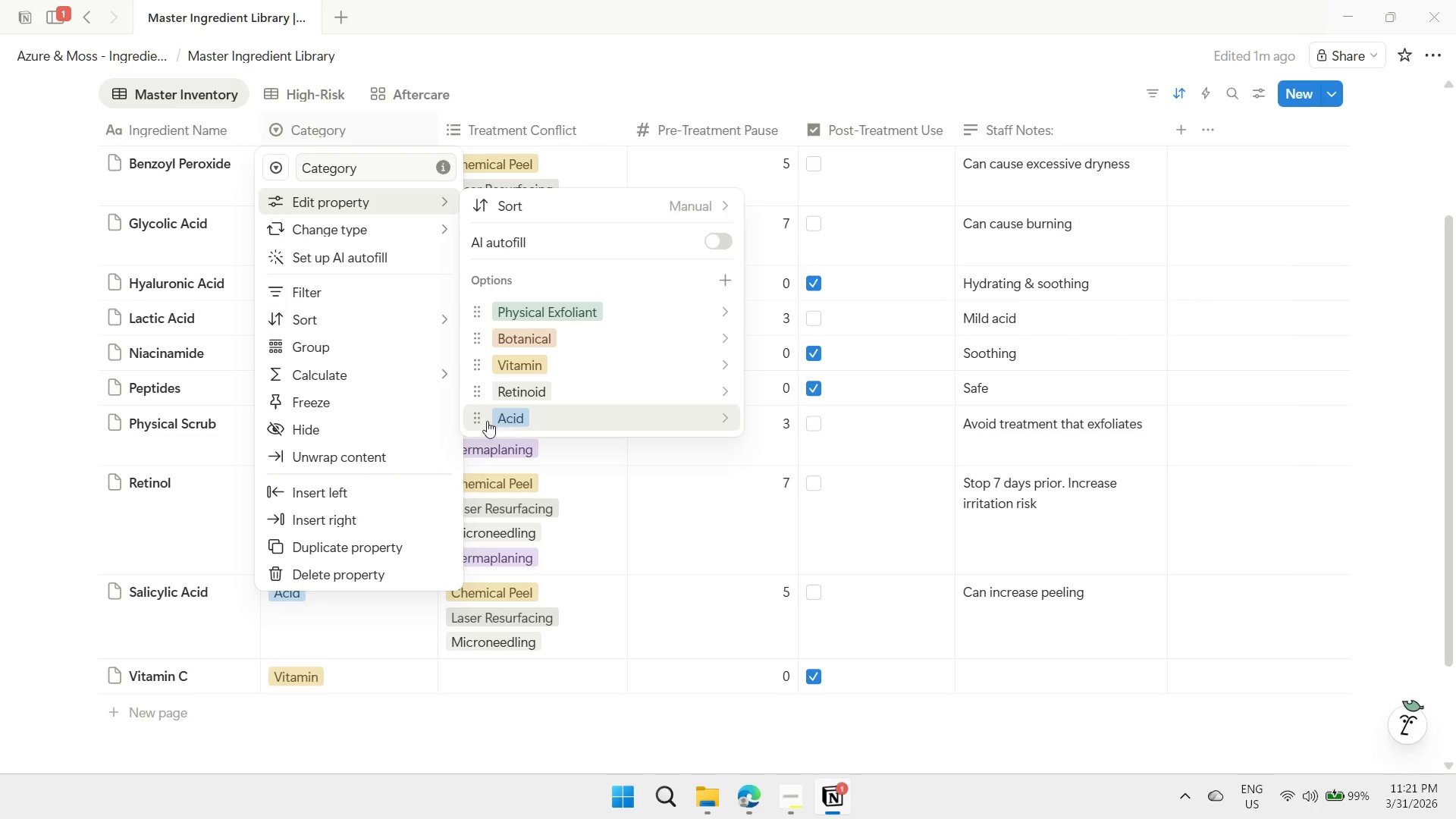 
left_click([475, 422])
 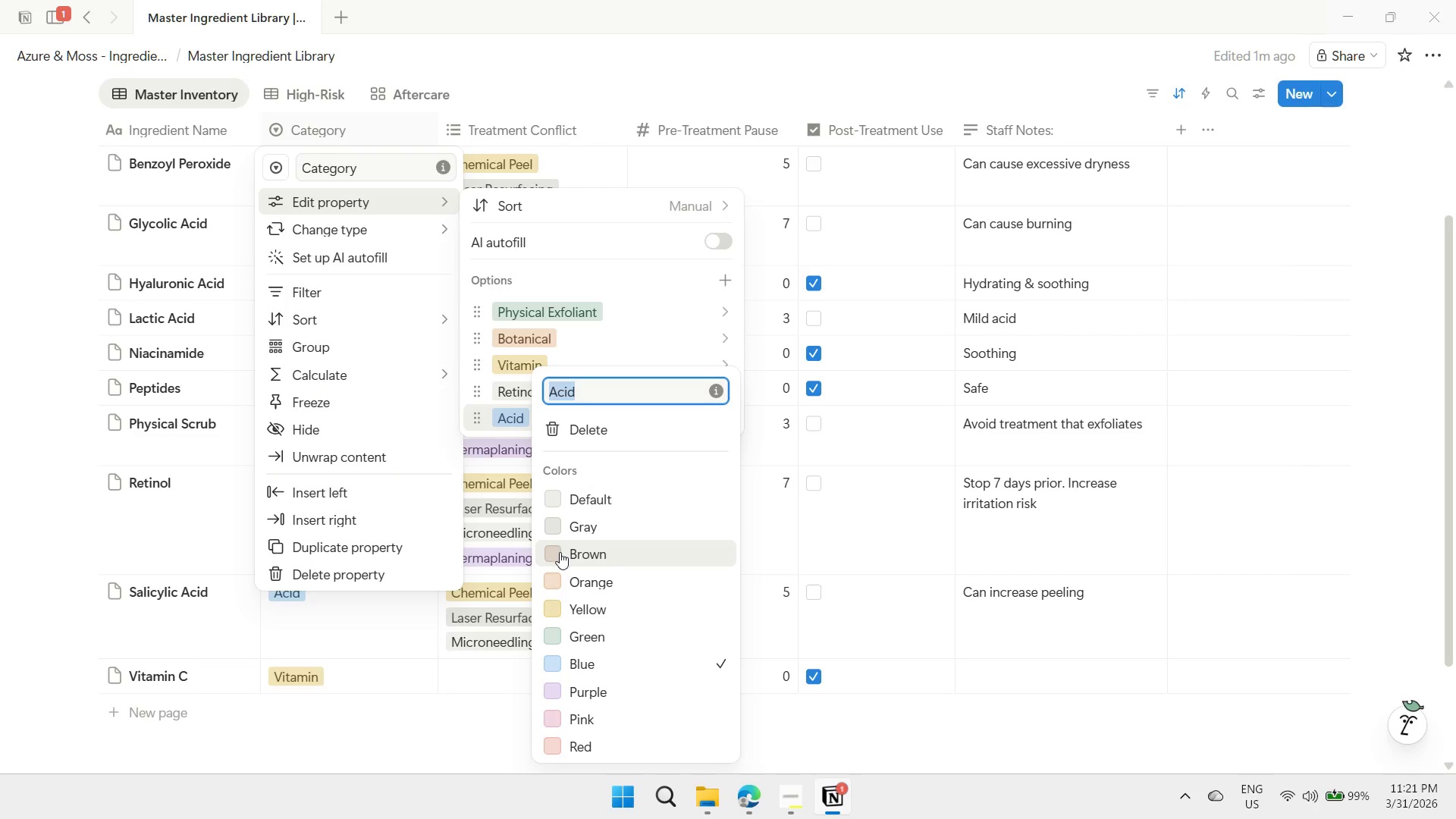 
left_click([560, 552])
 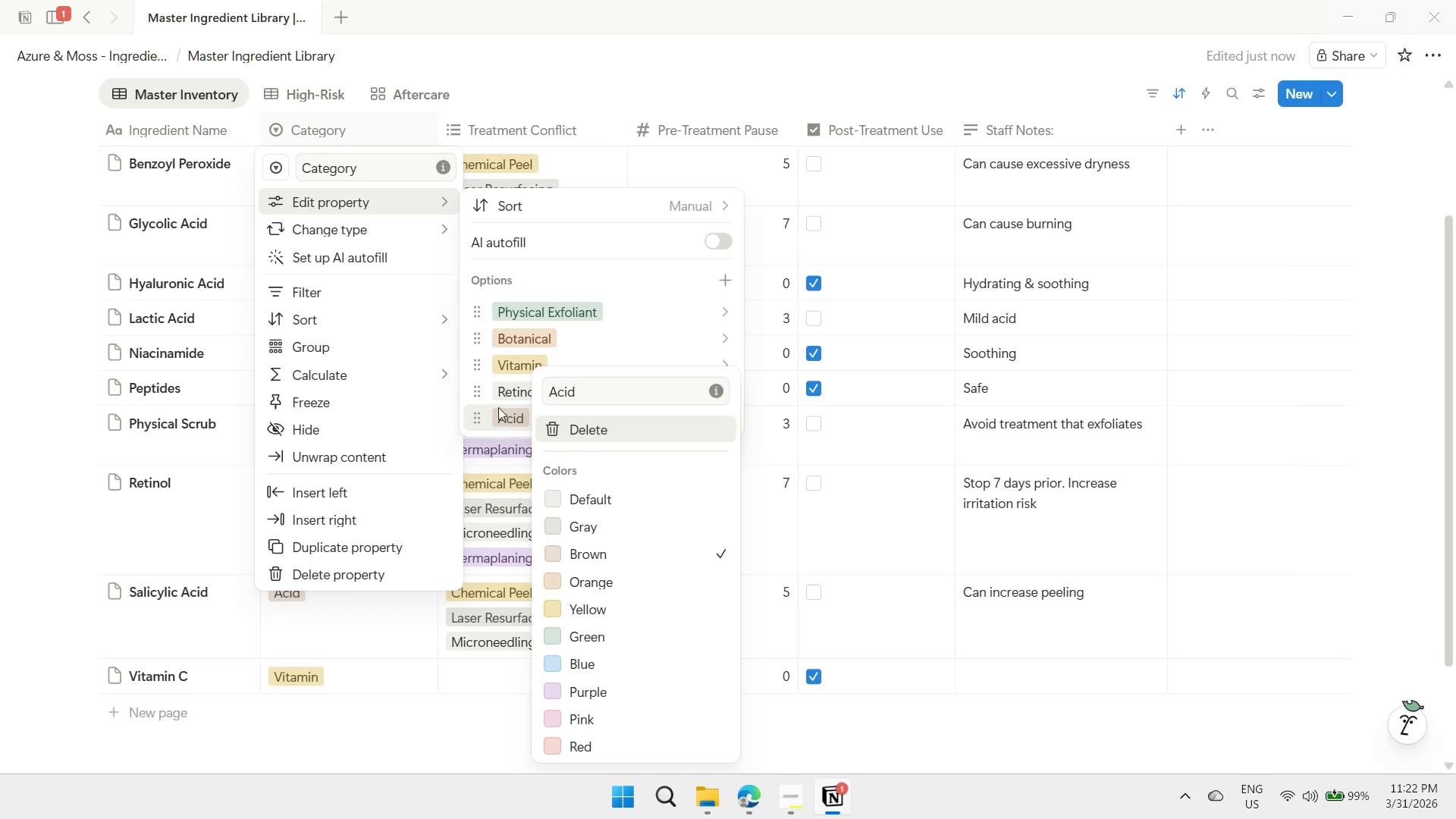 
left_click([480, 306])
 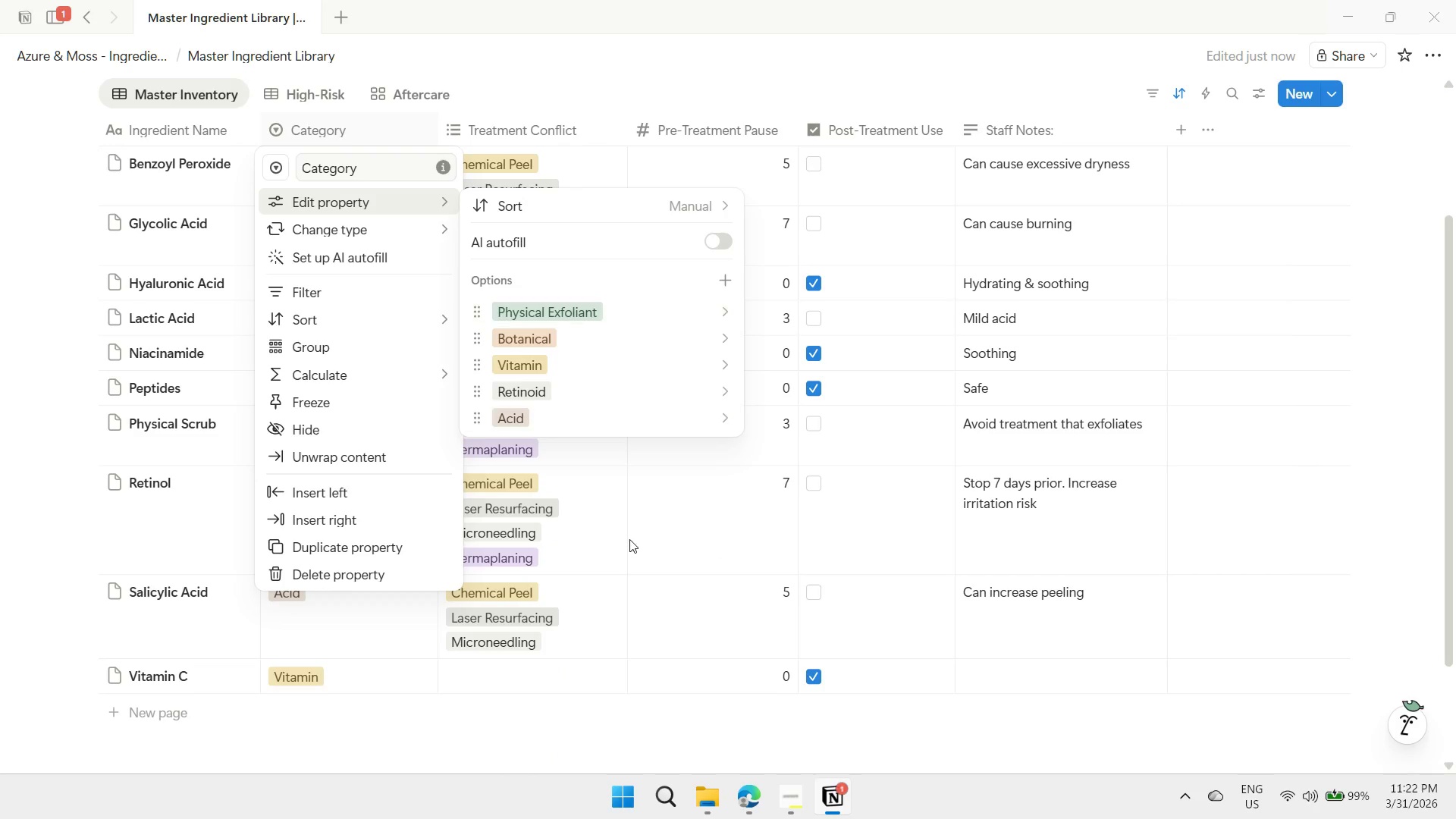 
left_click([606, 524])
 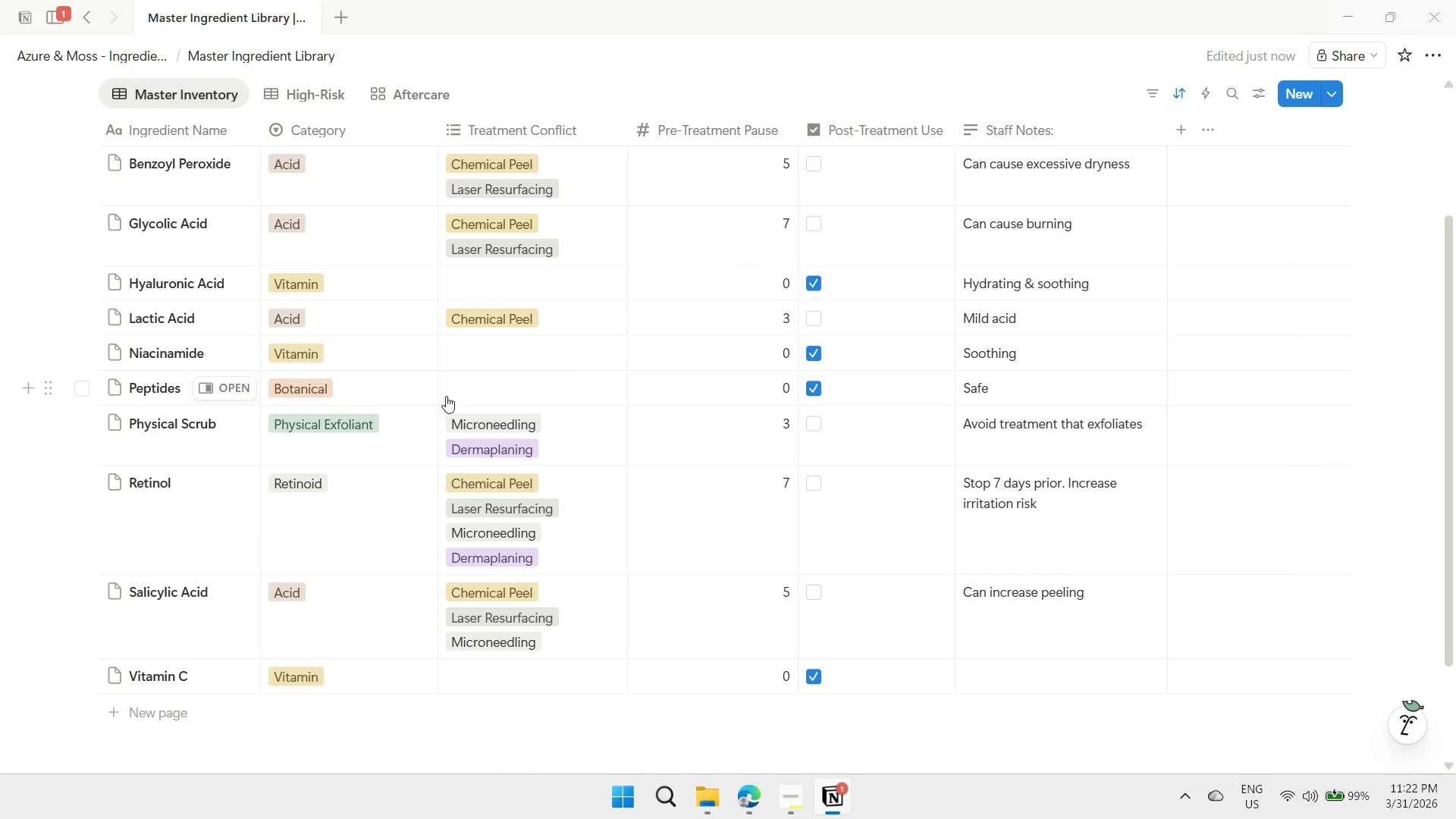 
scroll: coordinate [332, 432], scroll_direction: none, amount: 0.0
 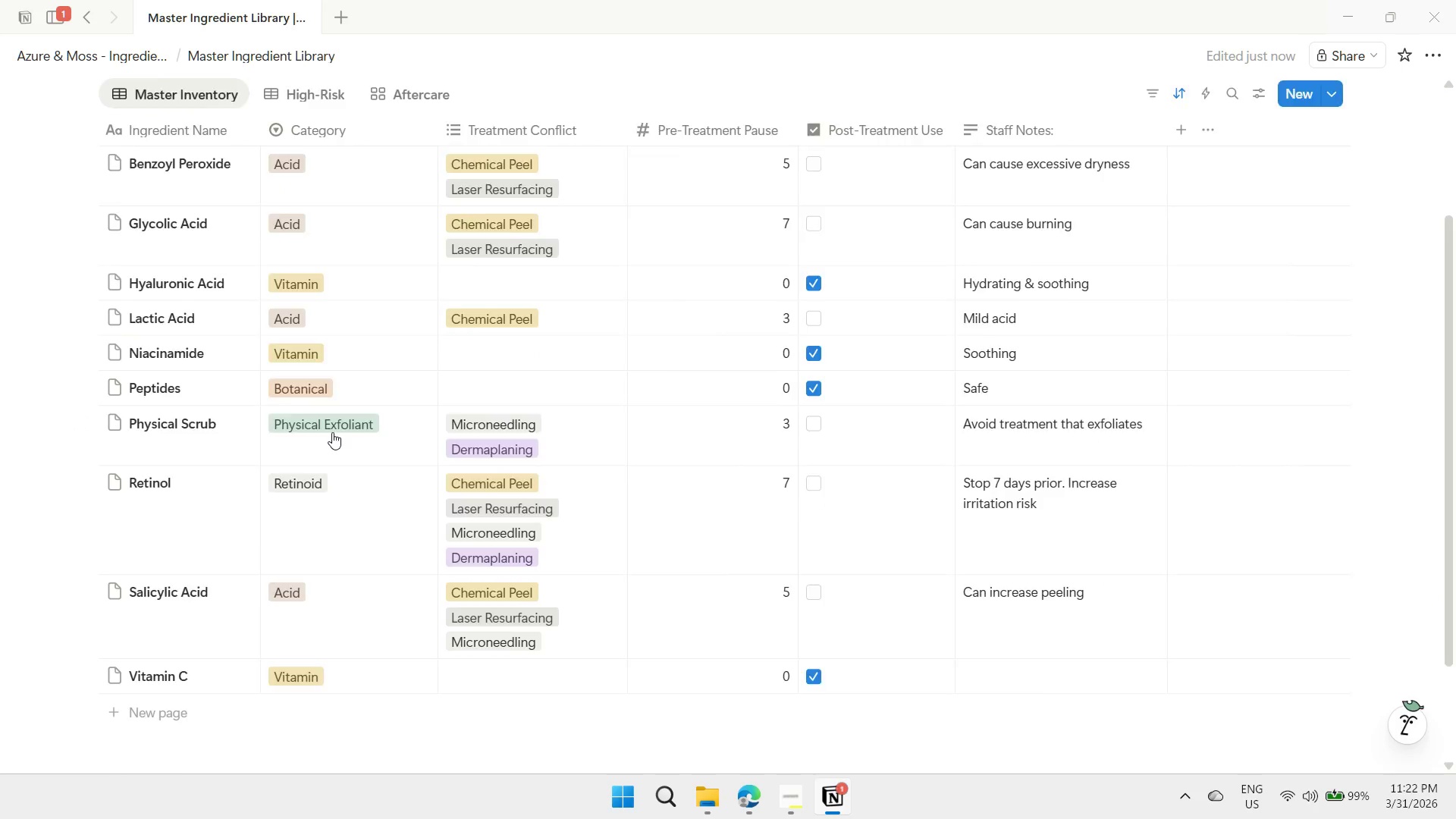 
scroll: coordinate [332, 432], scroll_direction: up, amount: 1.0
 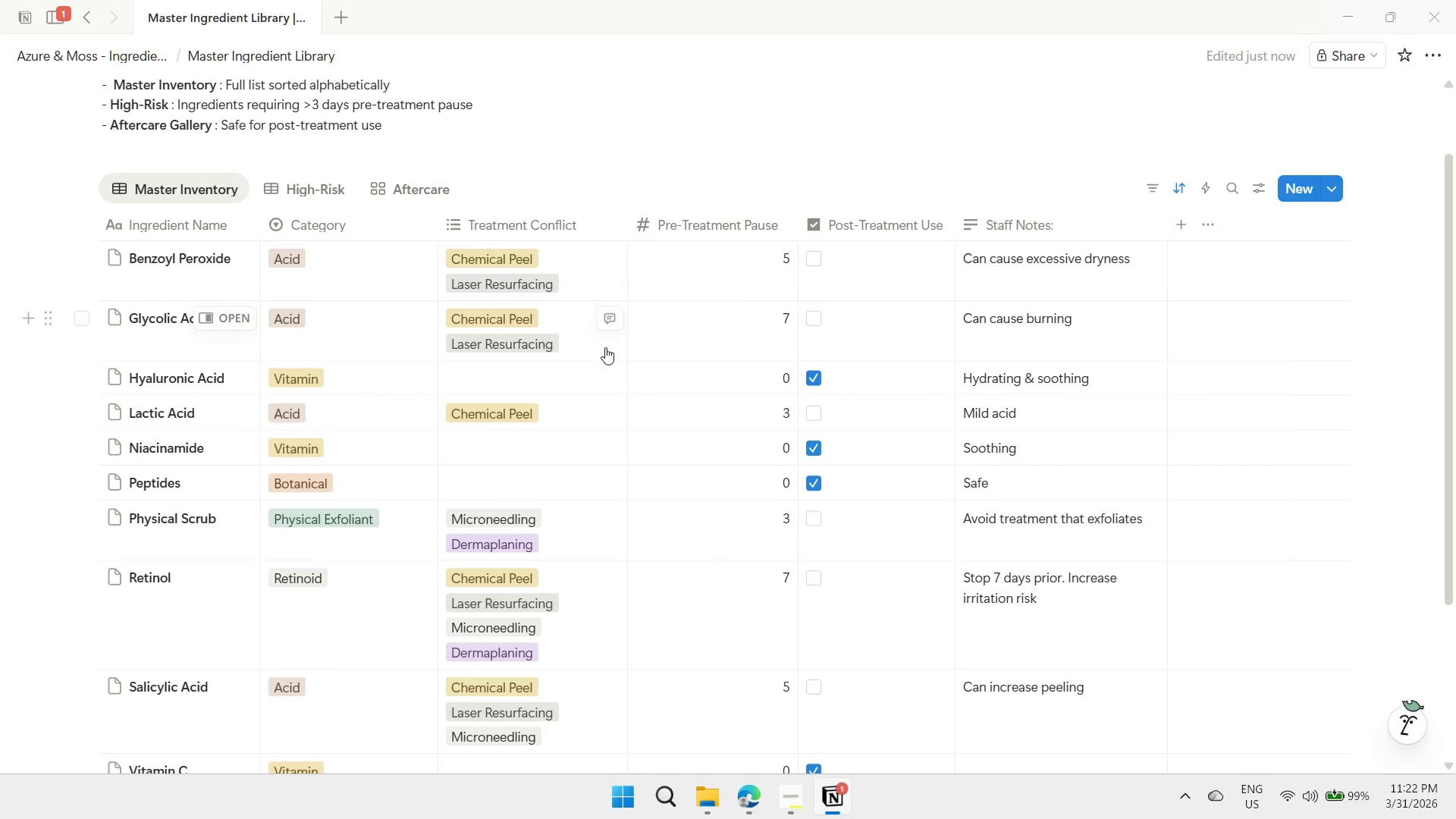 
scroll: coordinate [606, 414], scroll_direction: none, amount: 0.0
 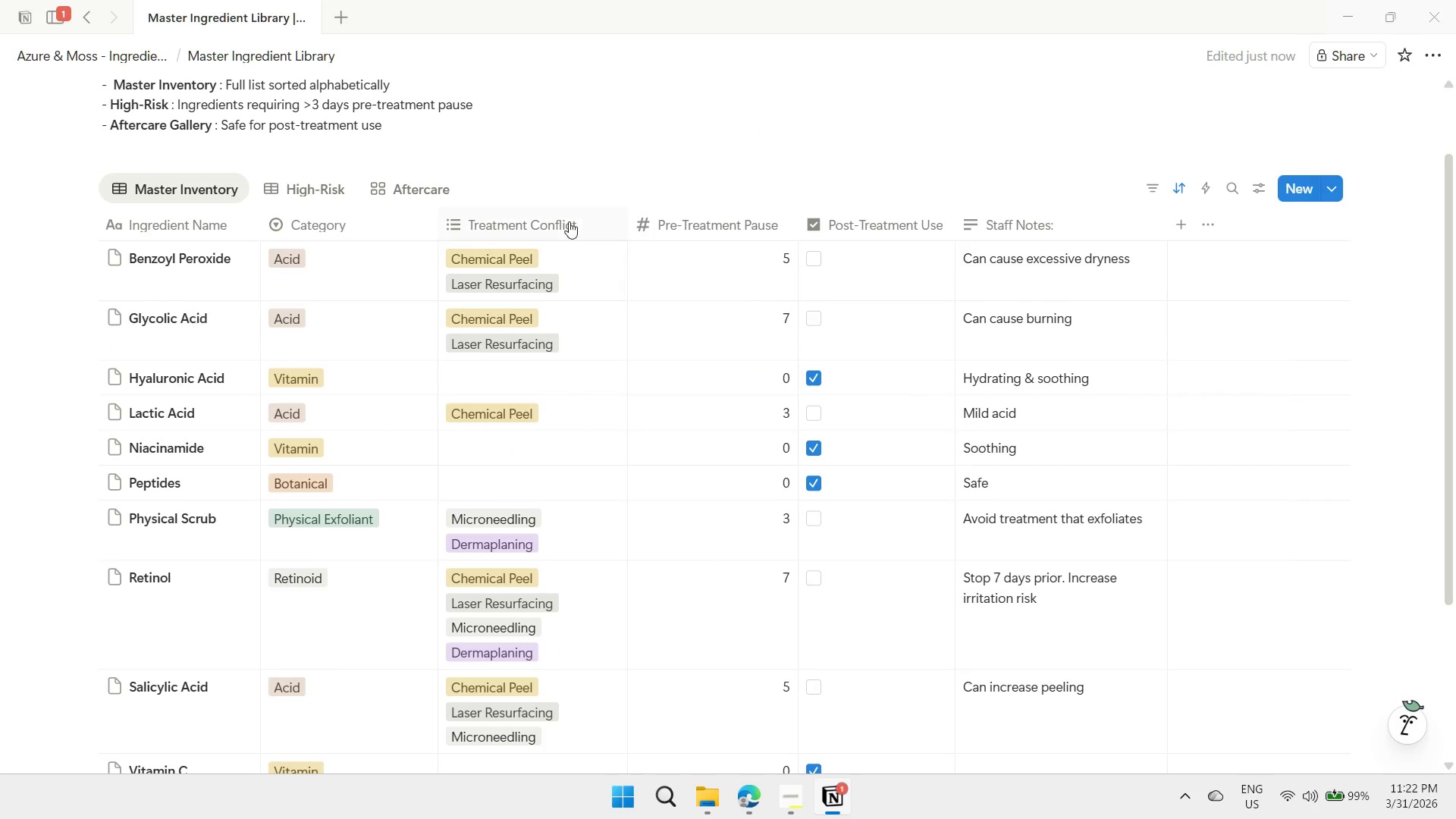 
left_click([569, 217])
 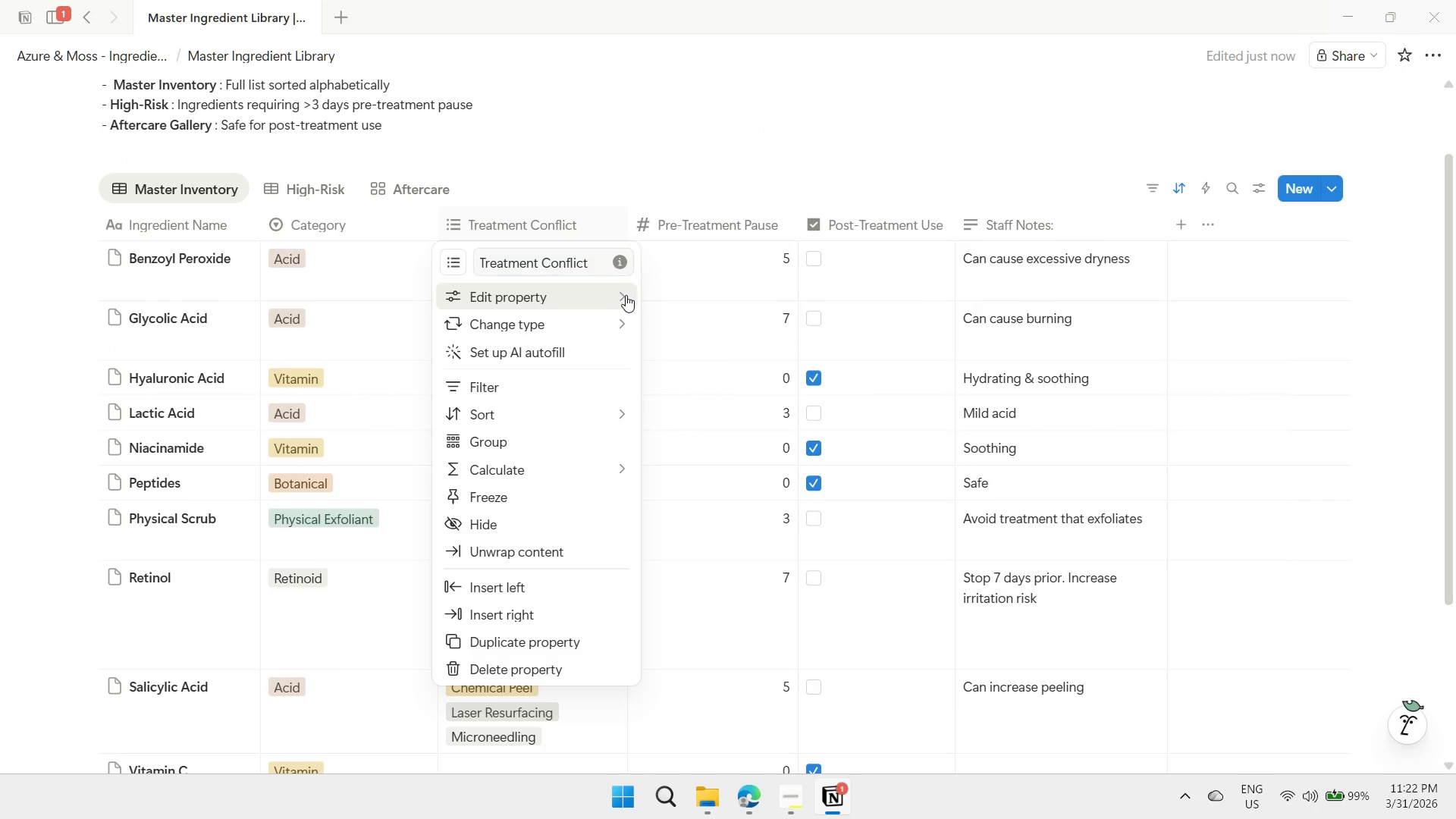 
left_click([620, 293])
 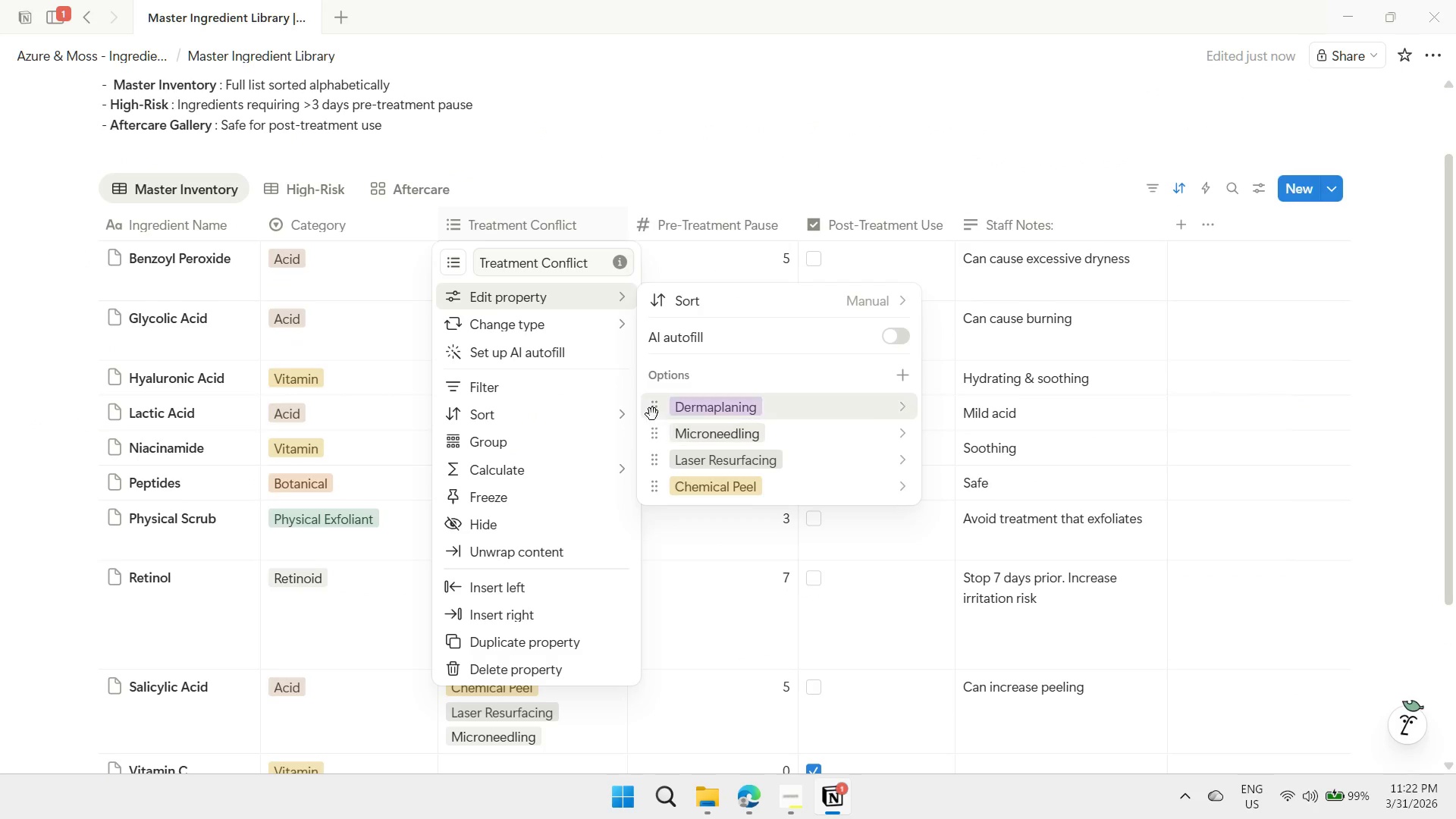 
left_click([652, 414])
 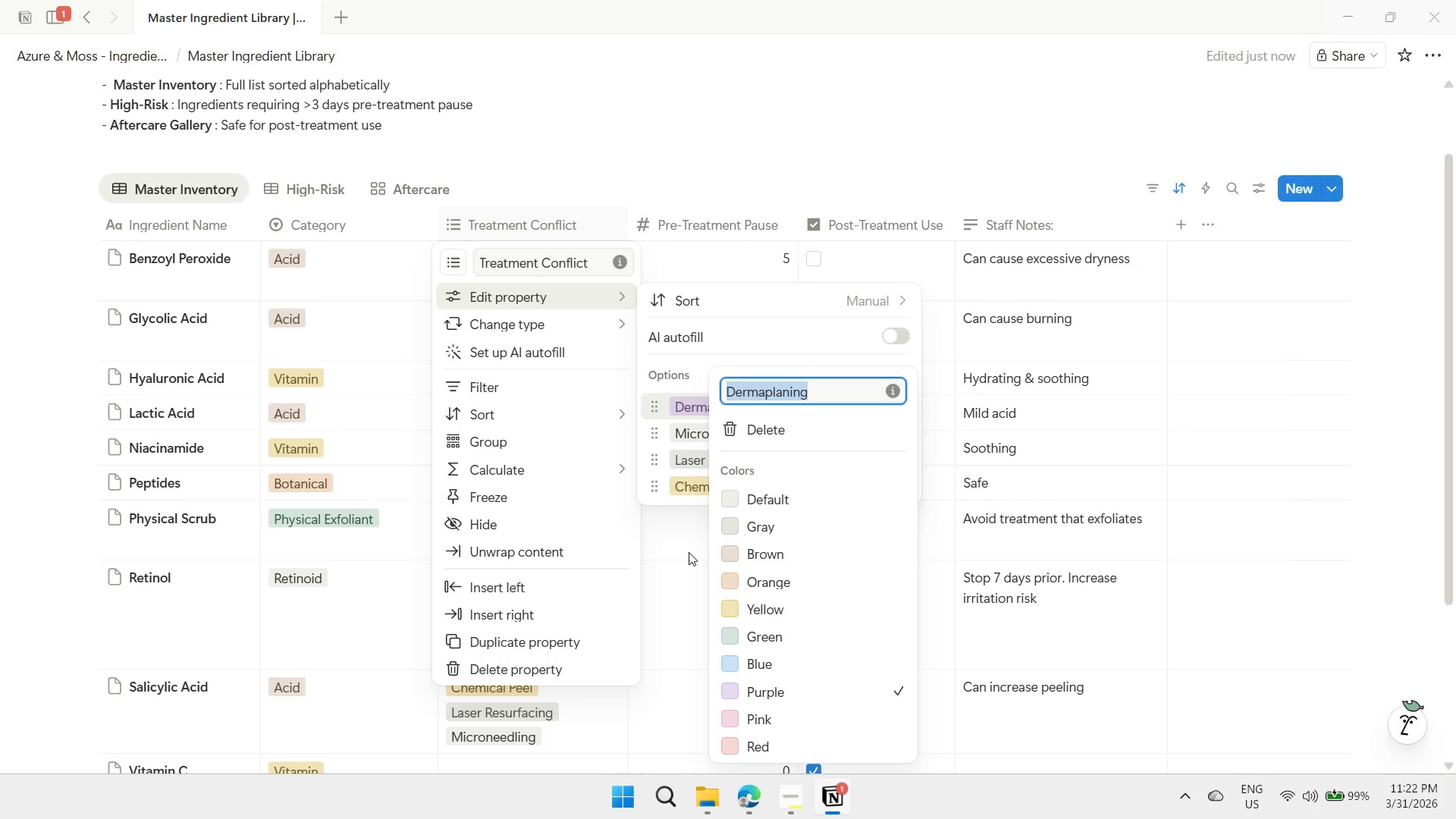 
left_click([728, 550])
 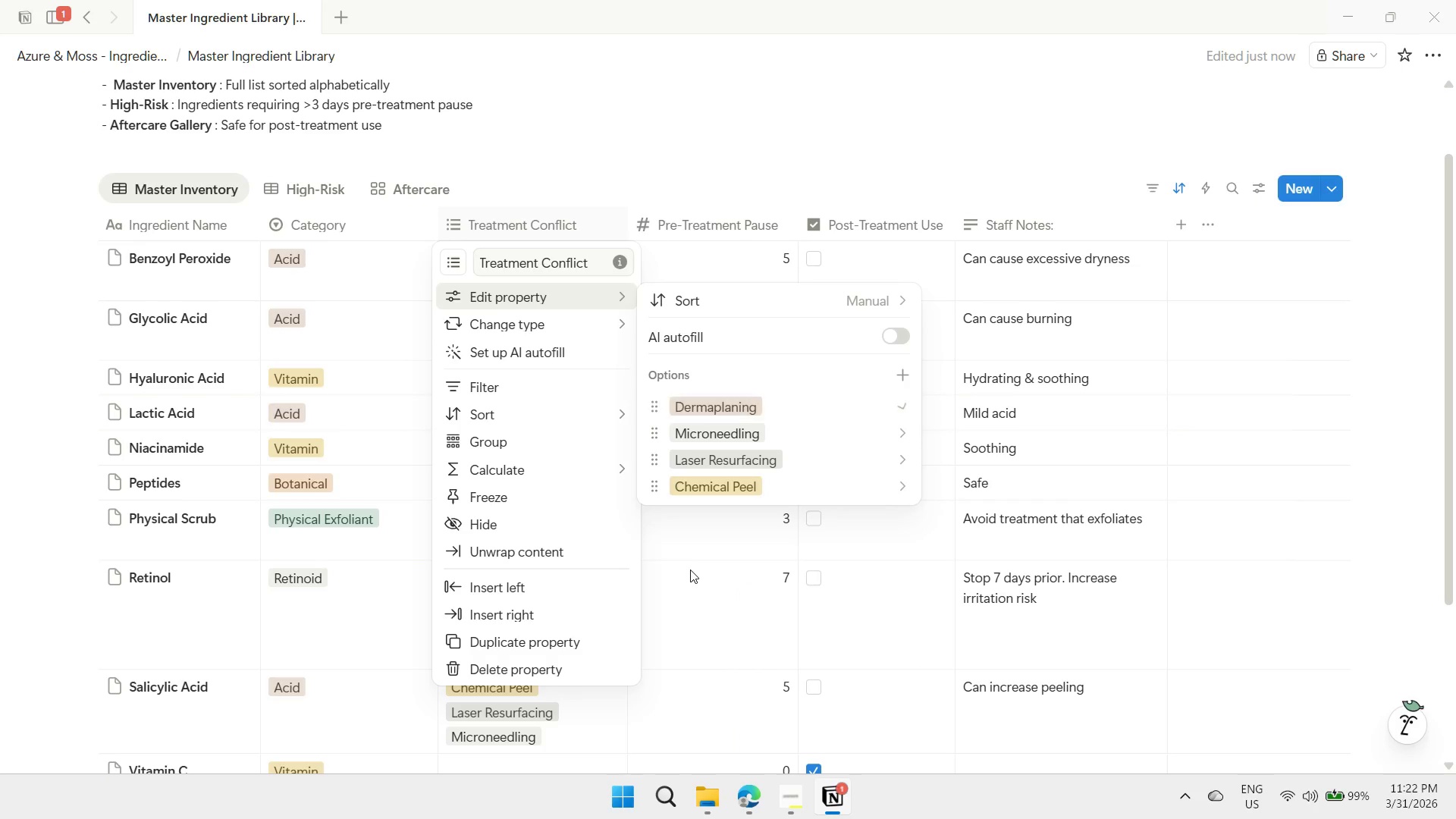 
left_click([677, 528])
 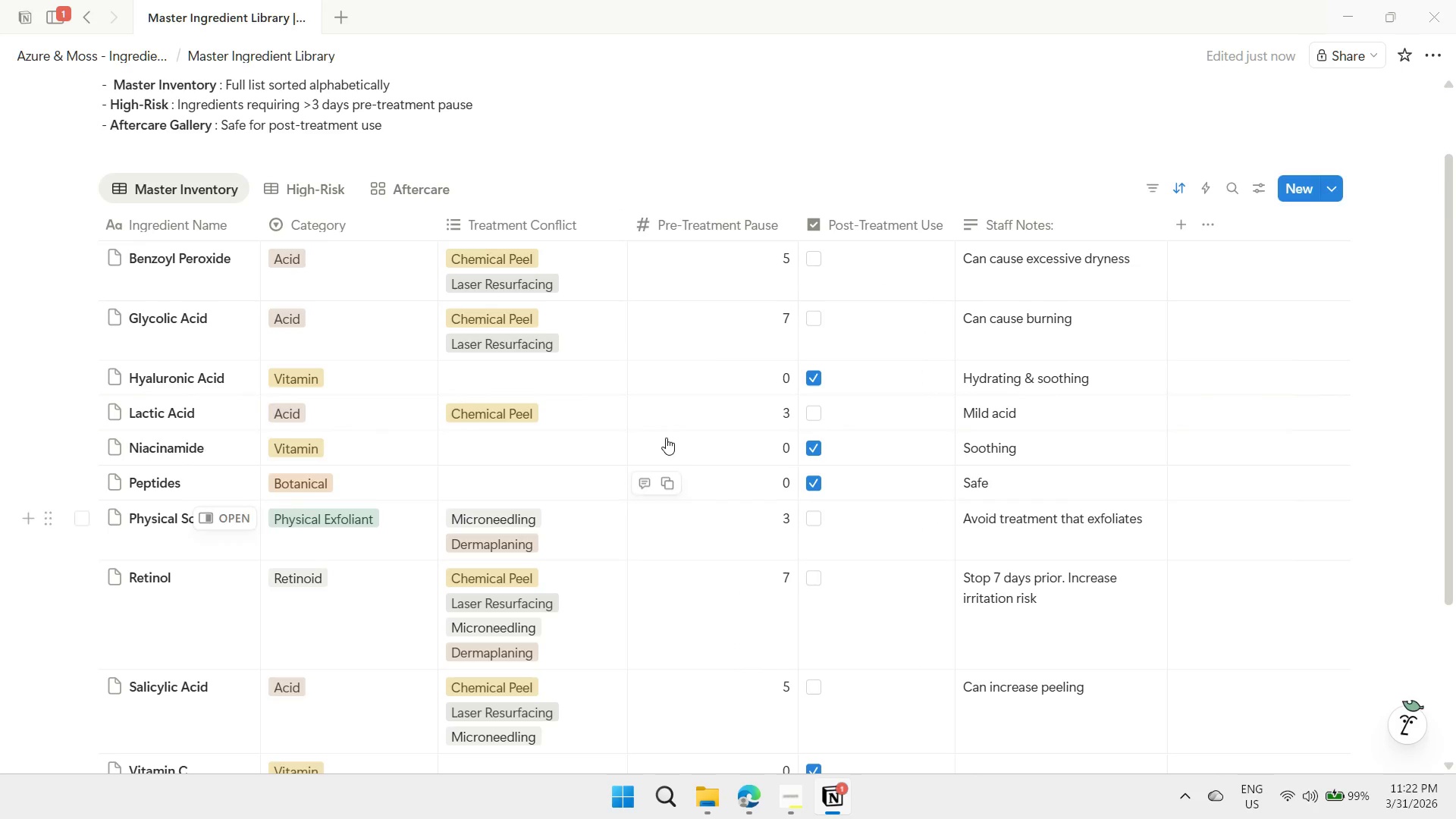 
scroll: coordinate [665, 438], scroll_direction: down, amount: 1.0
 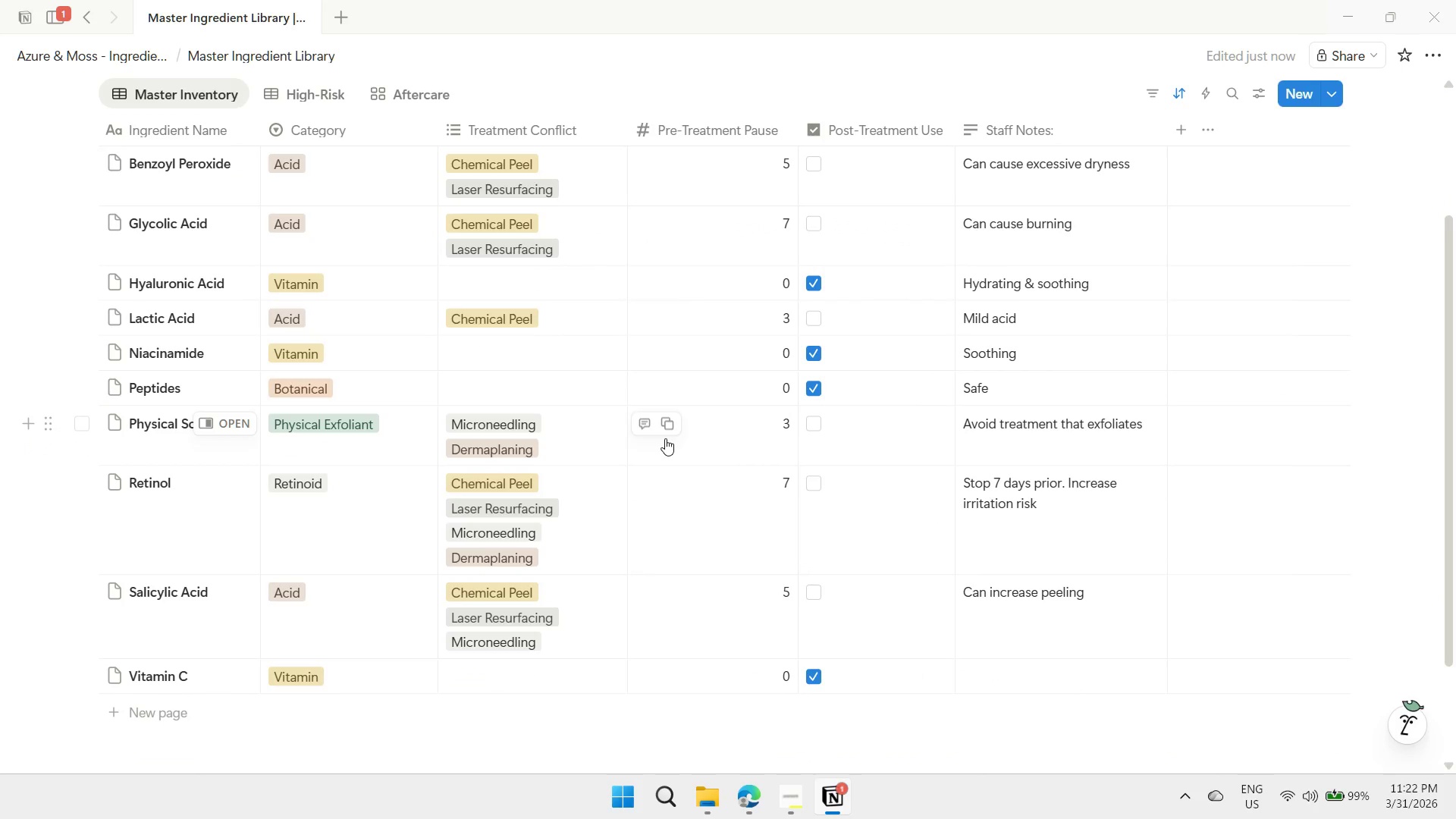 
scroll: coordinate [665, 438], scroll_direction: up, amount: 1.0
 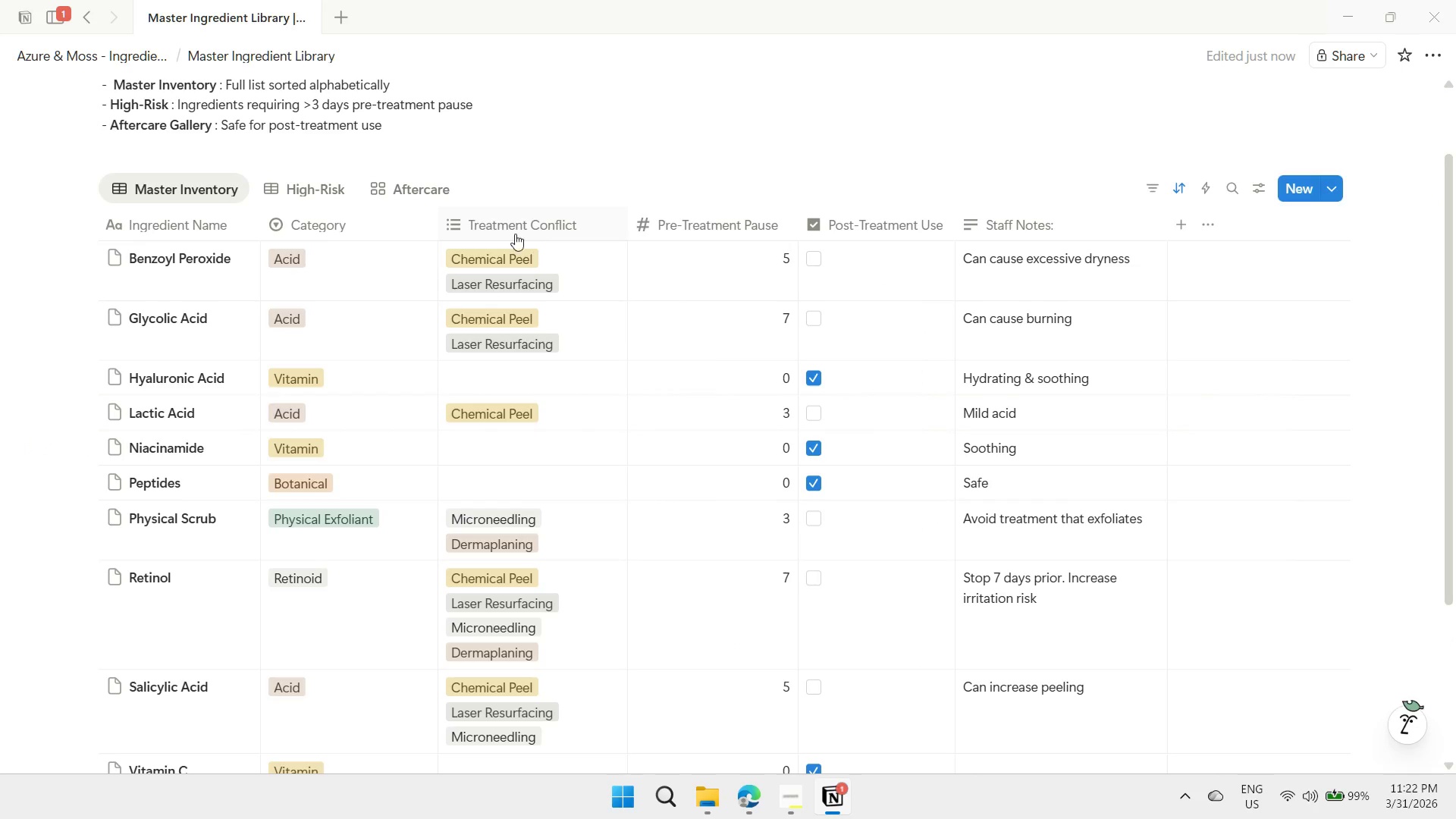 
left_click([489, 231])
 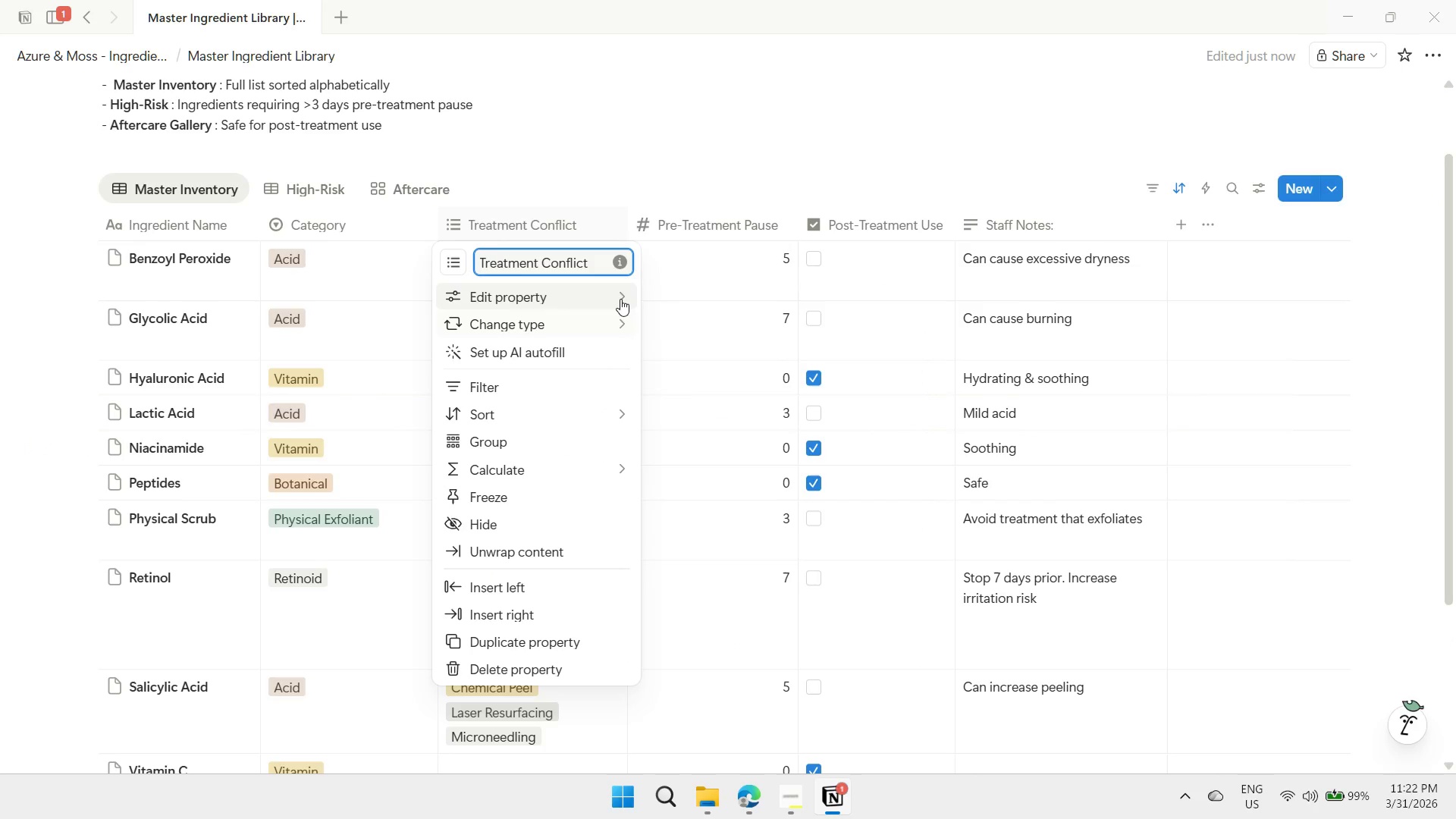 
left_click([620, 295])
 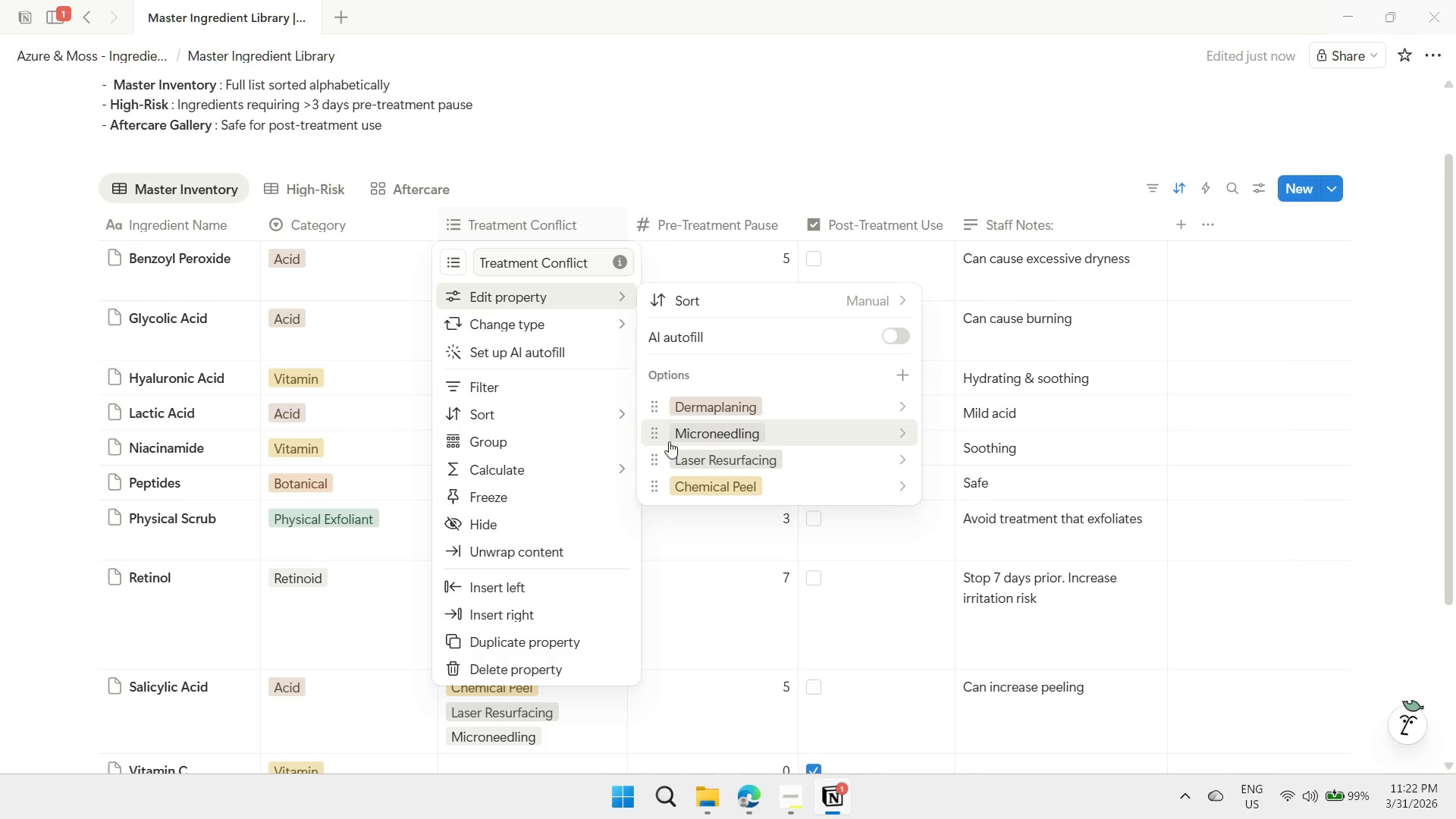 
left_click([652, 435])
 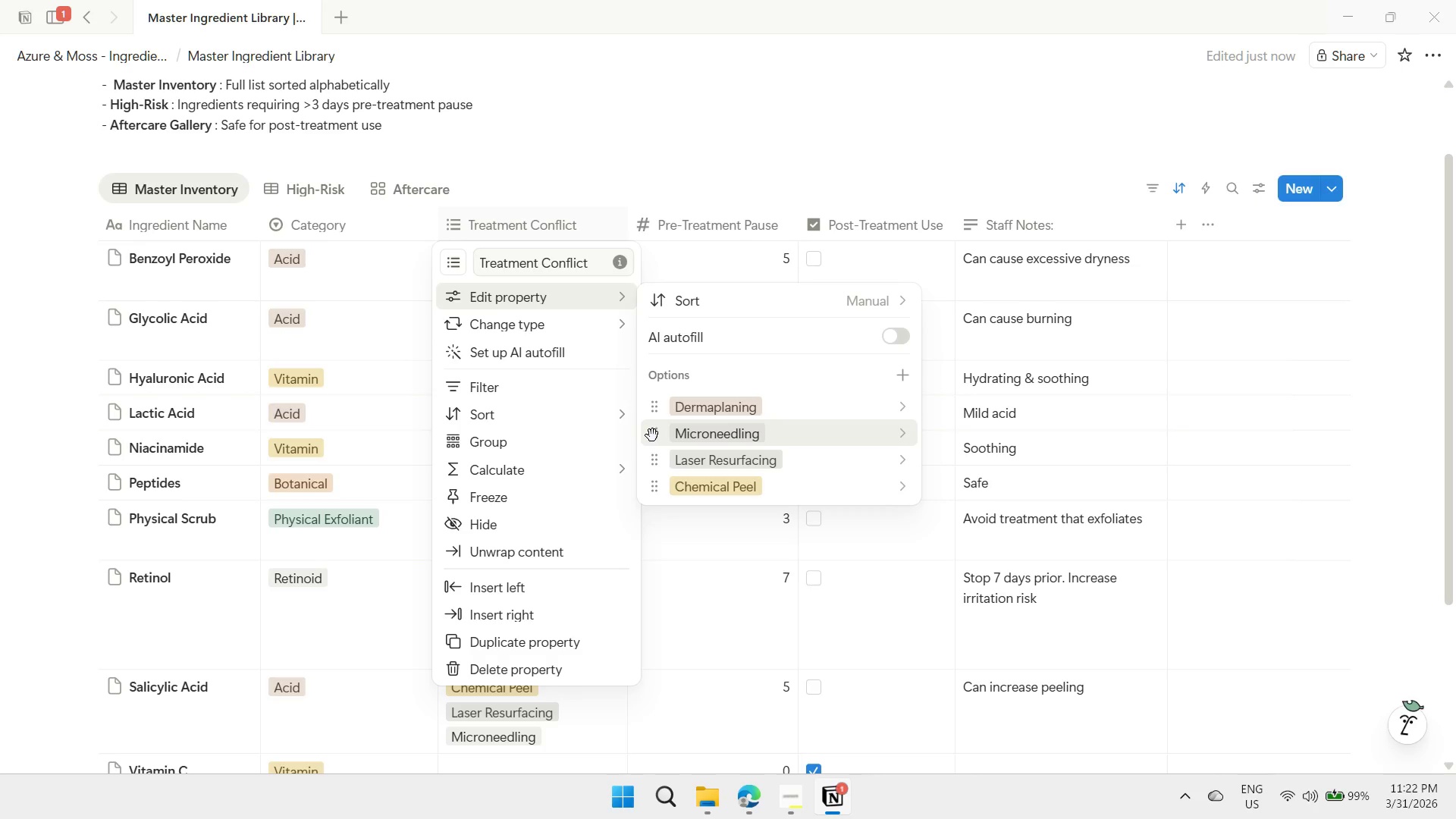 
mouse_move([674, 451])
 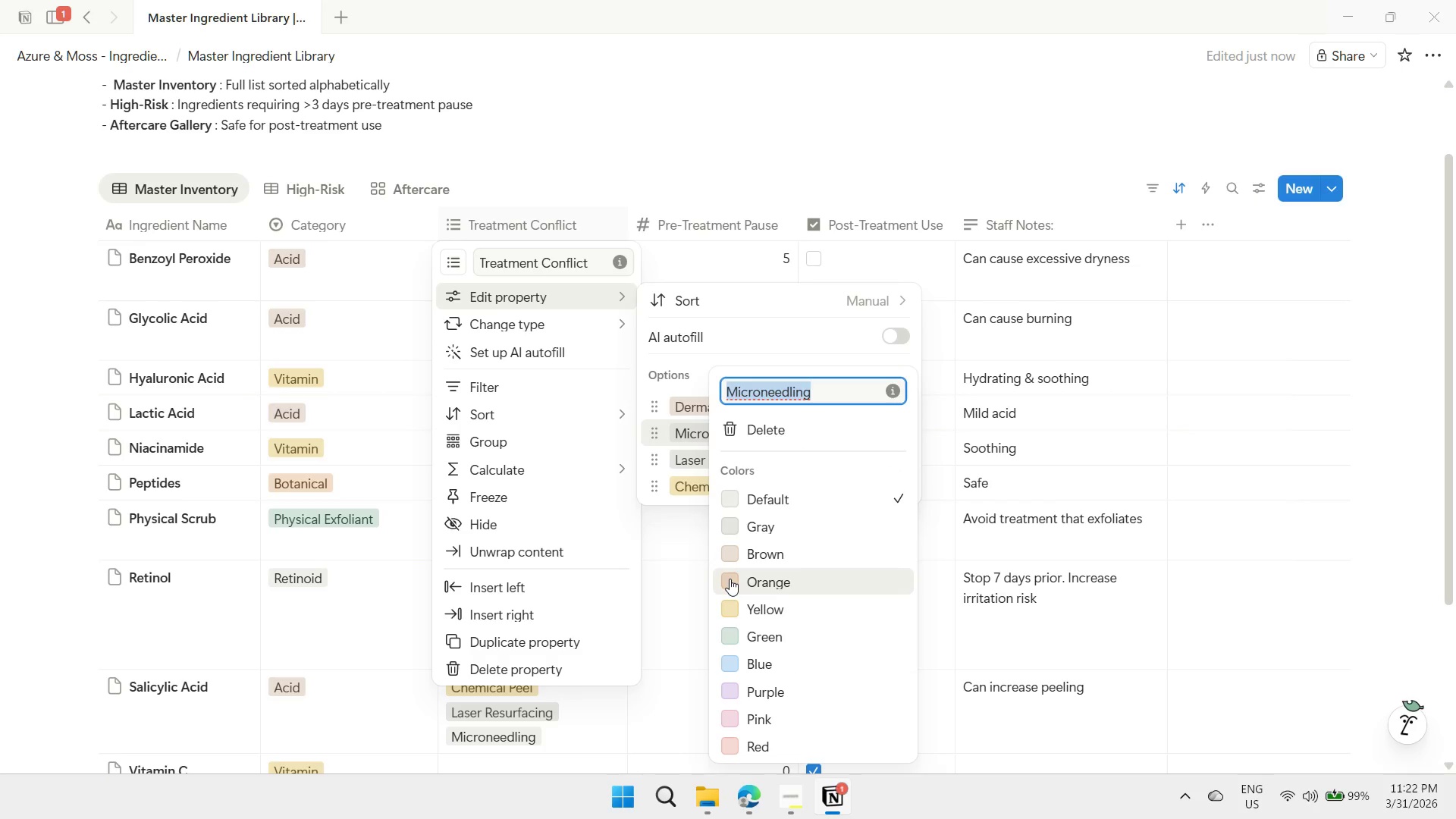 
left_click([730, 579])
 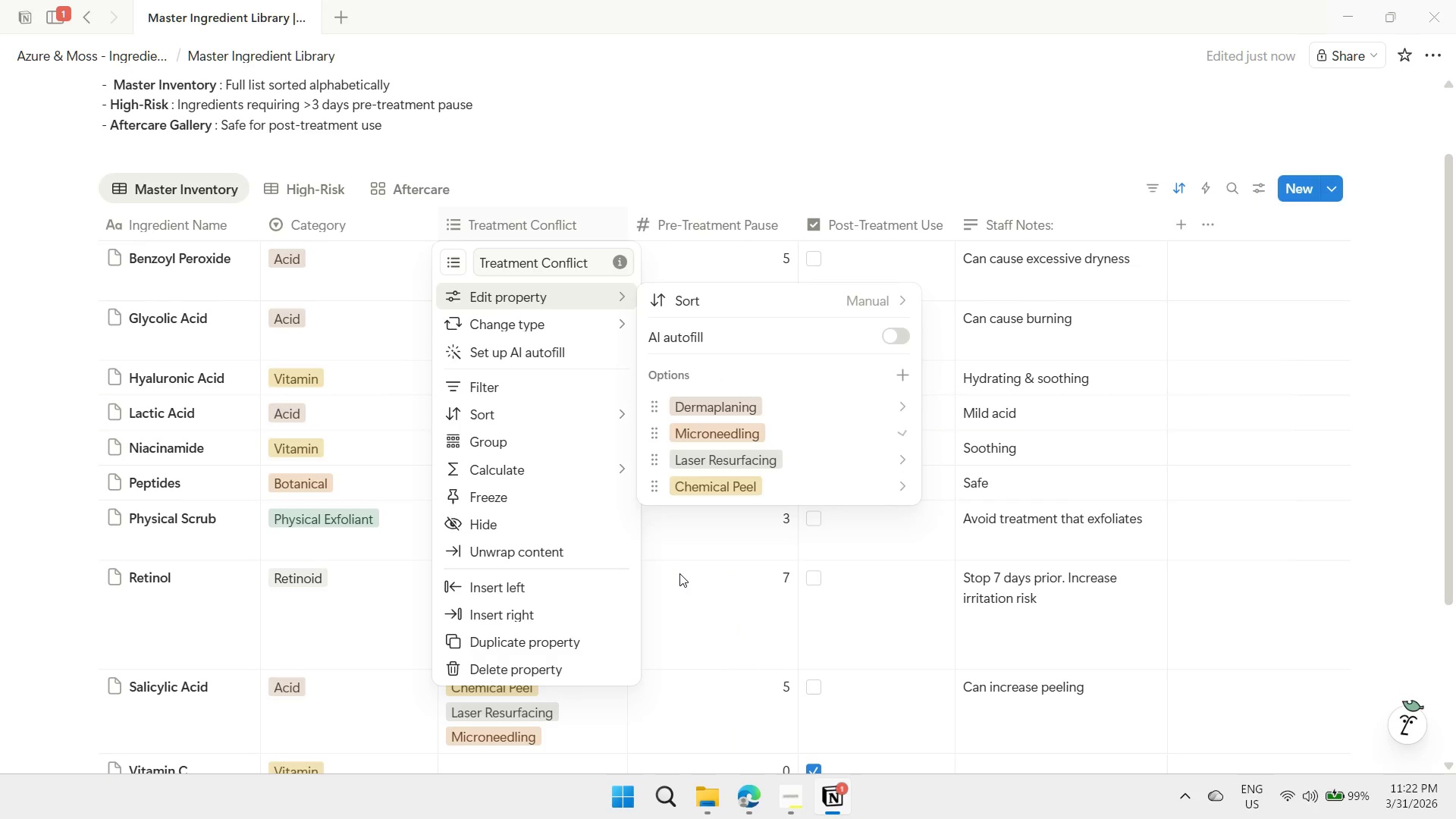 
double_click([679, 532])
 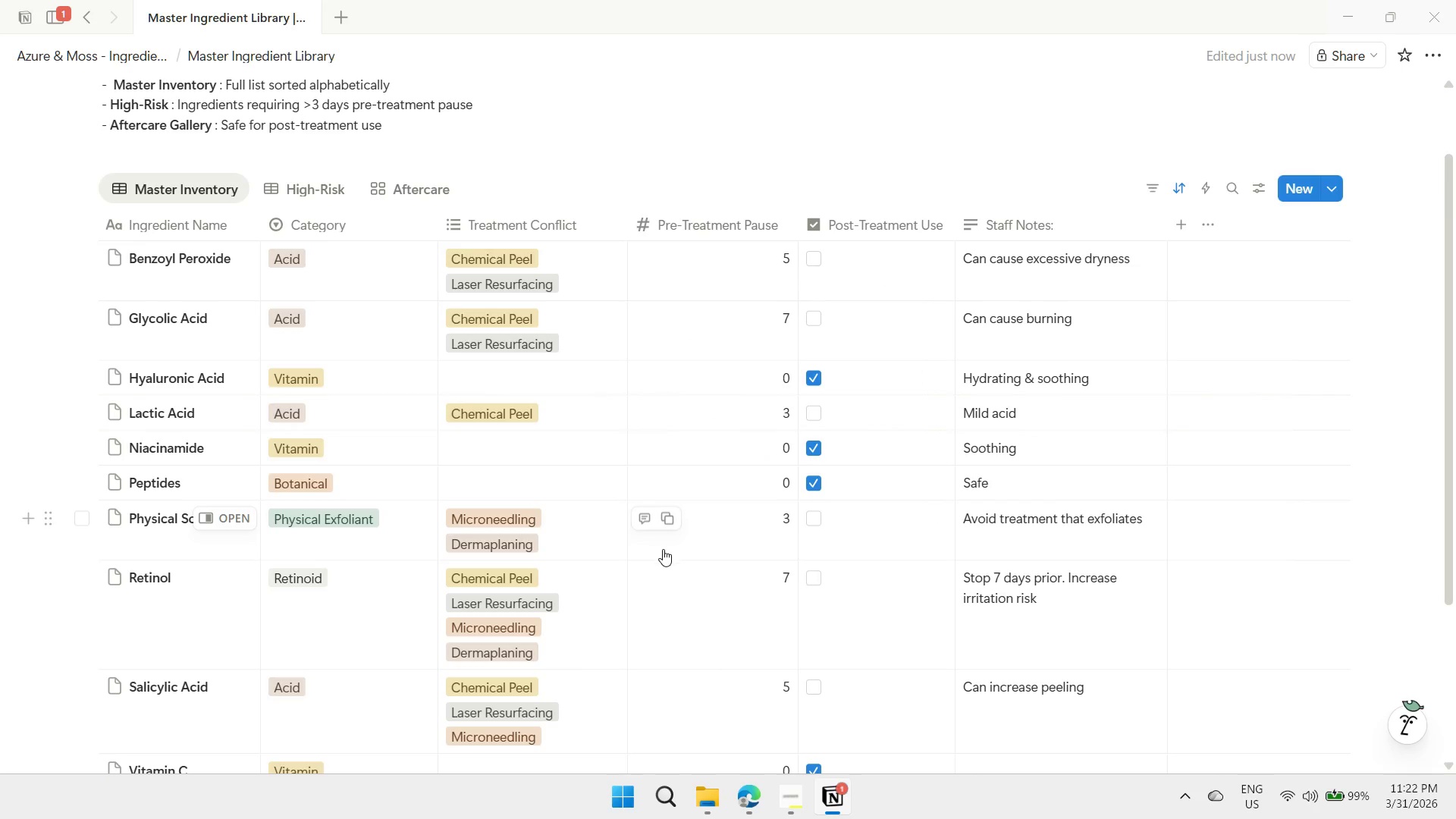 
scroll: coordinate [662, 547], scroll_direction: down, amount: 1.0
 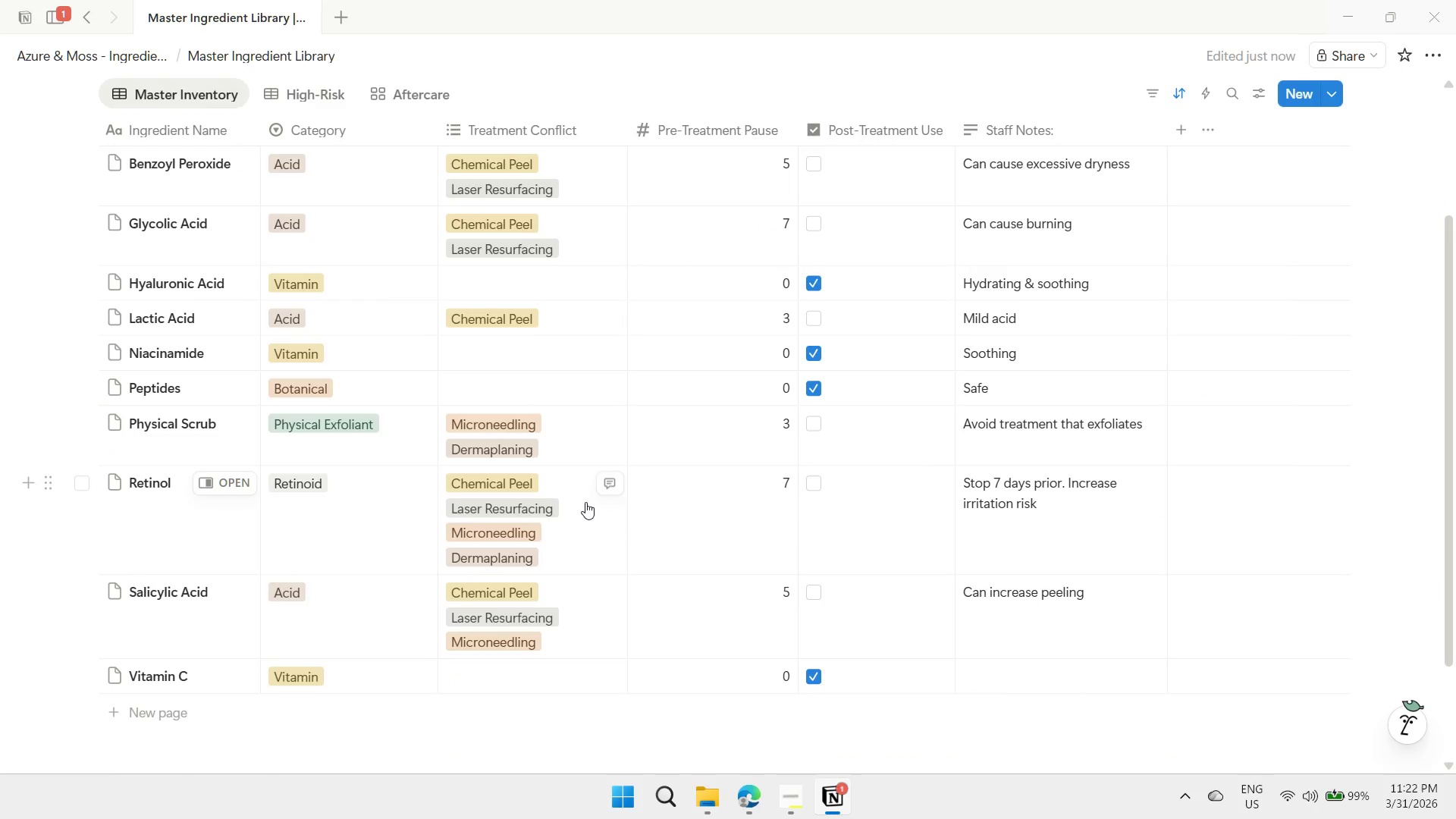 
scroll: coordinate [585, 502], scroll_direction: up, amount: 1.0
 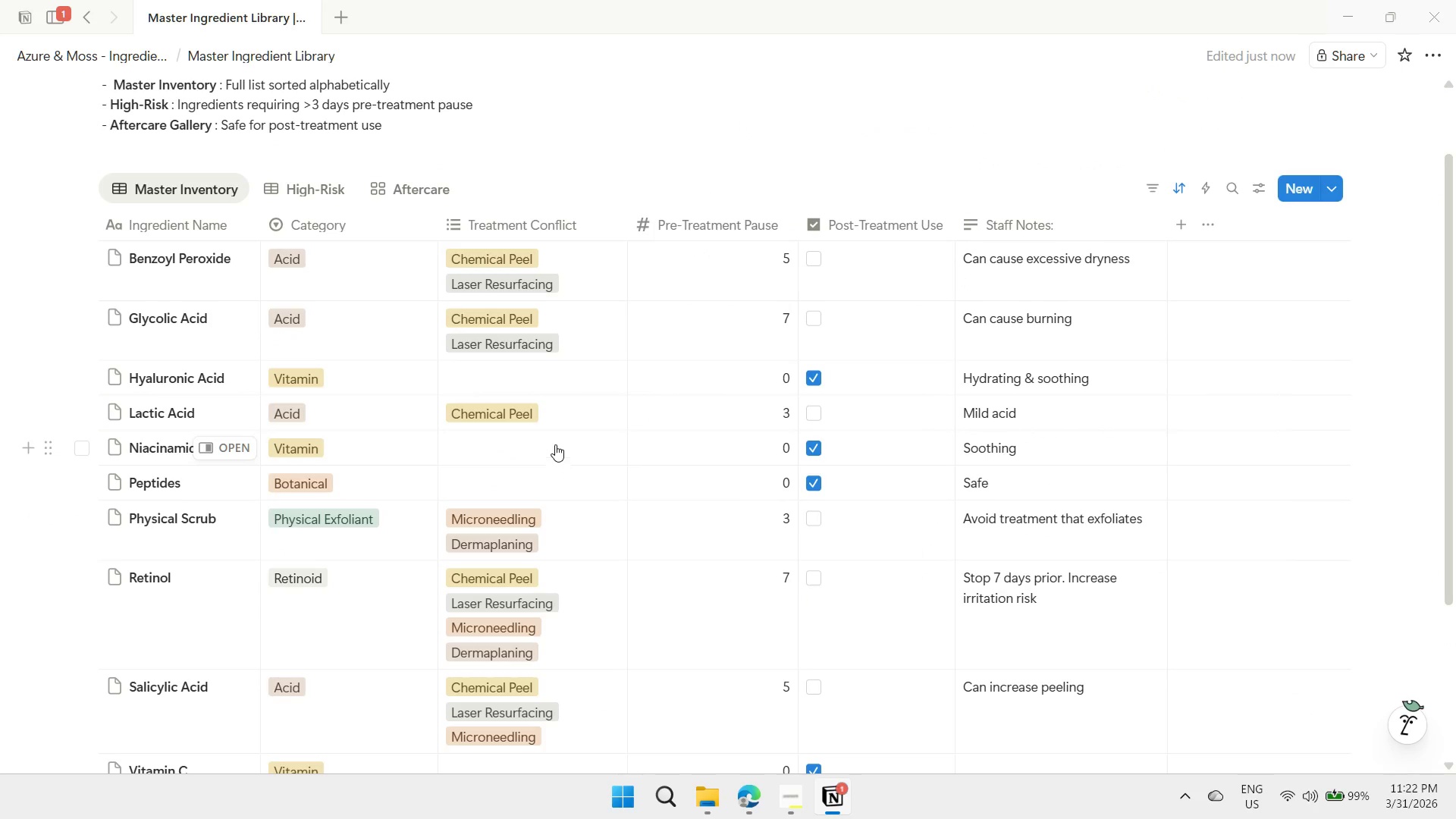 
scroll: coordinate [554, 413], scroll_direction: down, amount: 2.0
 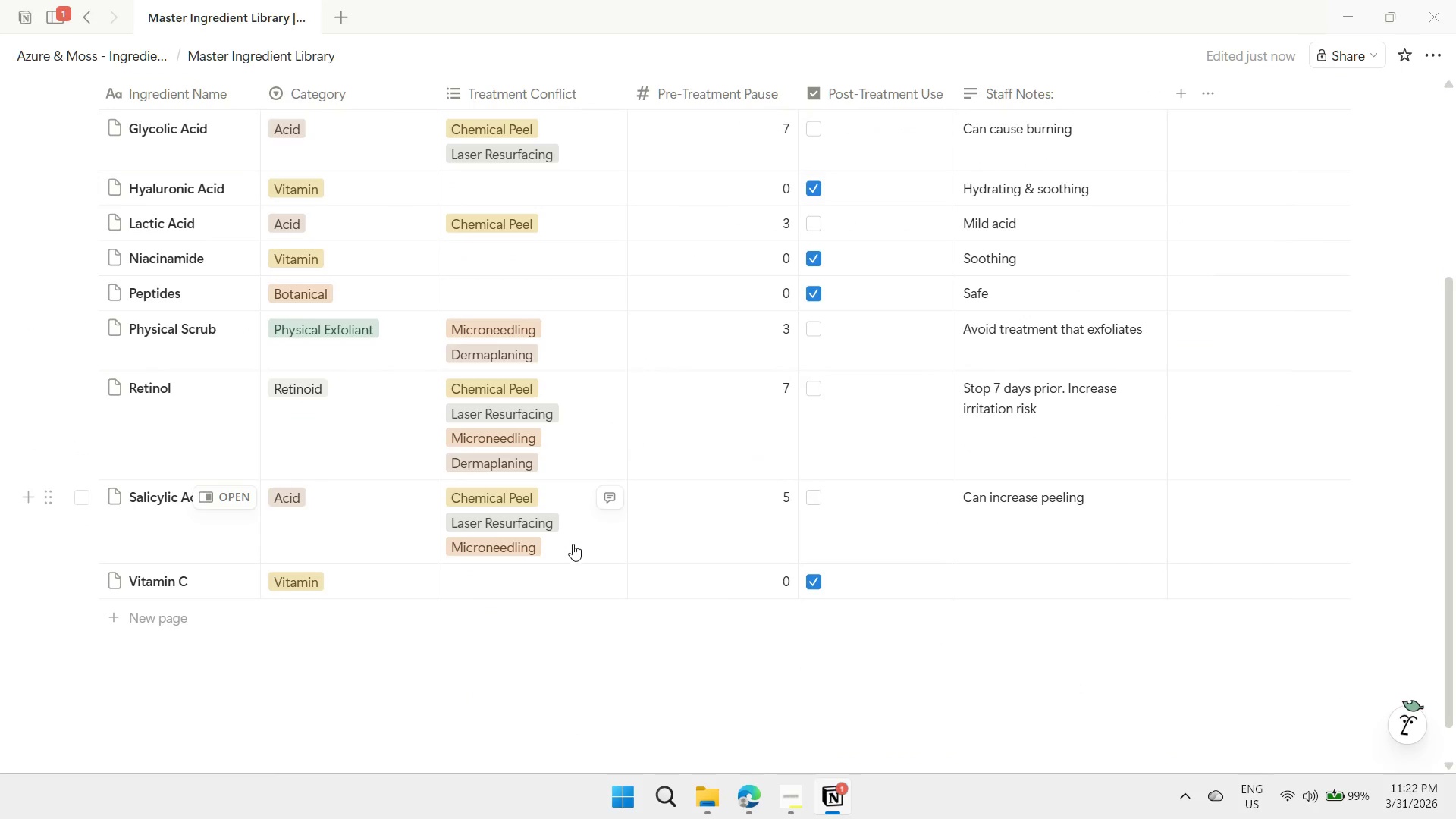 
scroll: coordinate [587, 535], scroll_direction: up, amount: 2.0
 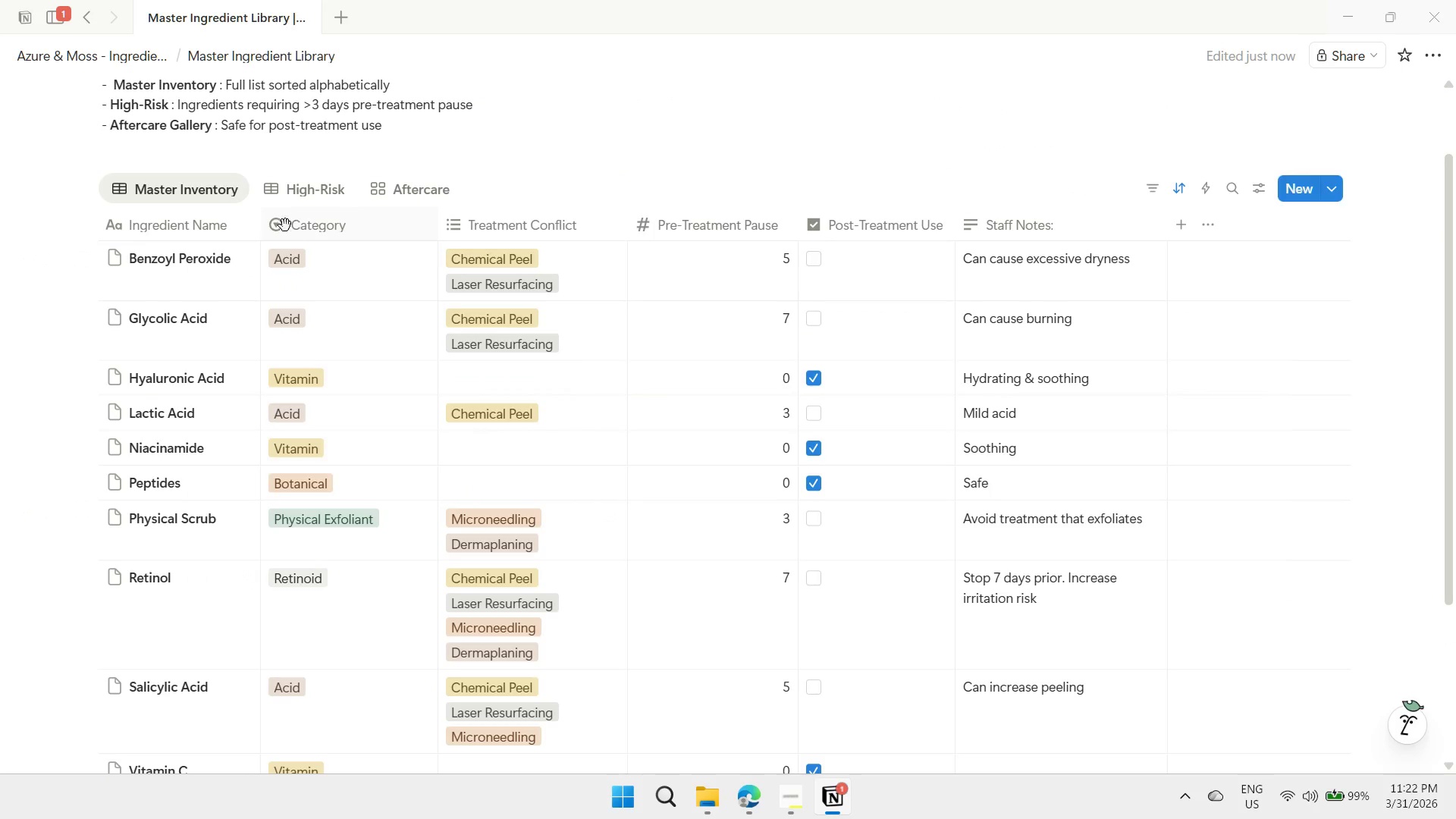 
left_click([310, 195])
 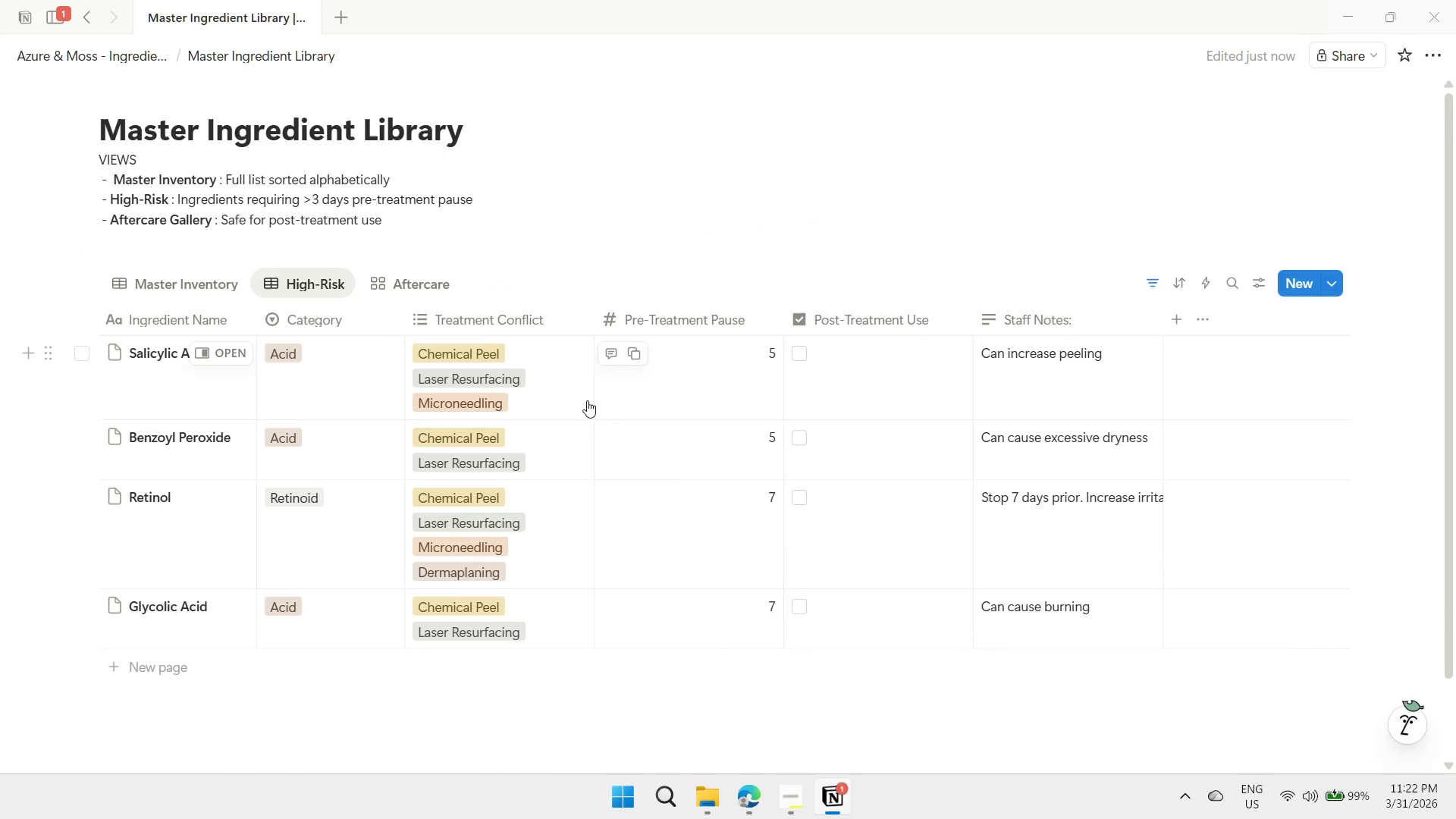 
scroll: coordinate [579, 412], scroll_direction: down, amount: 1.0
 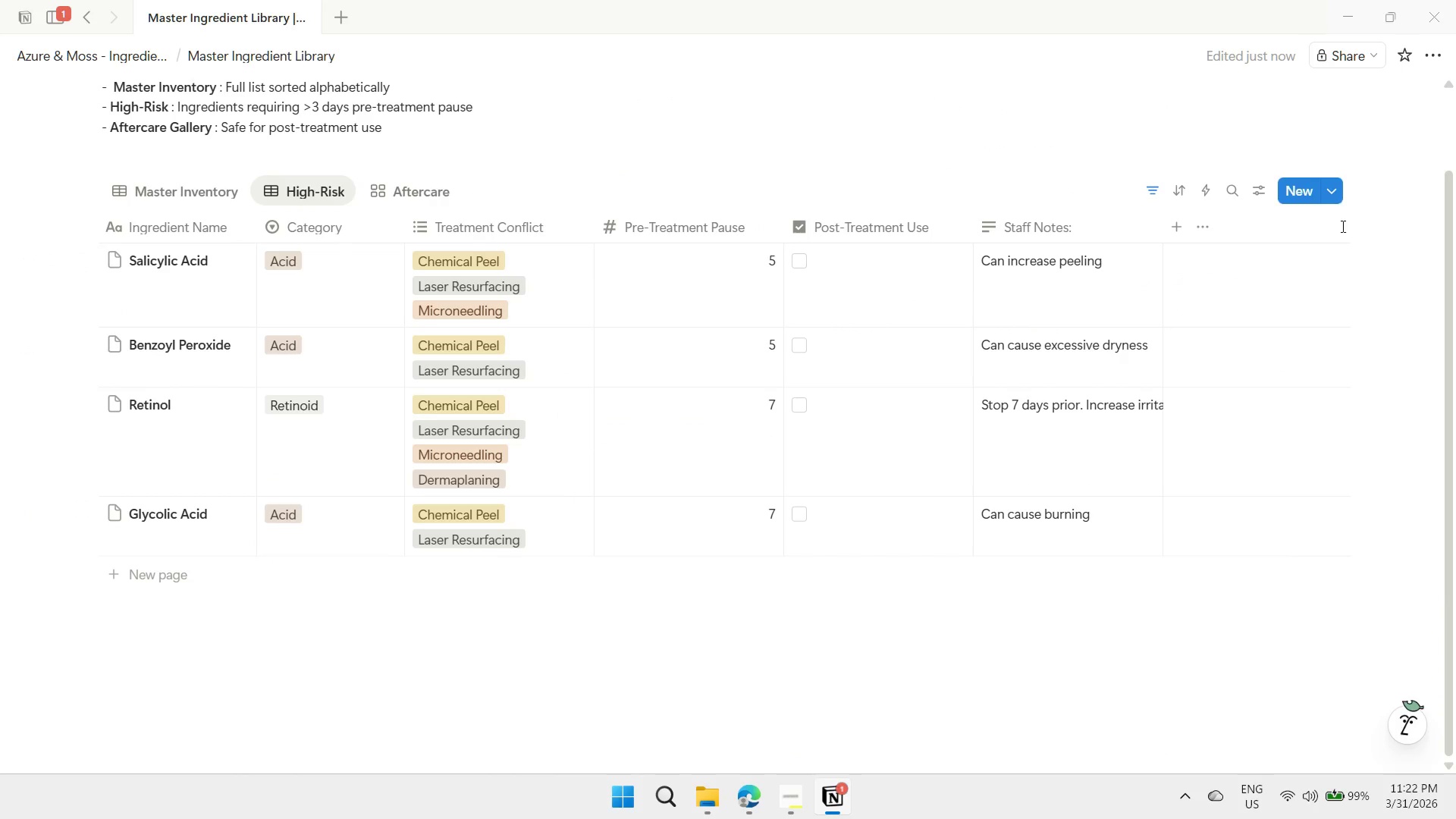 
left_click([1256, 196])
 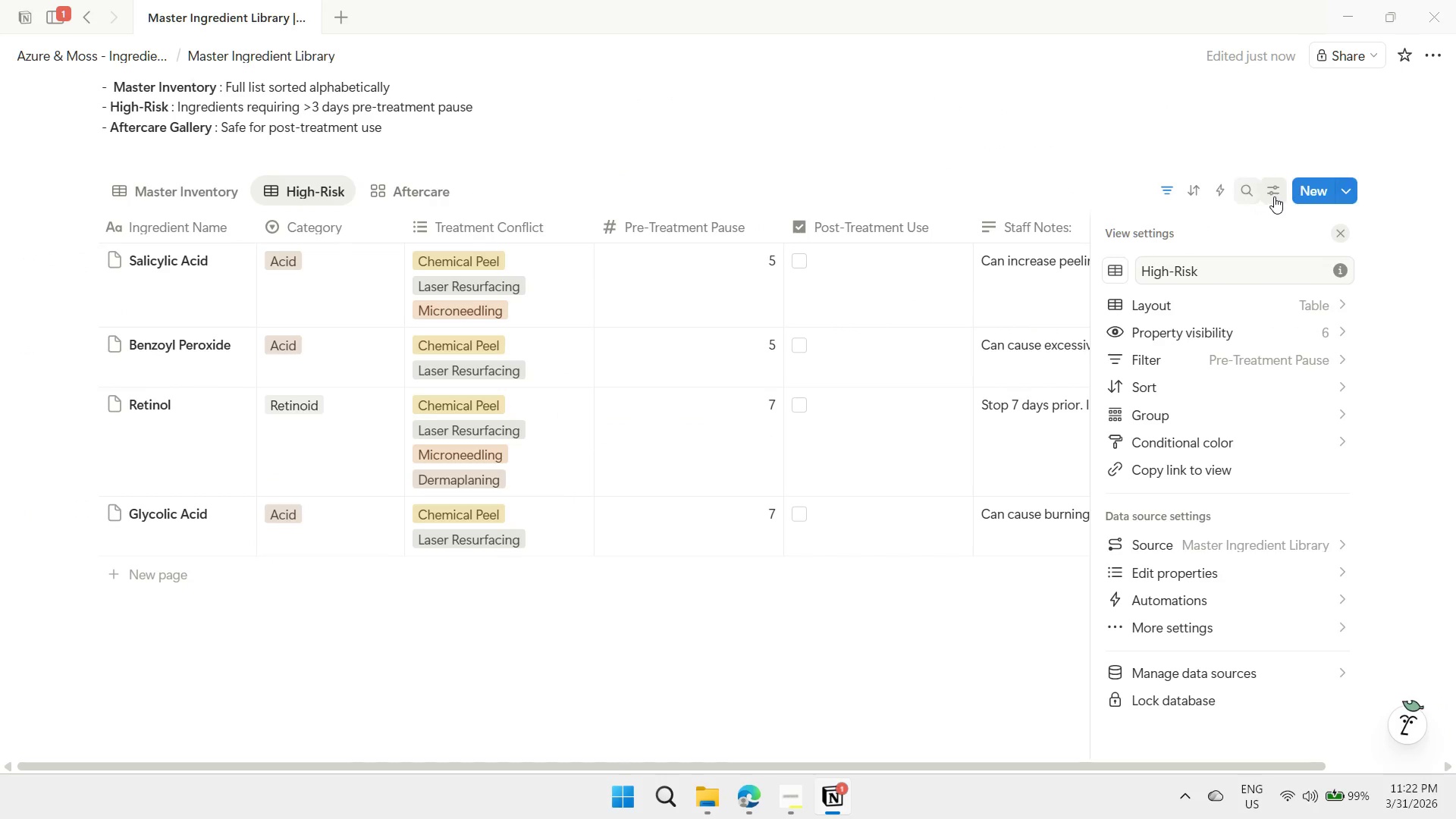 
left_click([1275, 196])
 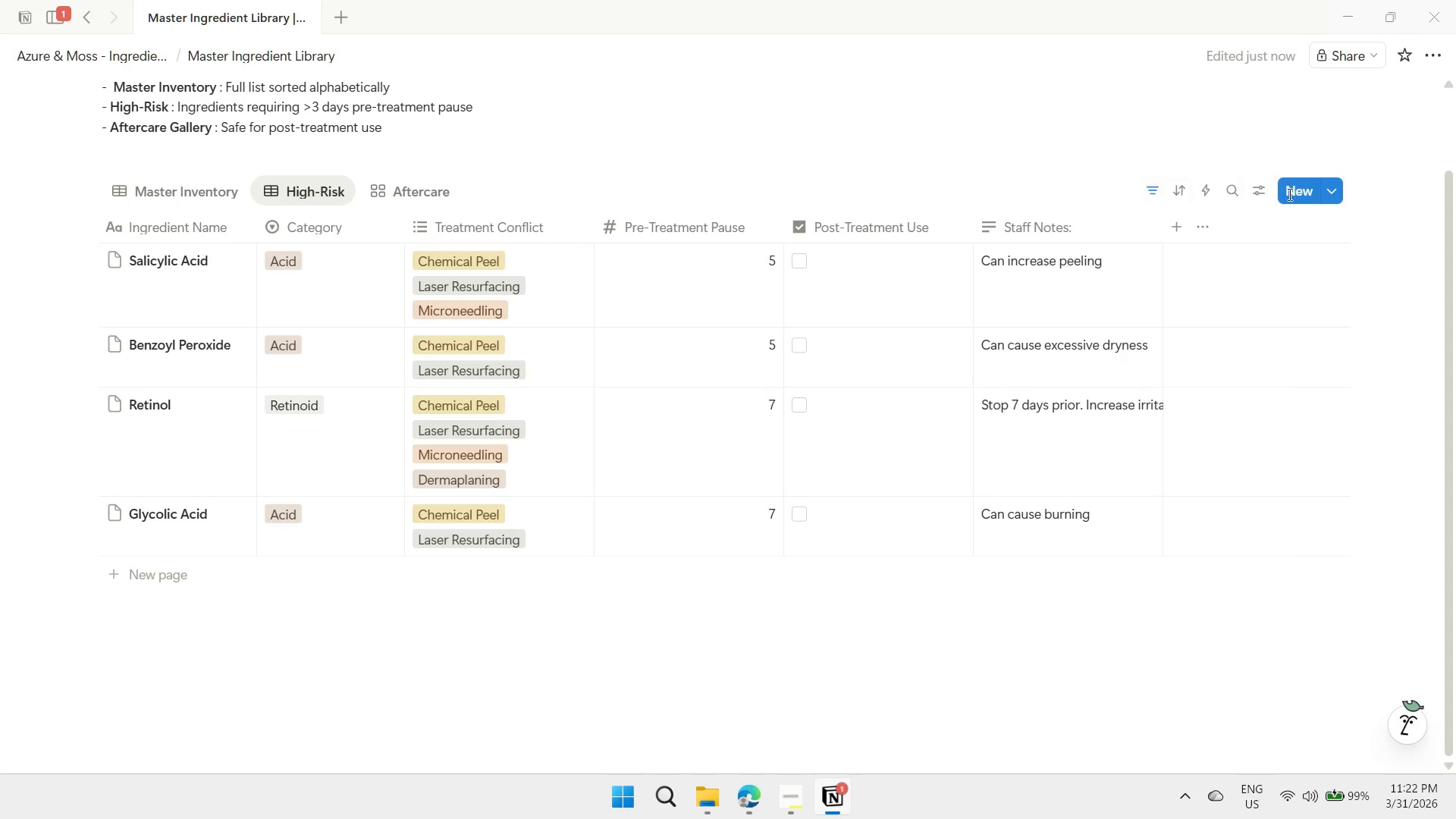 
left_click([1341, 189])
 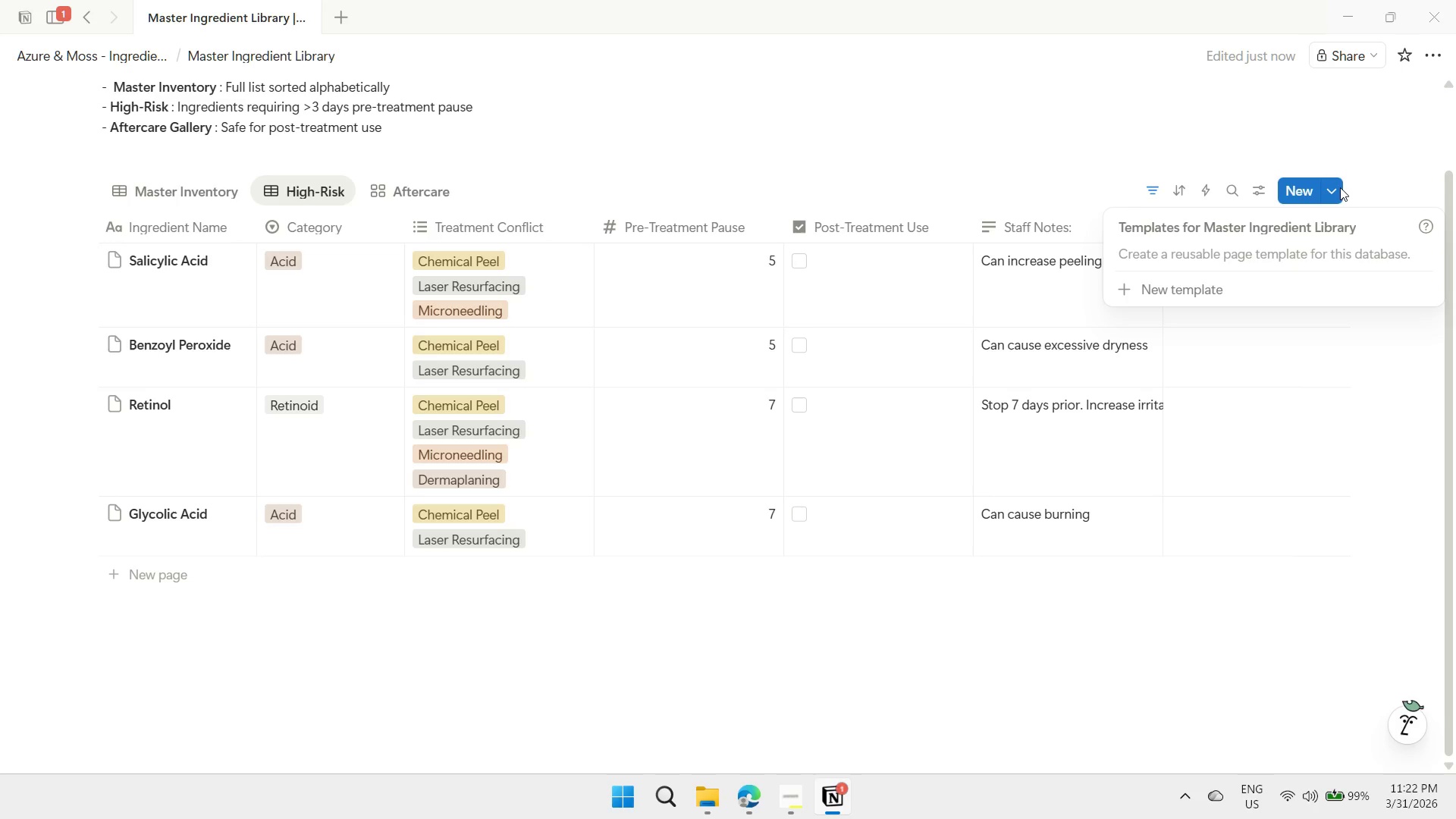 
left_click([1340, 187])
 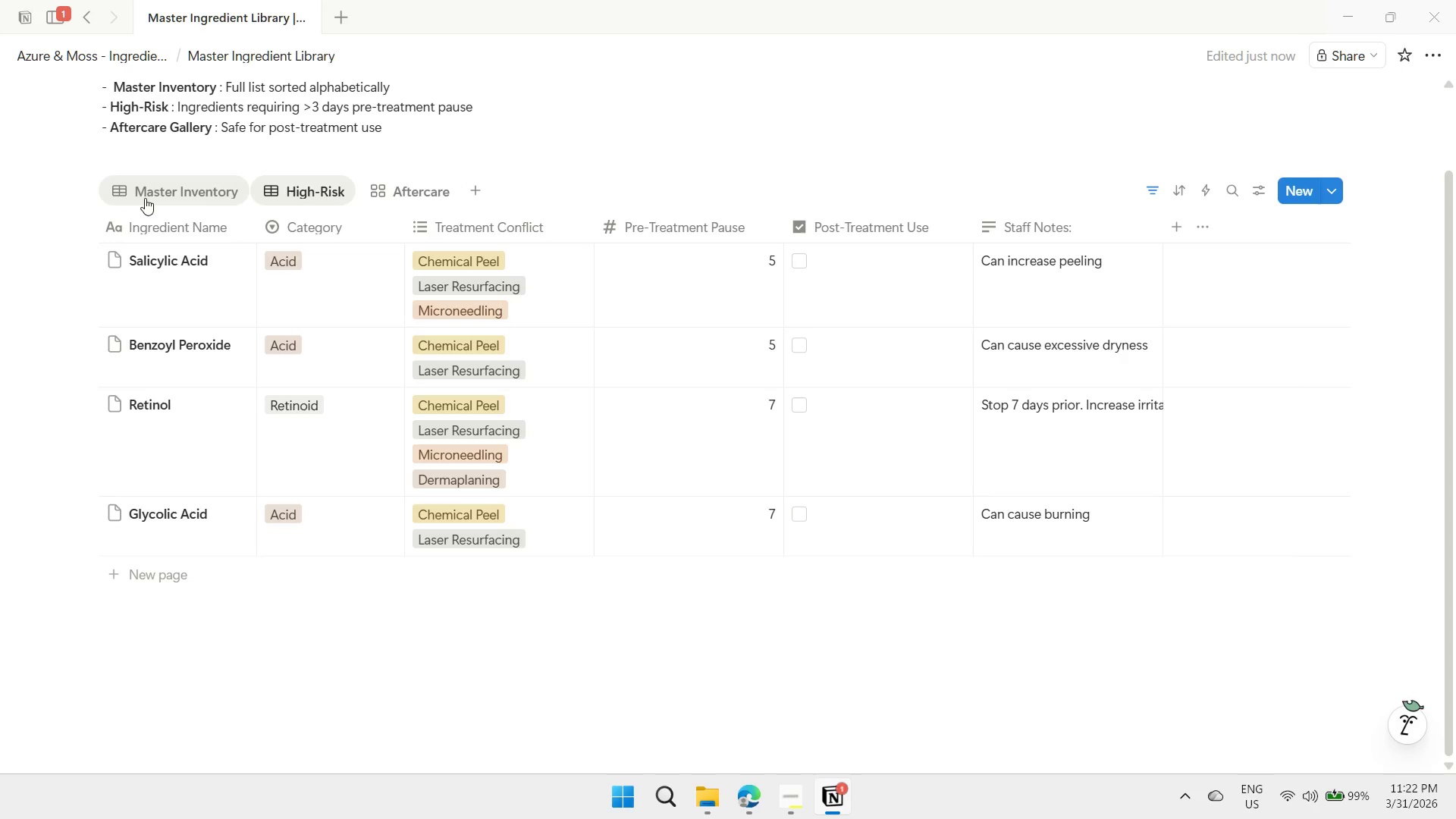 
left_click([152, 200])
 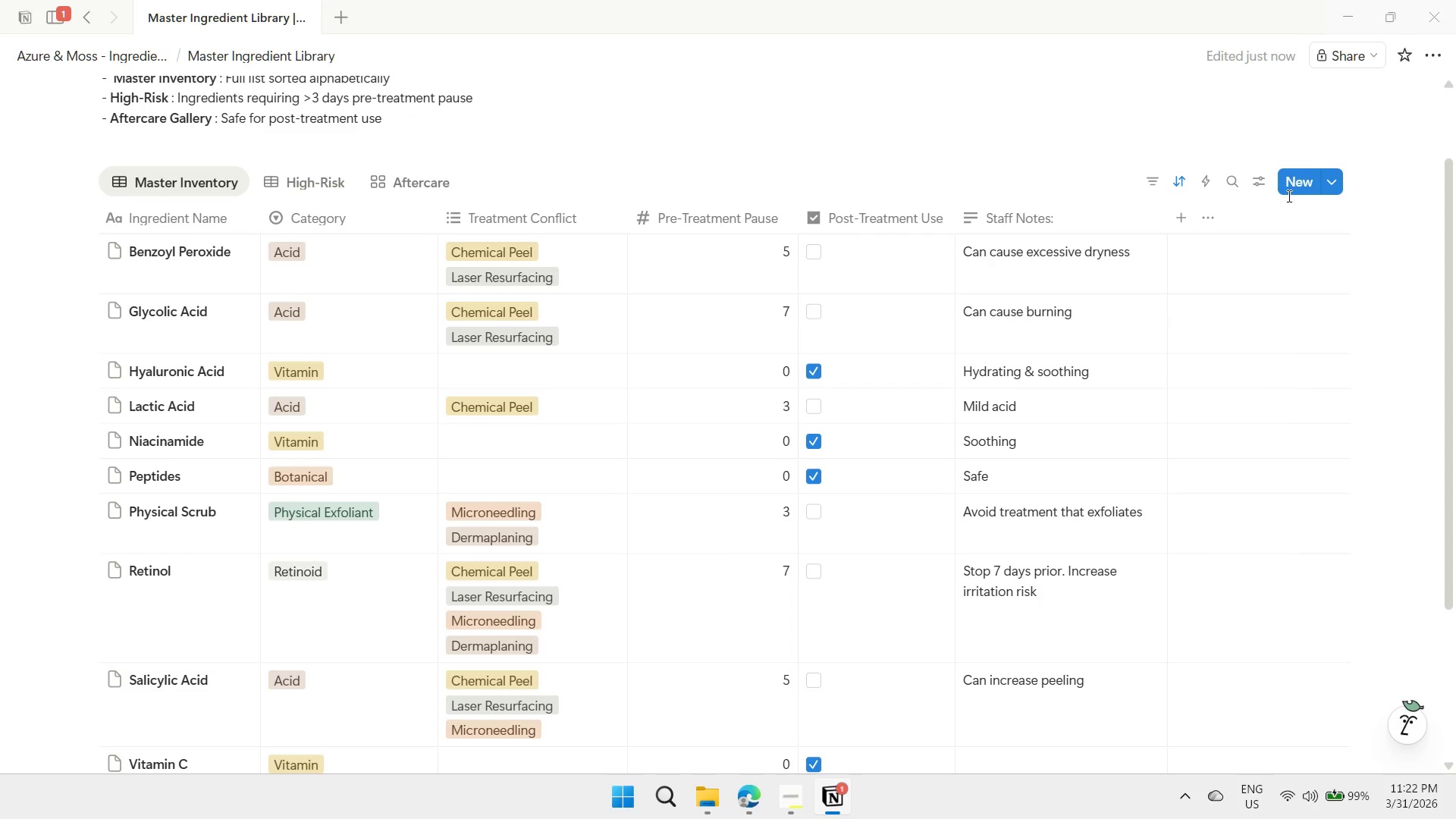 
left_click([1259, 184])
 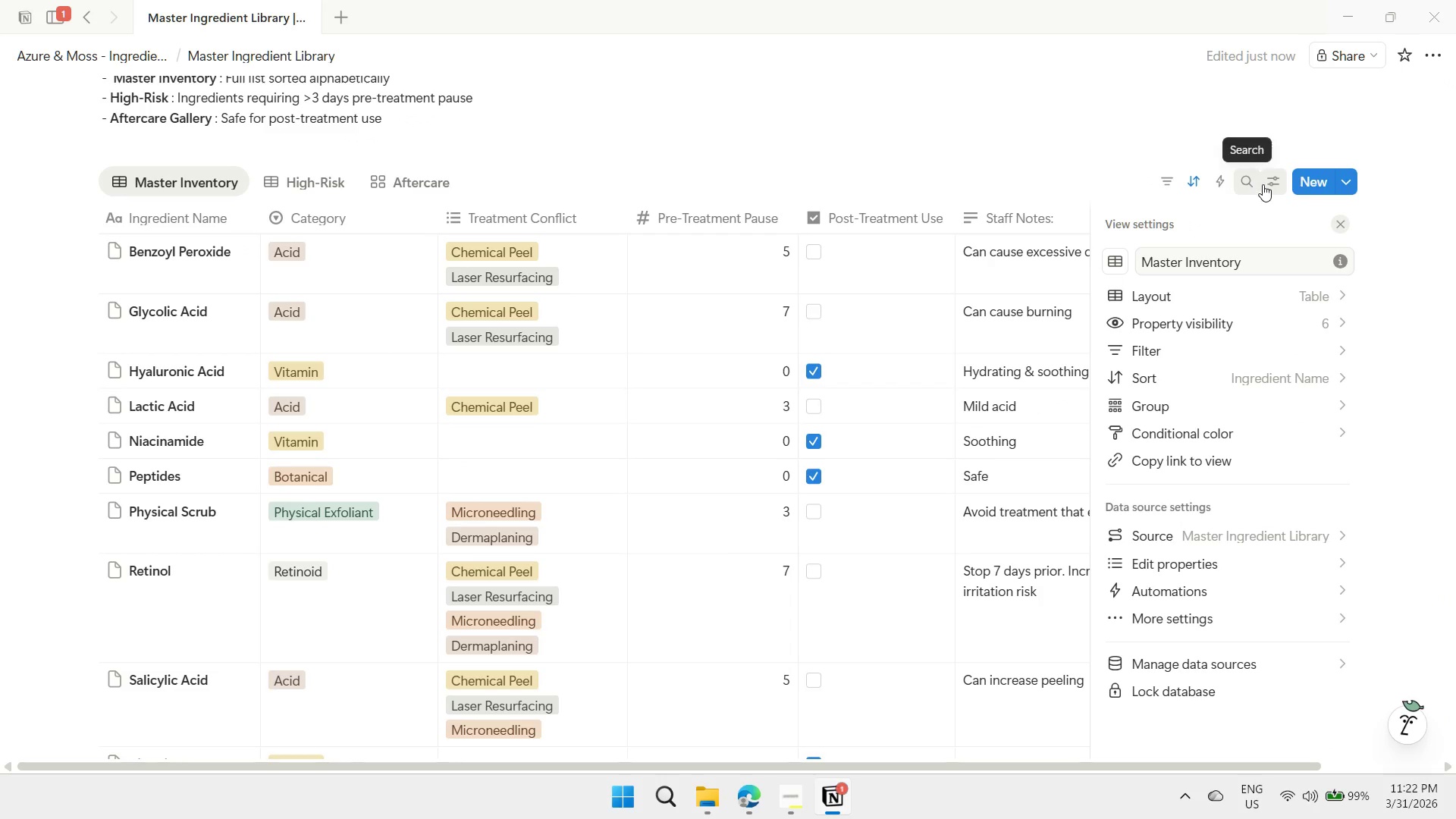 
left_click([1273, 181])
 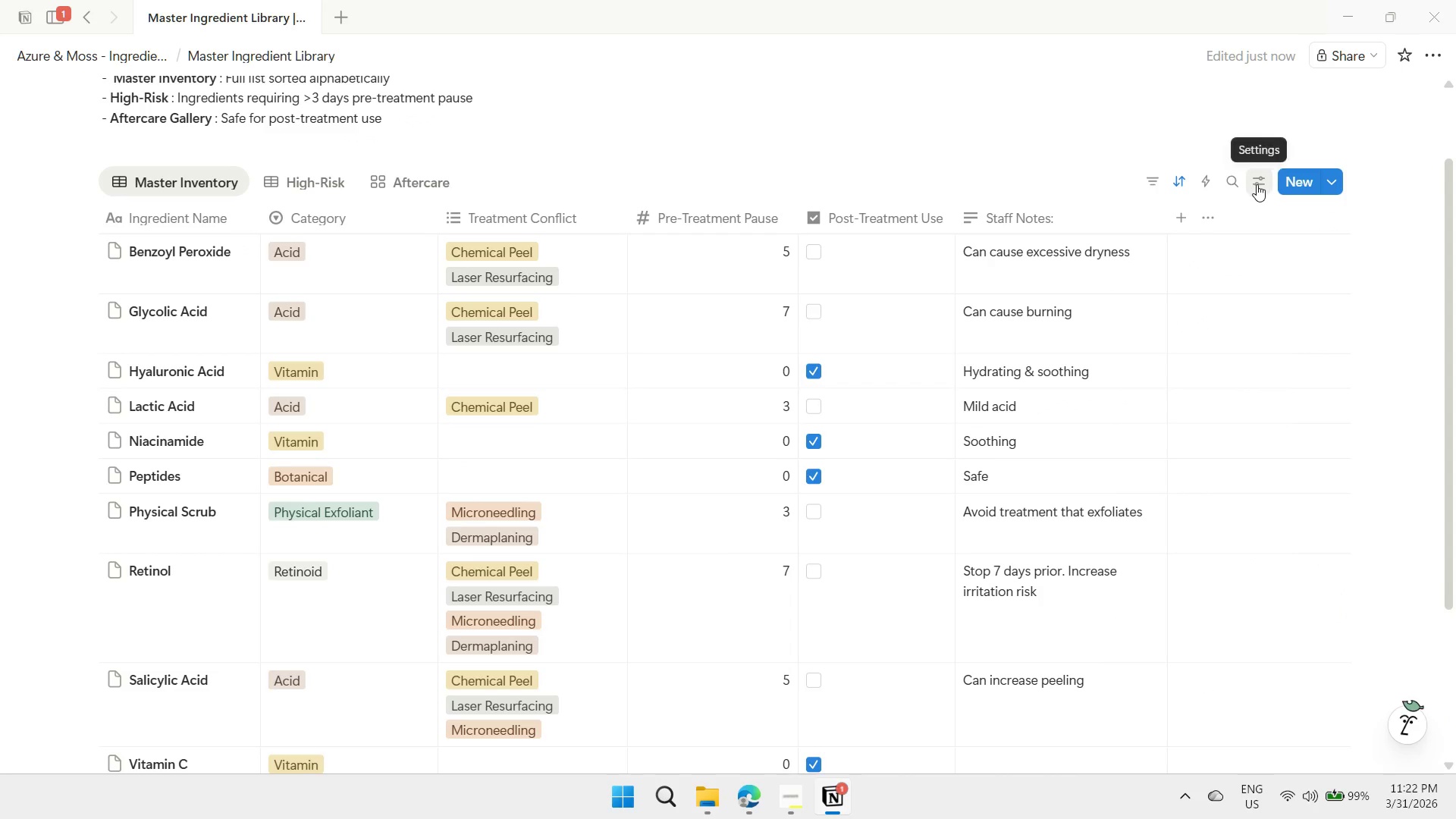 
left_click([1255, 186])
 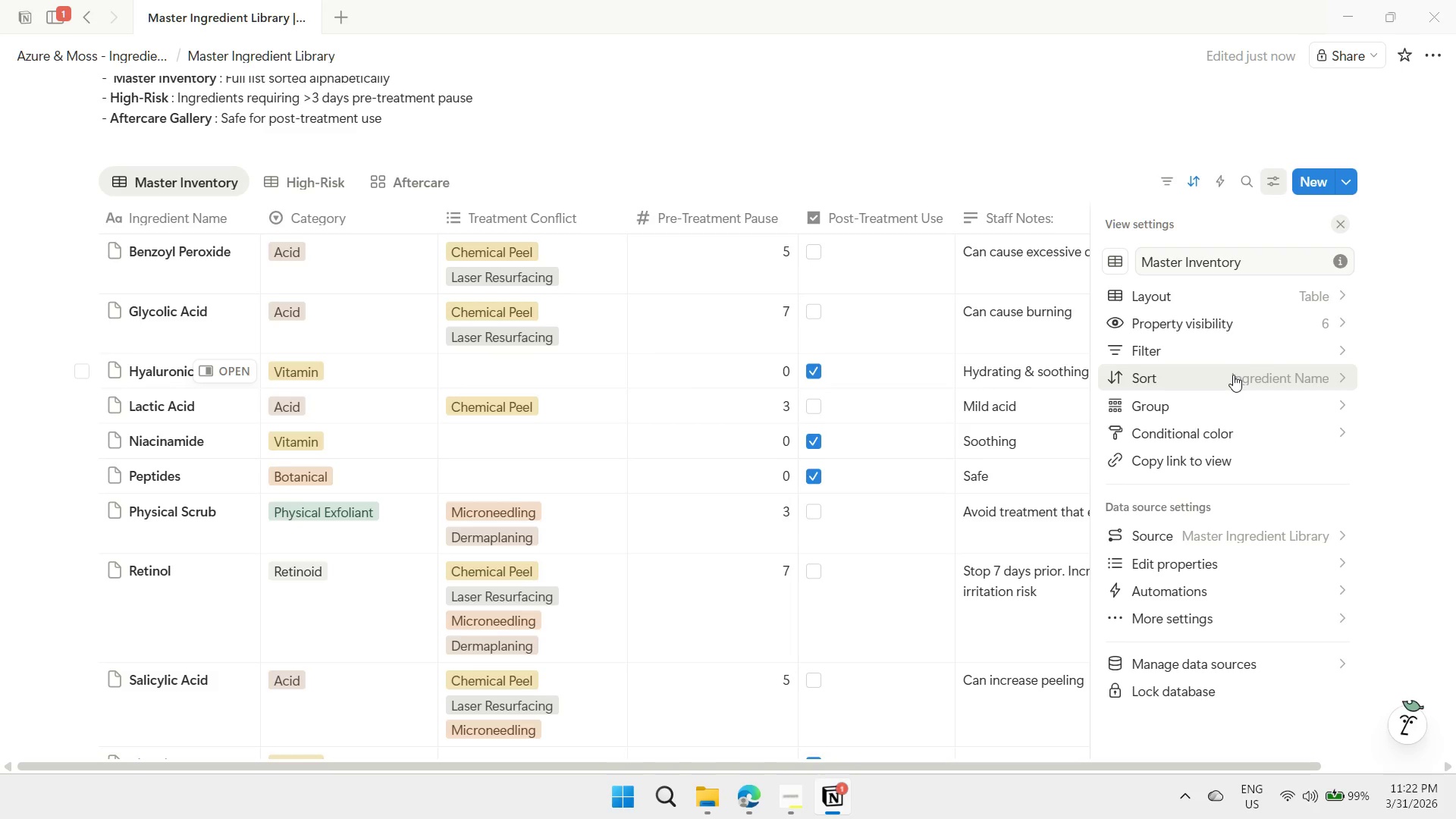 
wait(5.66)
 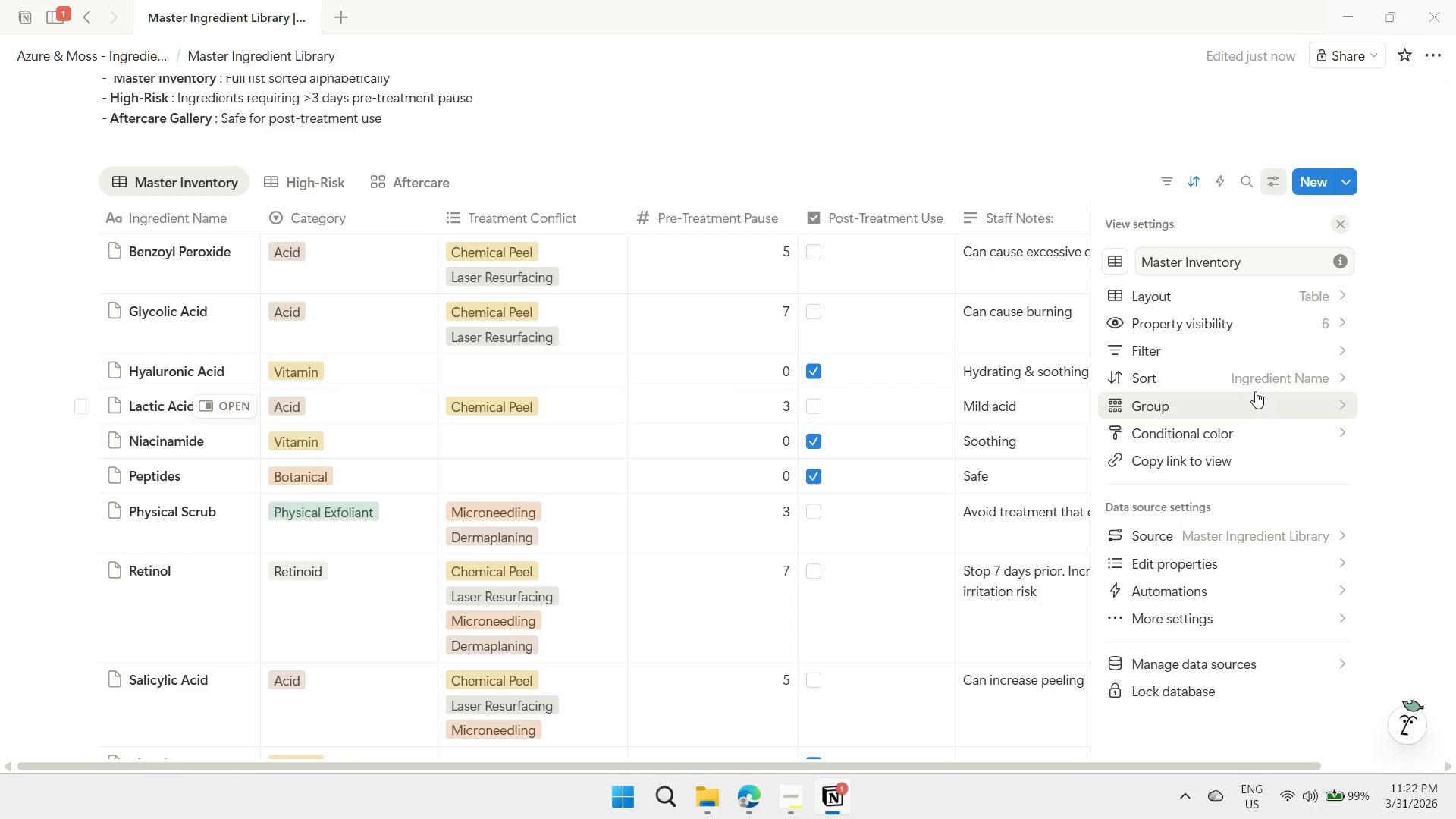 
left_click([1025, 145])
 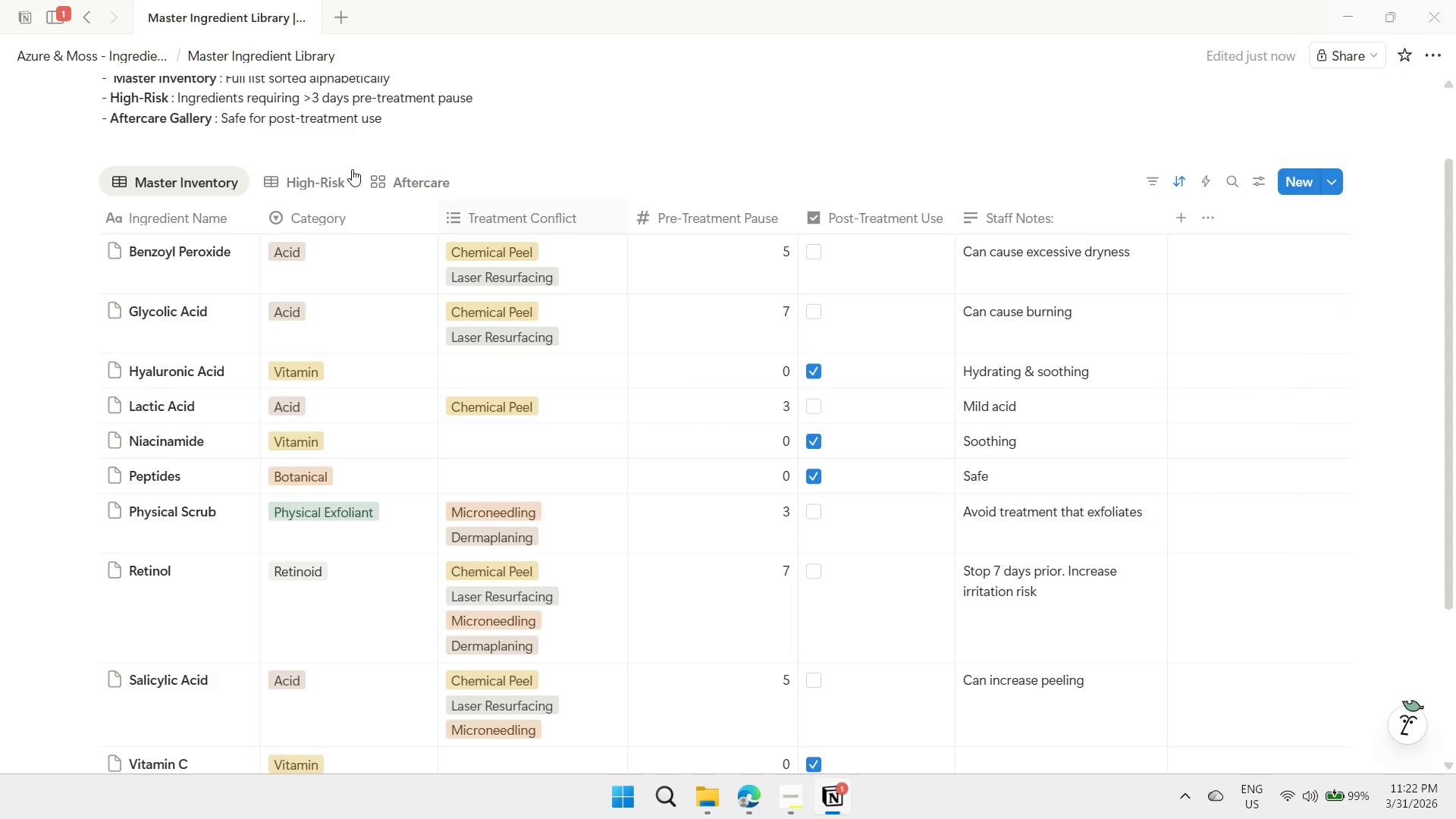 
left_click([408, 185])
 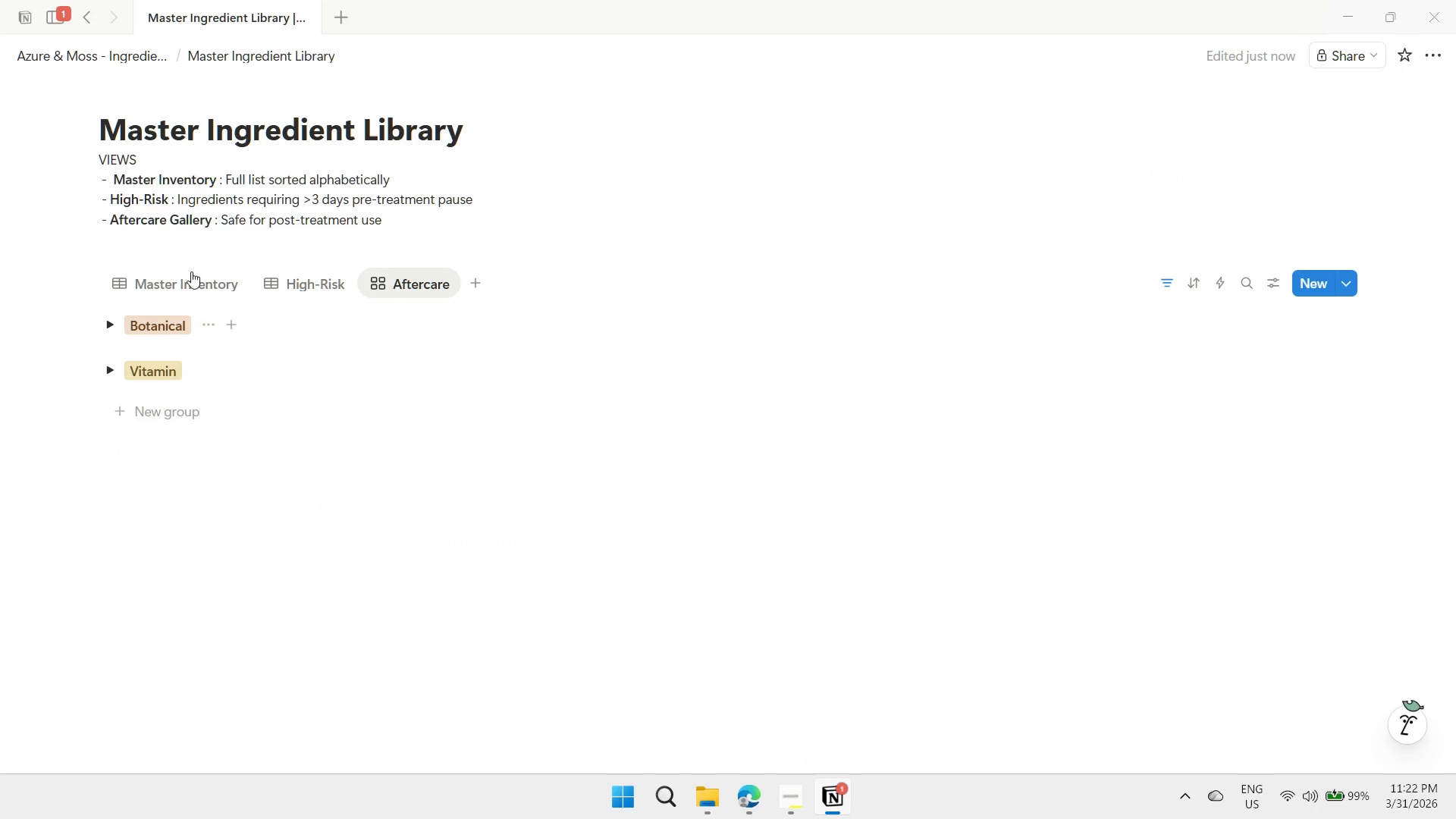 
left_click([112, 329])
 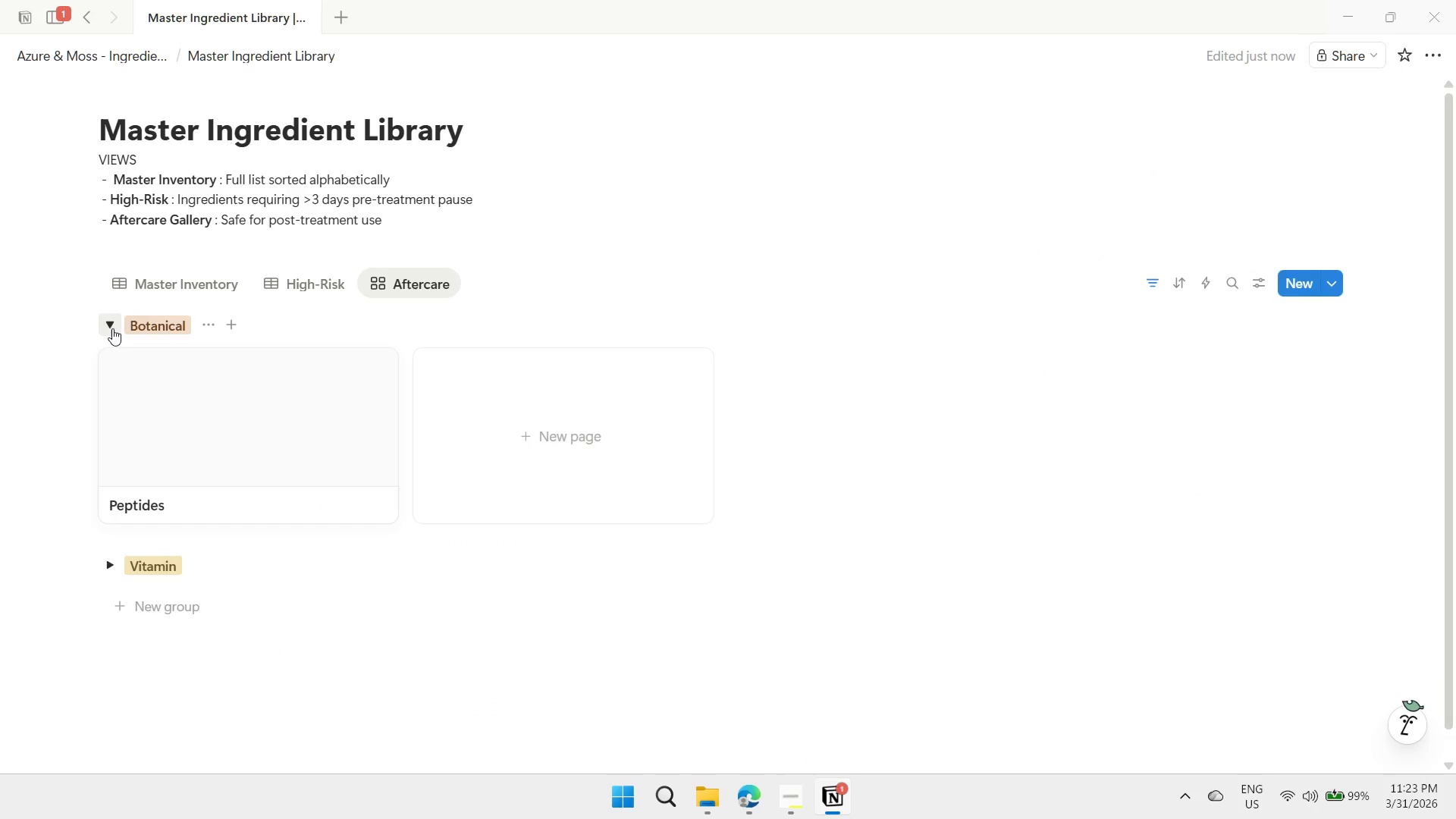 
left_click([112, 328])
 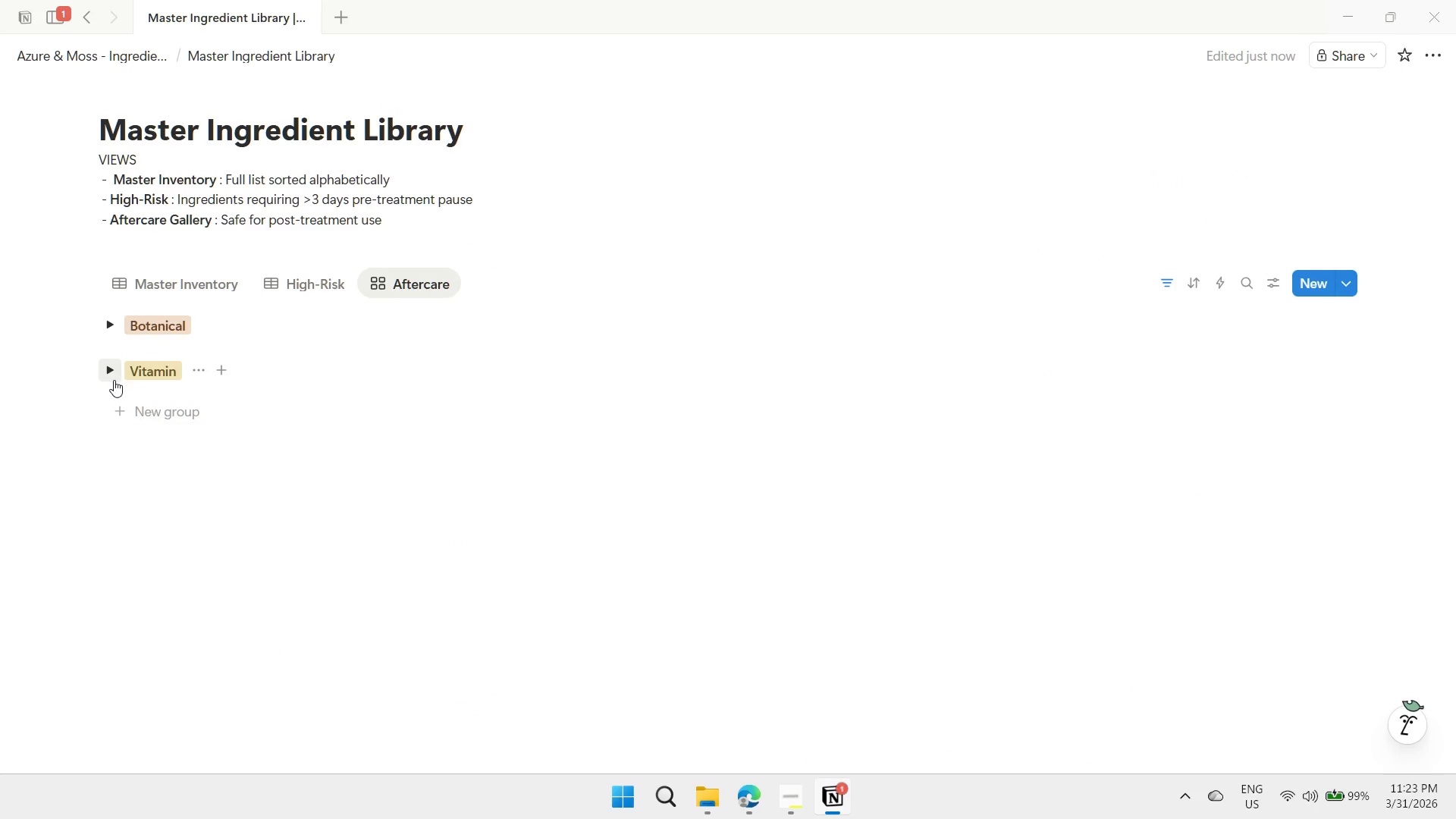 
left_click([113, 378])
 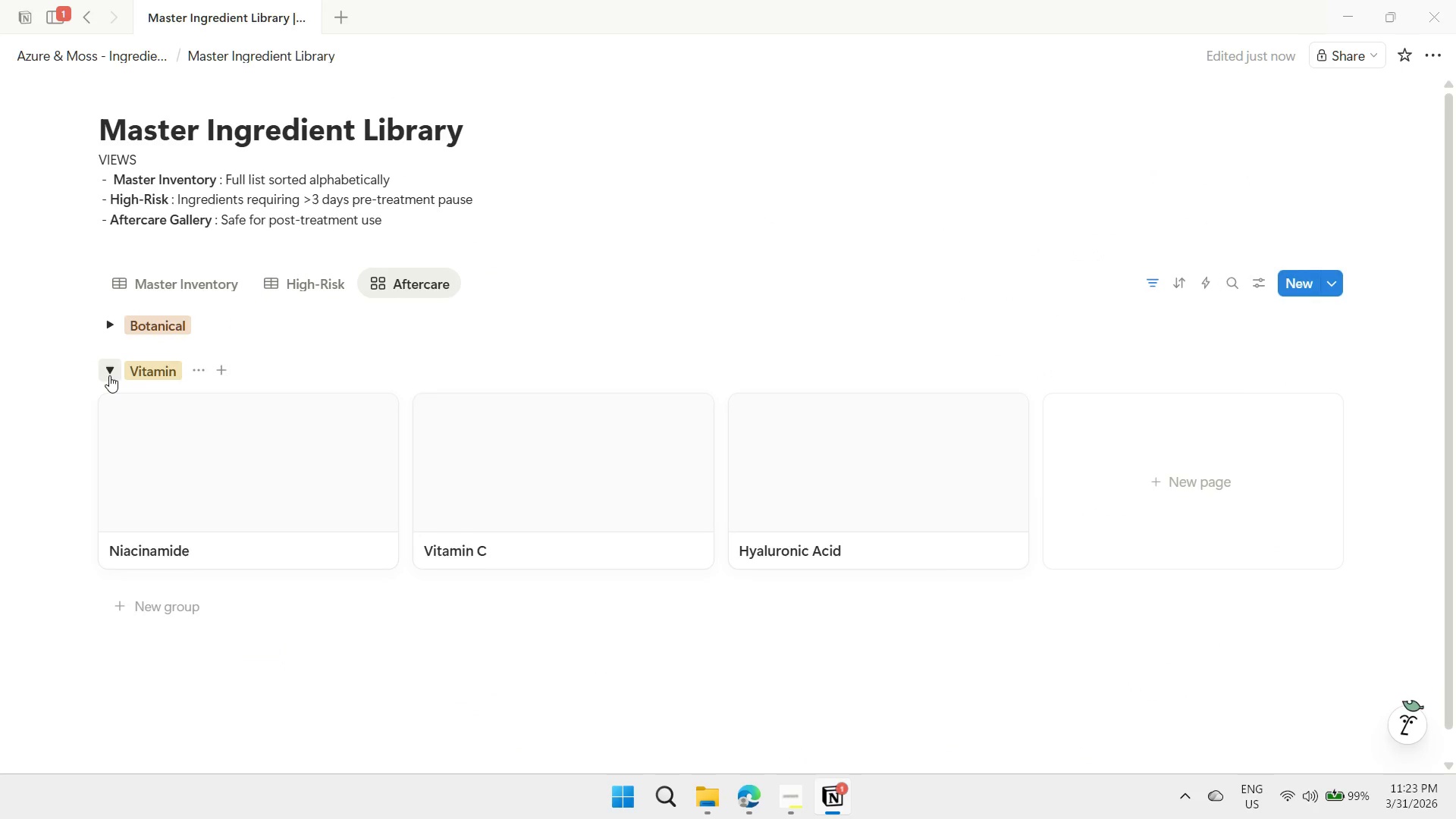 
left_click([106, 372])
 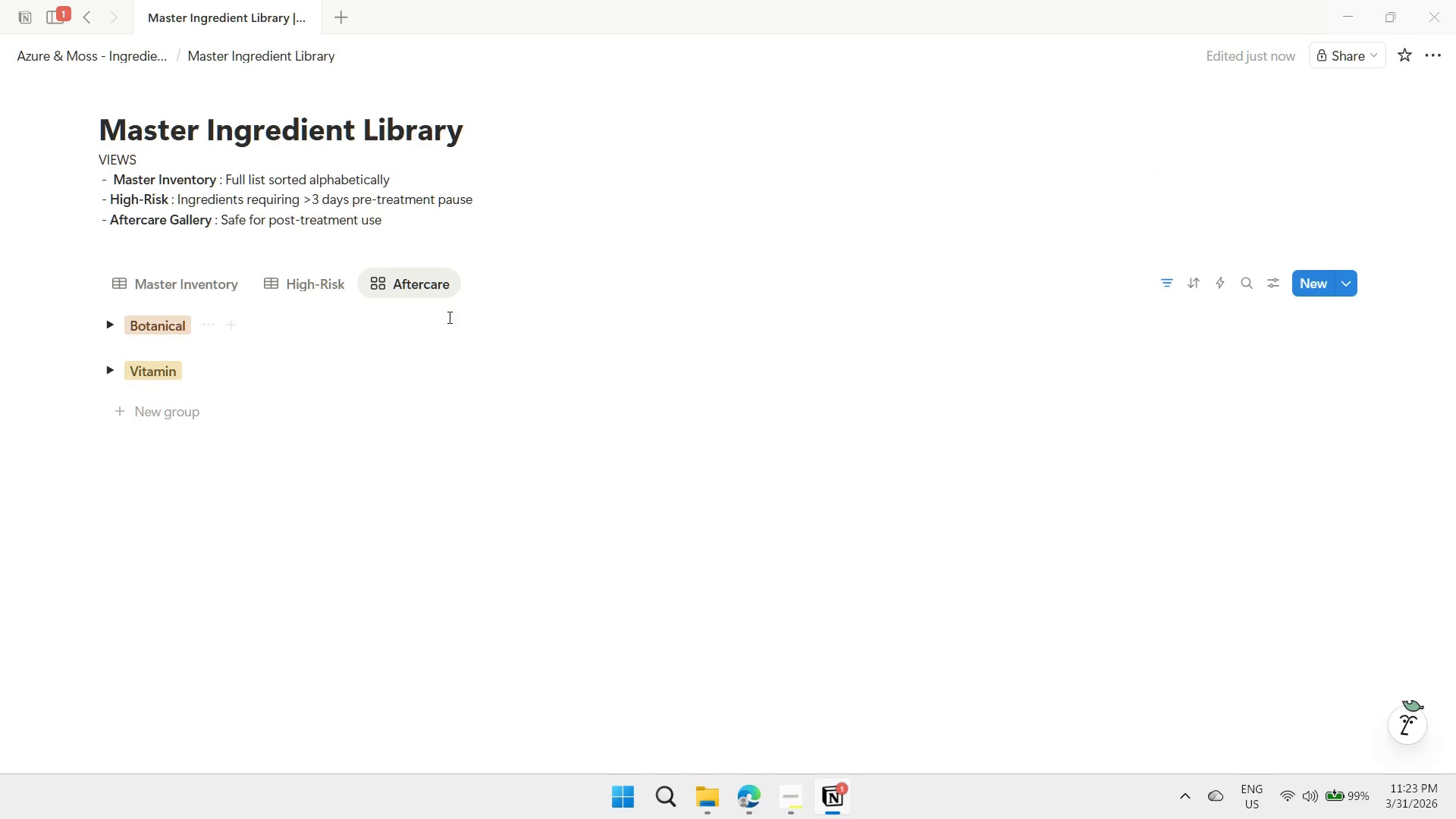 
left_click([301, 282])
 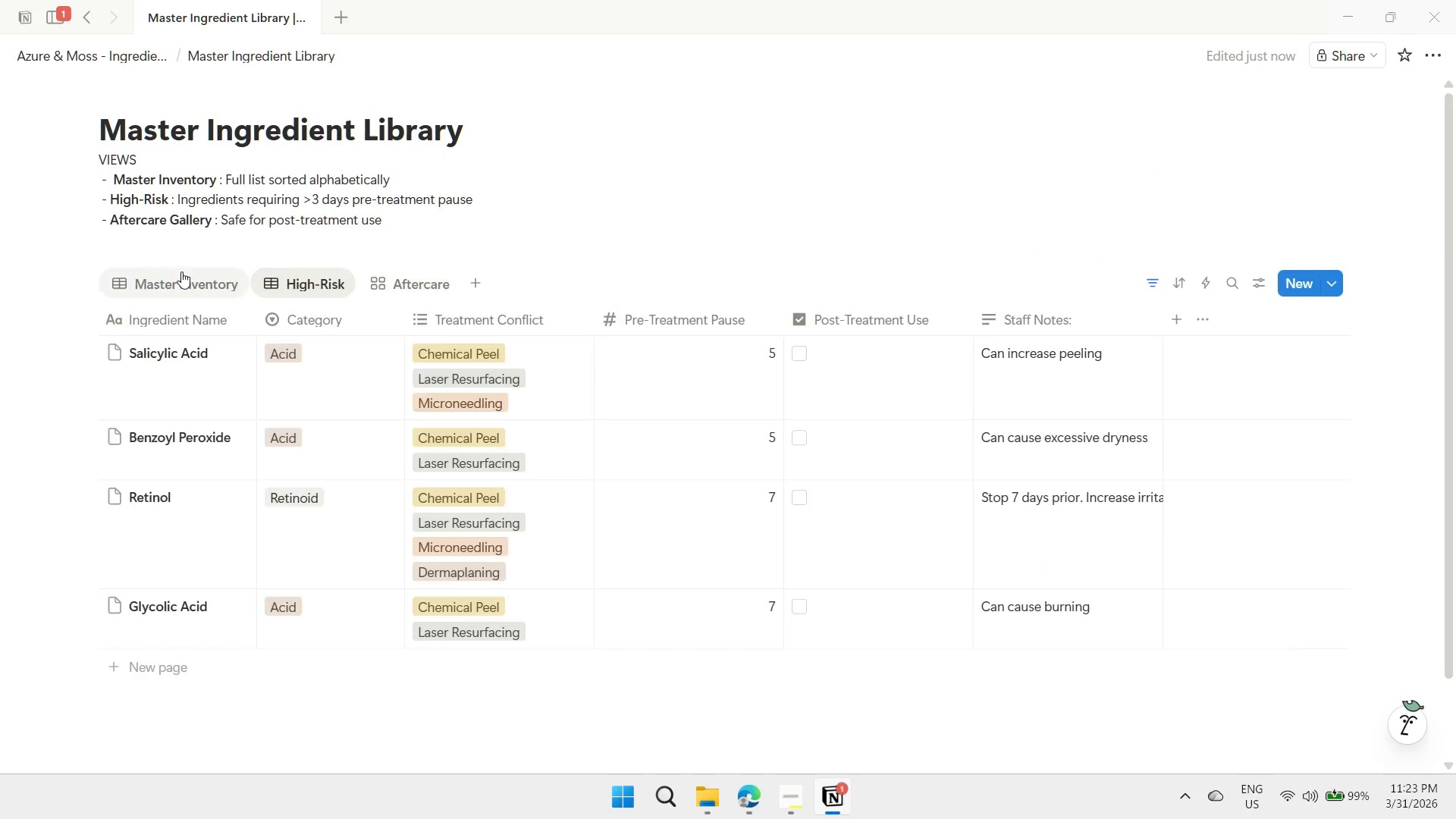 
scroll: coordinate [424, 405], scroll_direction: up, amount: 1.0
 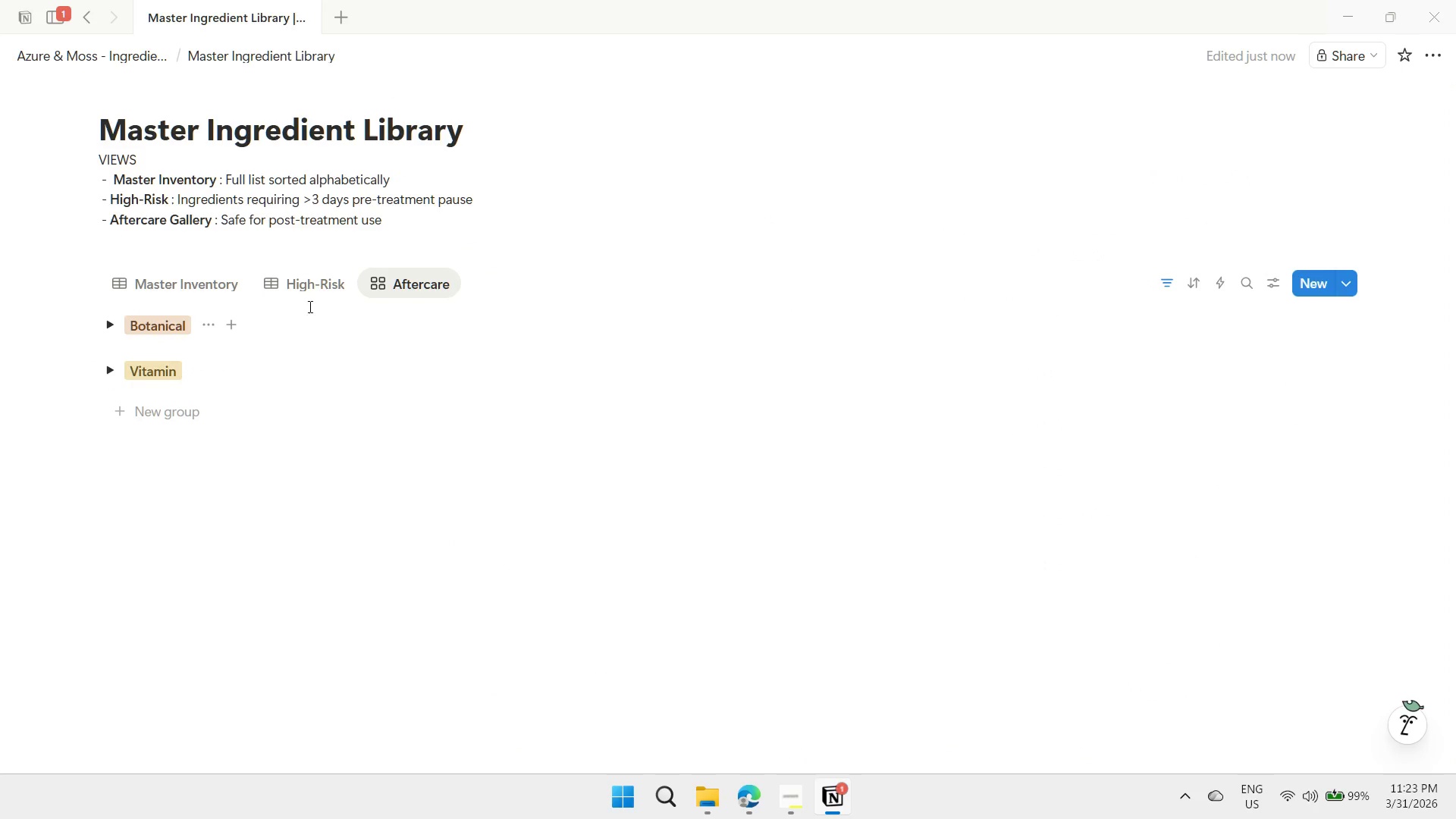 
left_click([181, 271])
 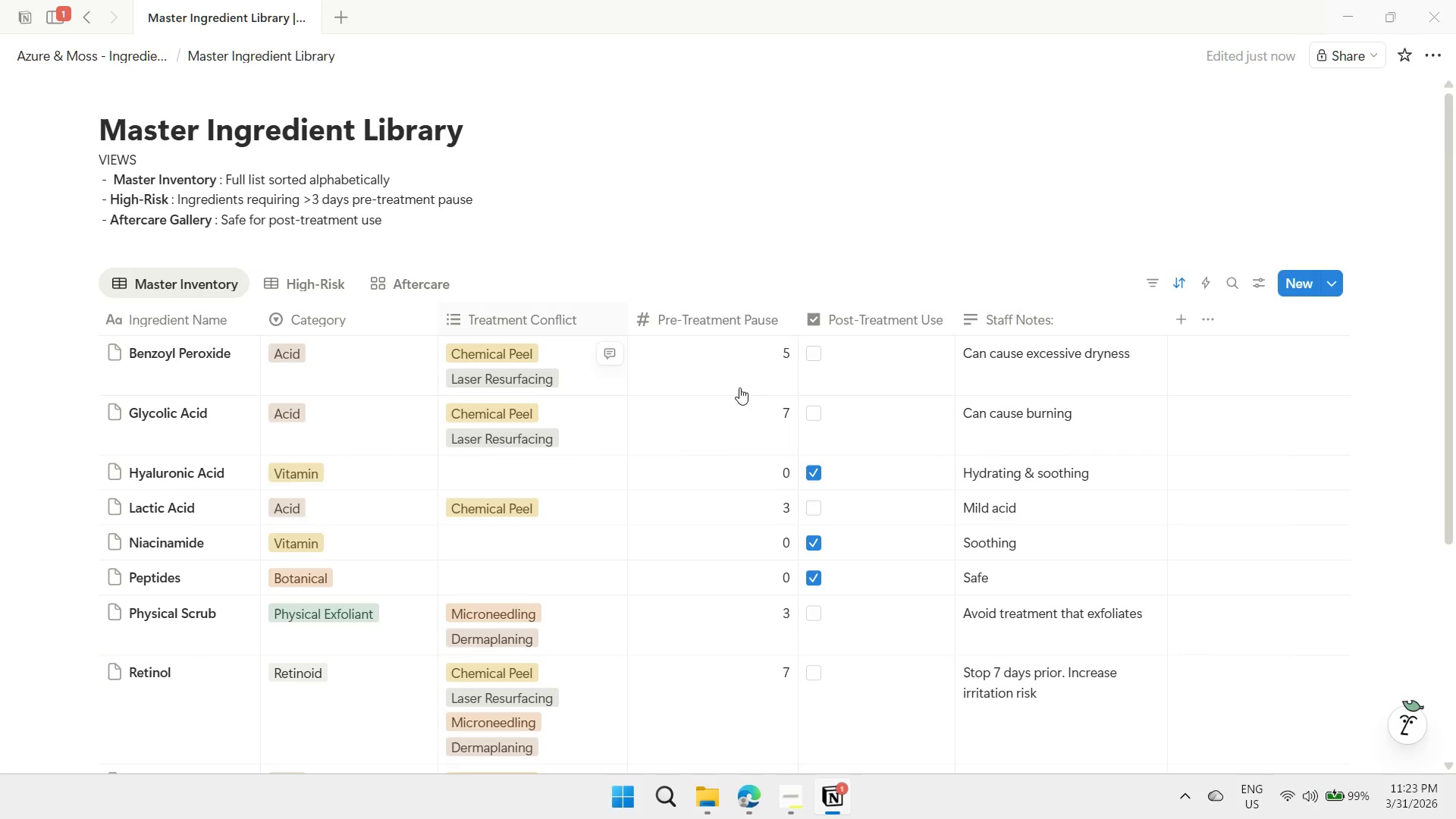 
scroll: coordinate [740, 405], scroll_direction: down, amount: 3.0
 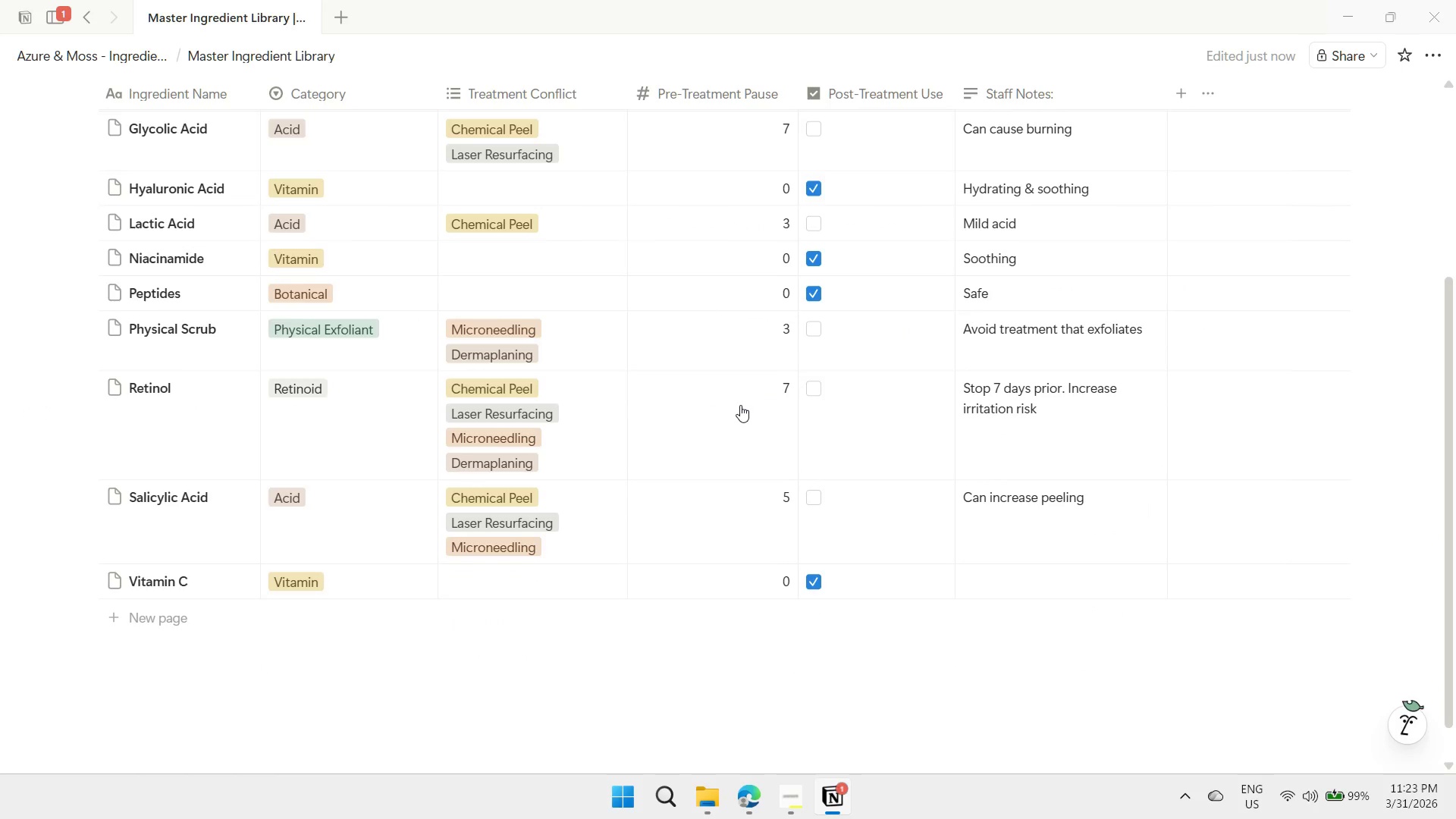 
scroll: coordinate [740, 405], scroll_direction: up, amount: 3.0
 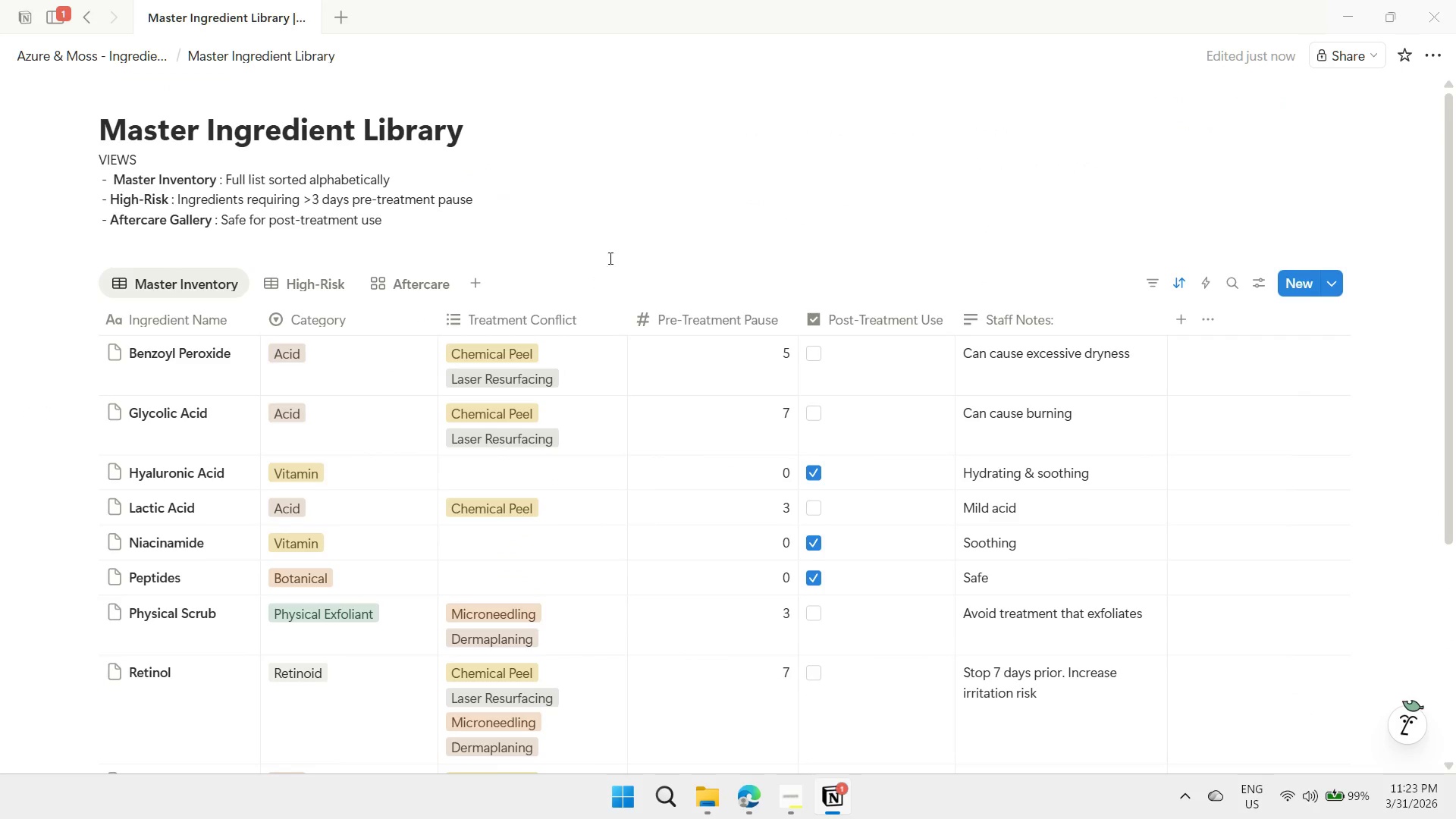 
left_click([635, 221])
 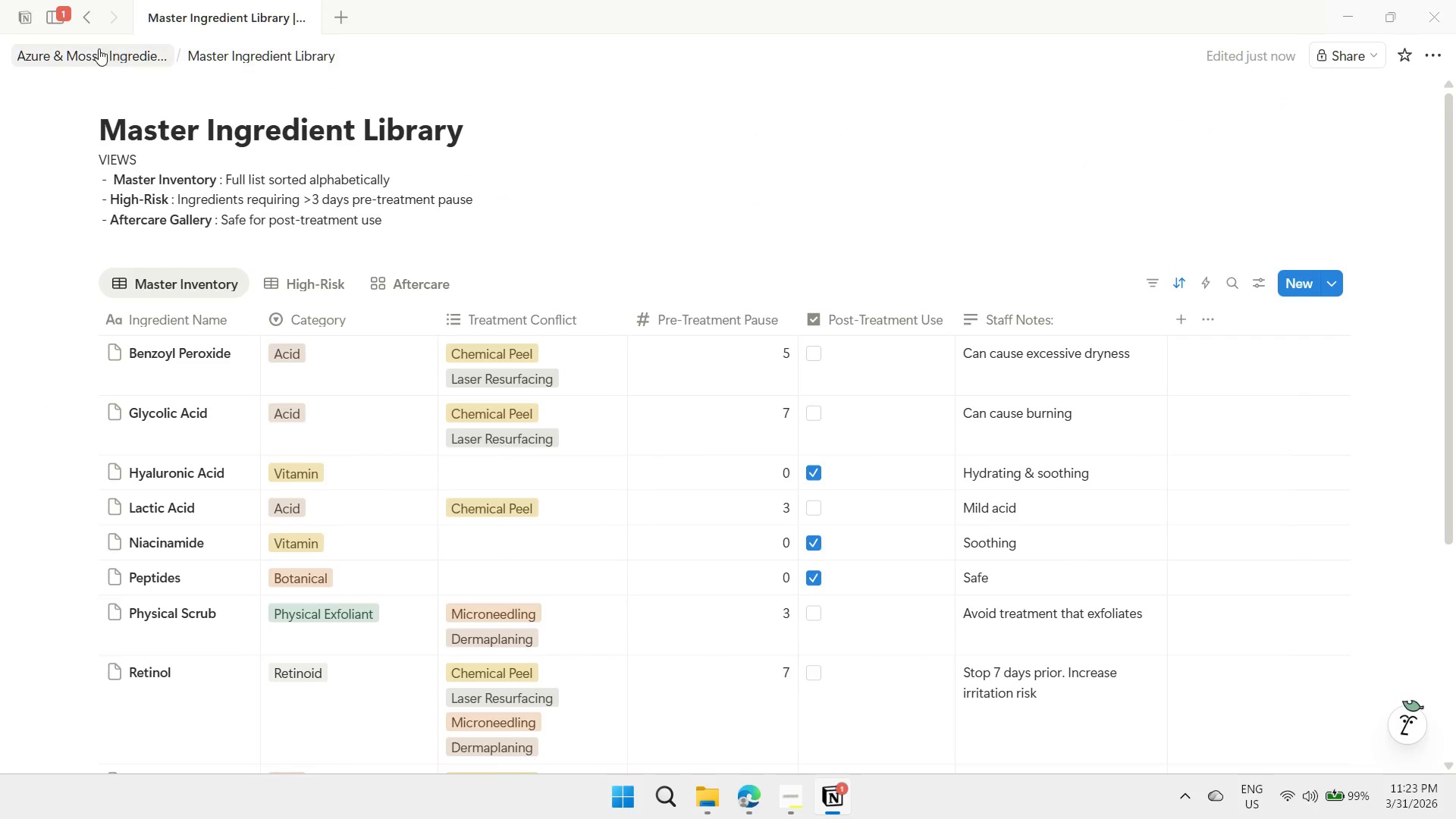 
left_click([69, 50])
 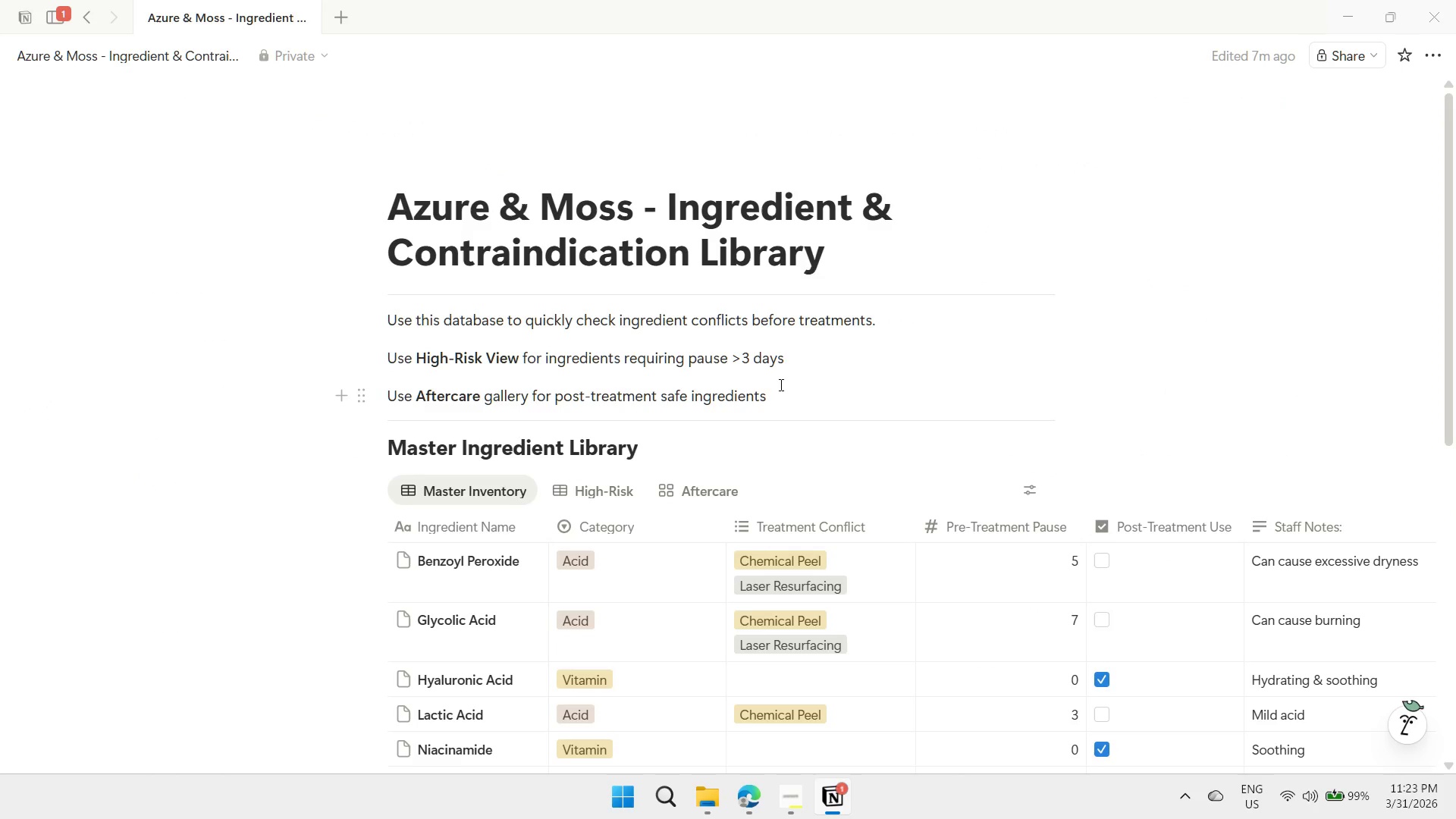 
scroll: coordinate [462, 304], scroll_direction: down, amount: 1.0
 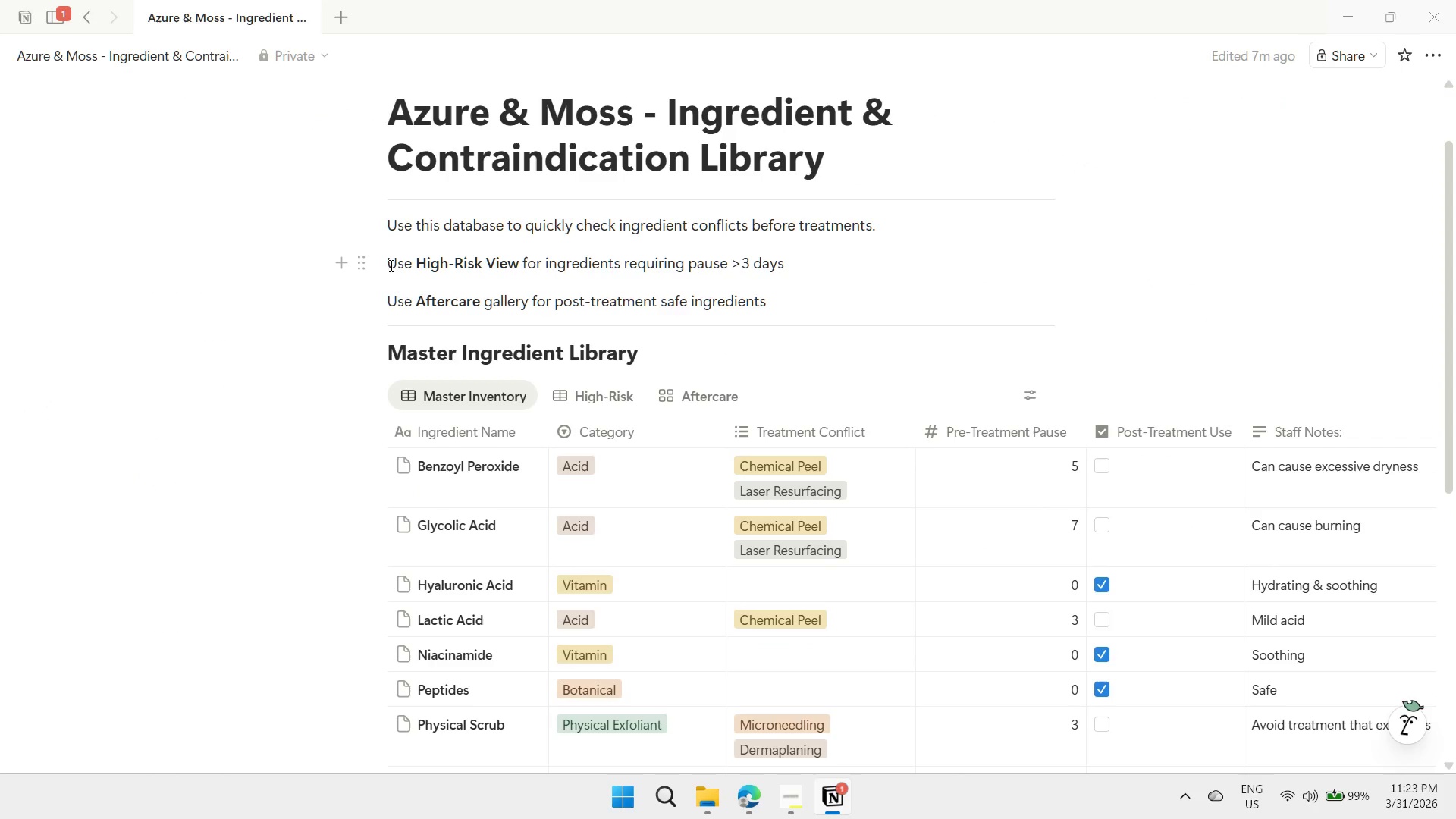 
left_click([386, 262])
 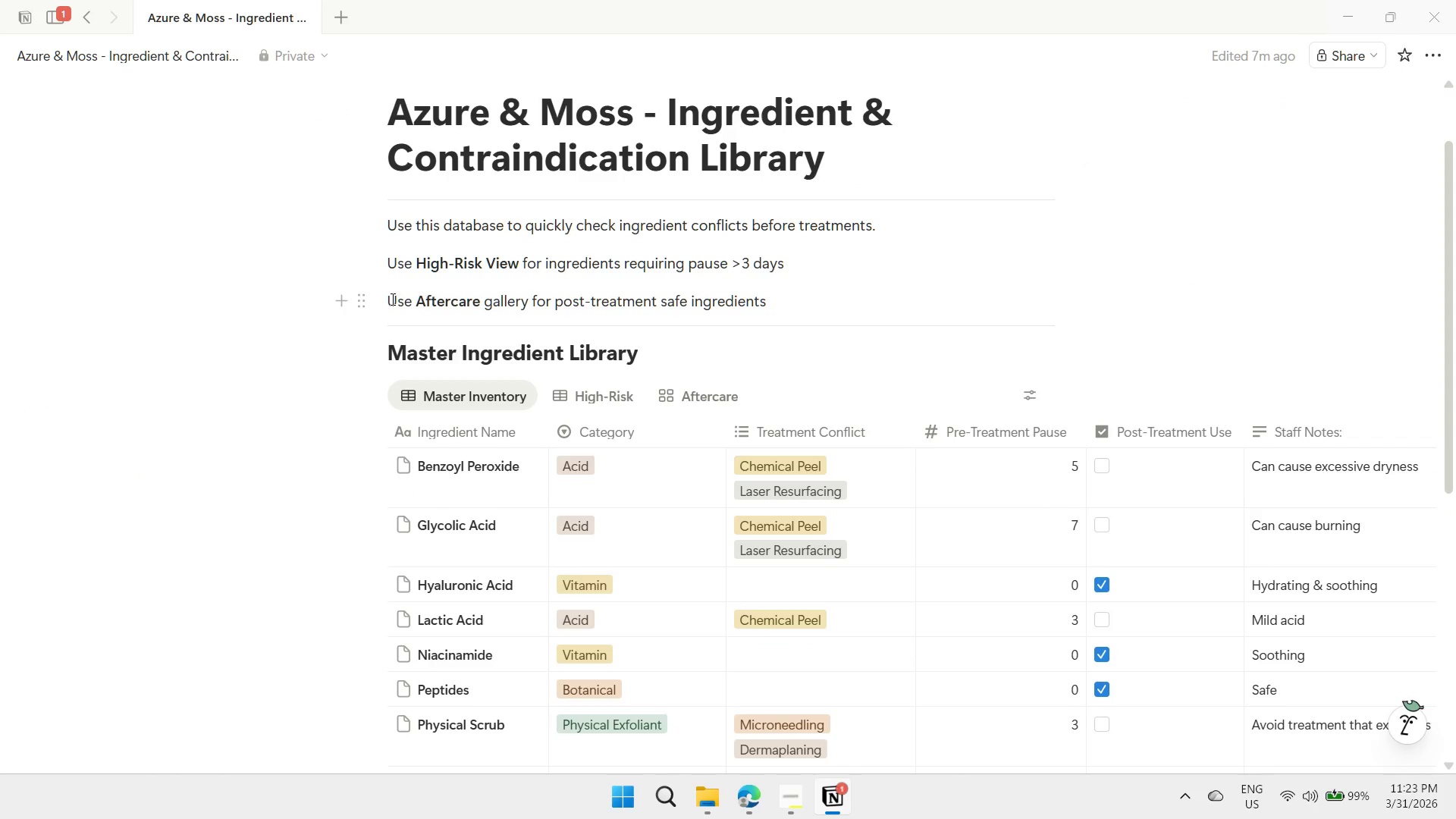 
key(Space)
 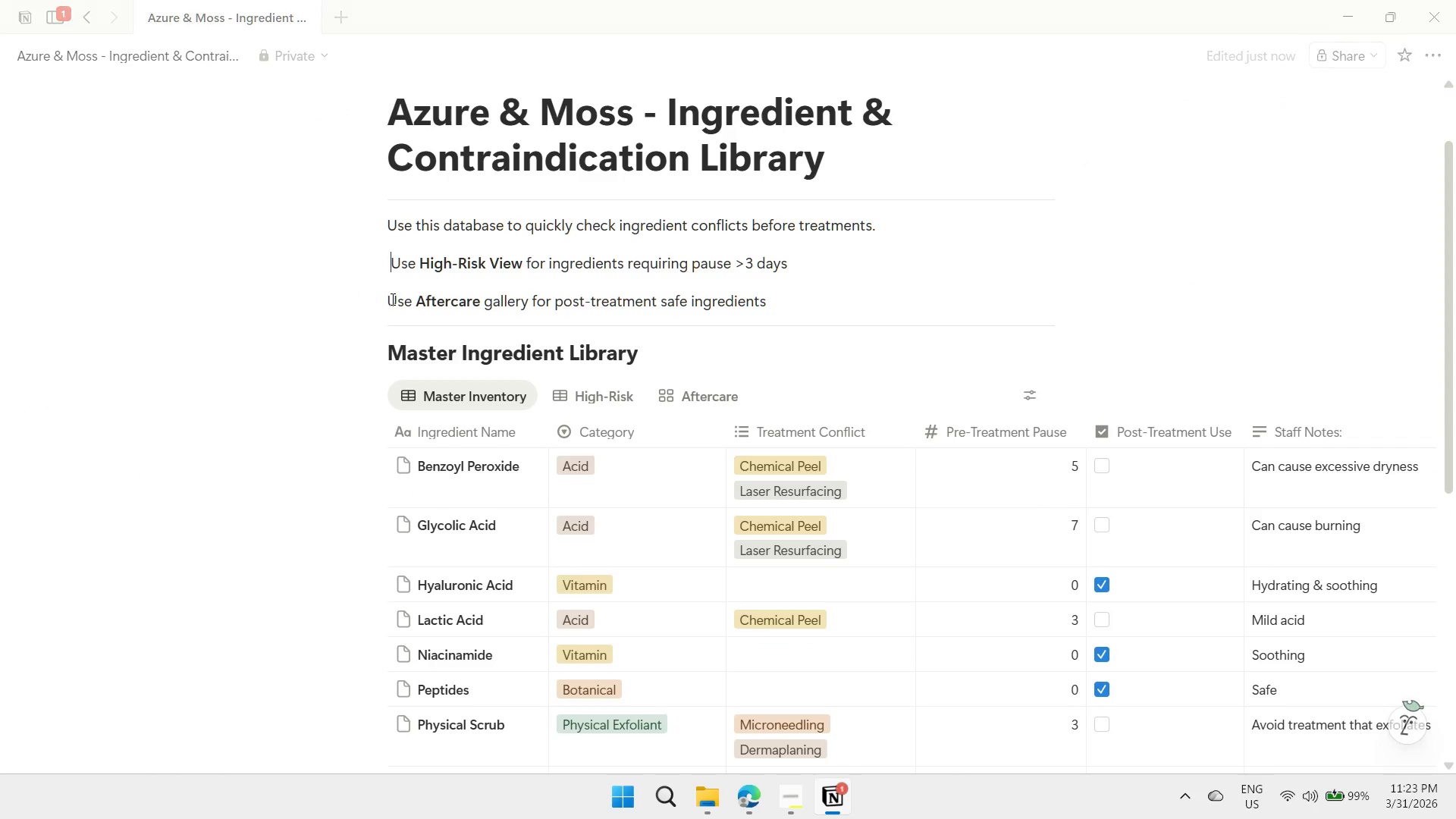 
key(Minus)
 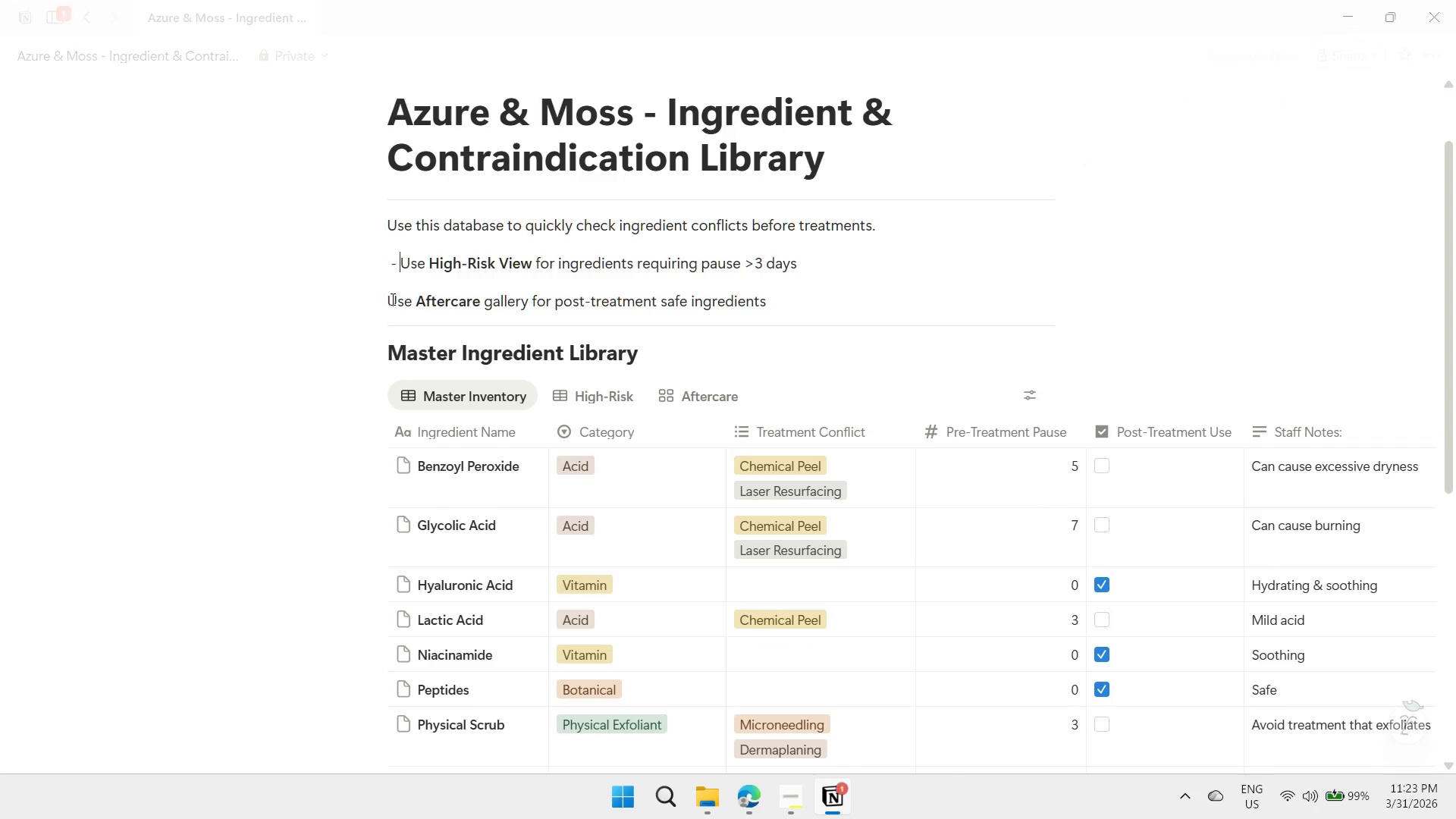 
key(Space)
 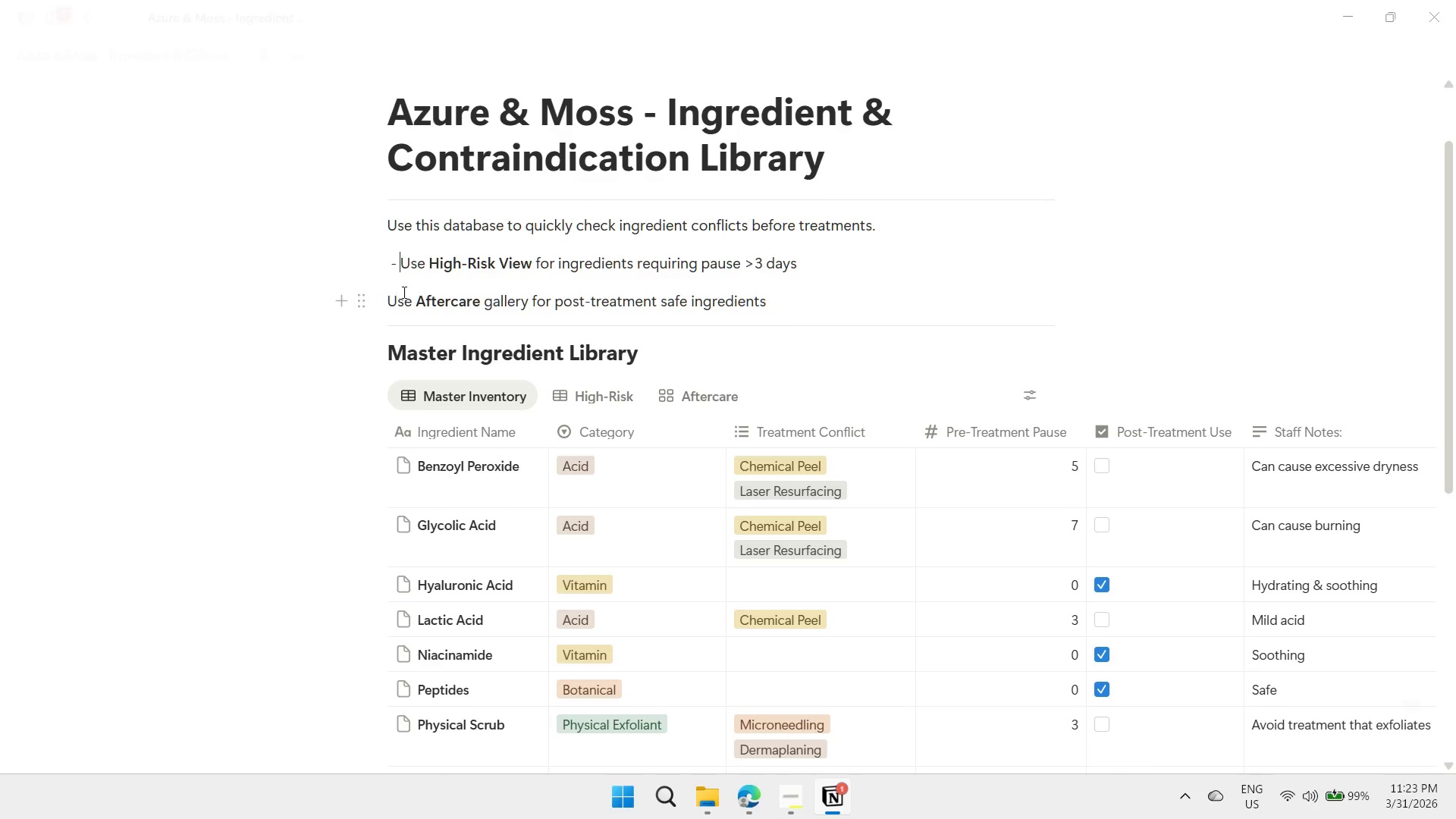 
left_click([385, 305])
 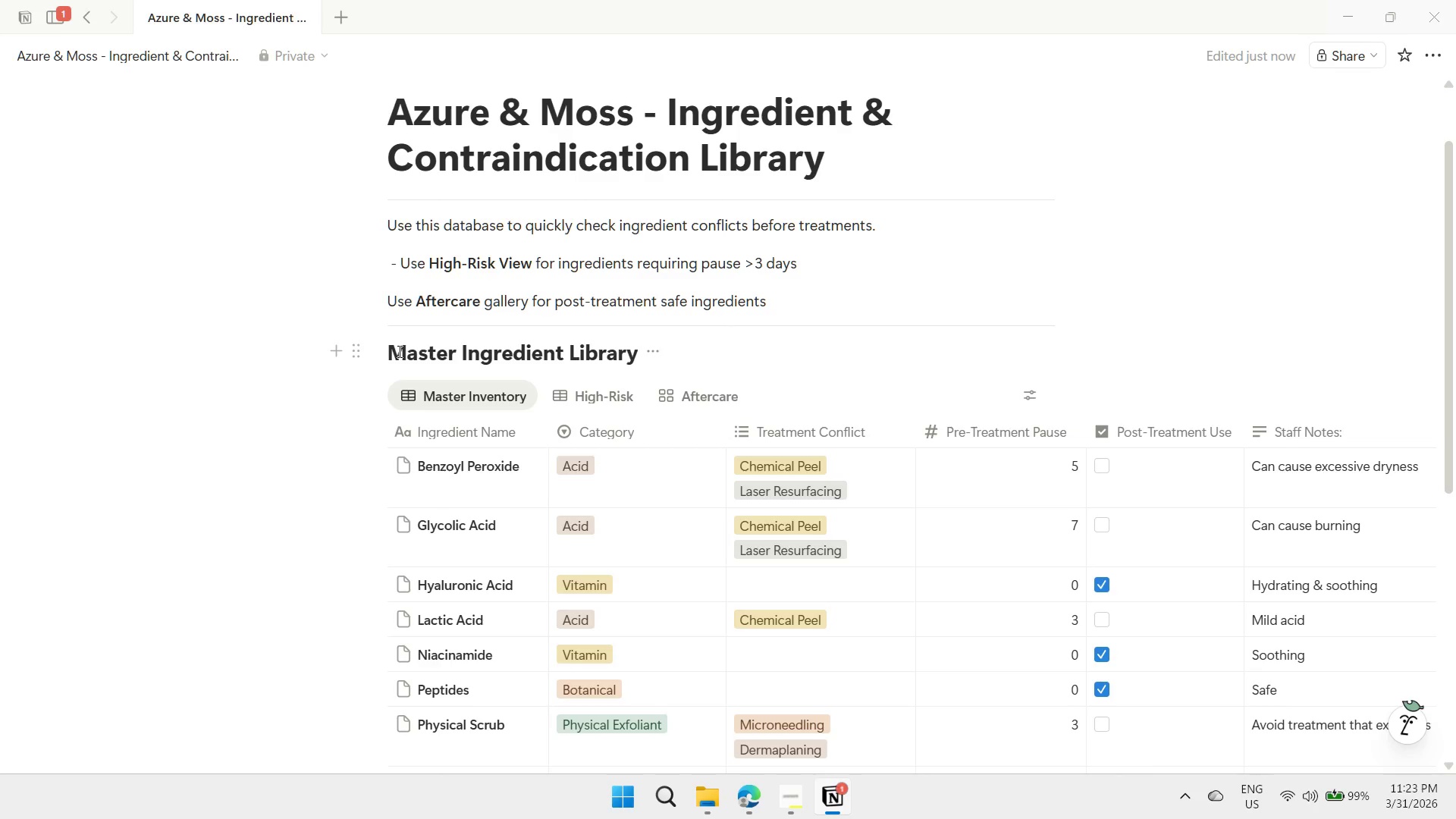 
key(Space)
 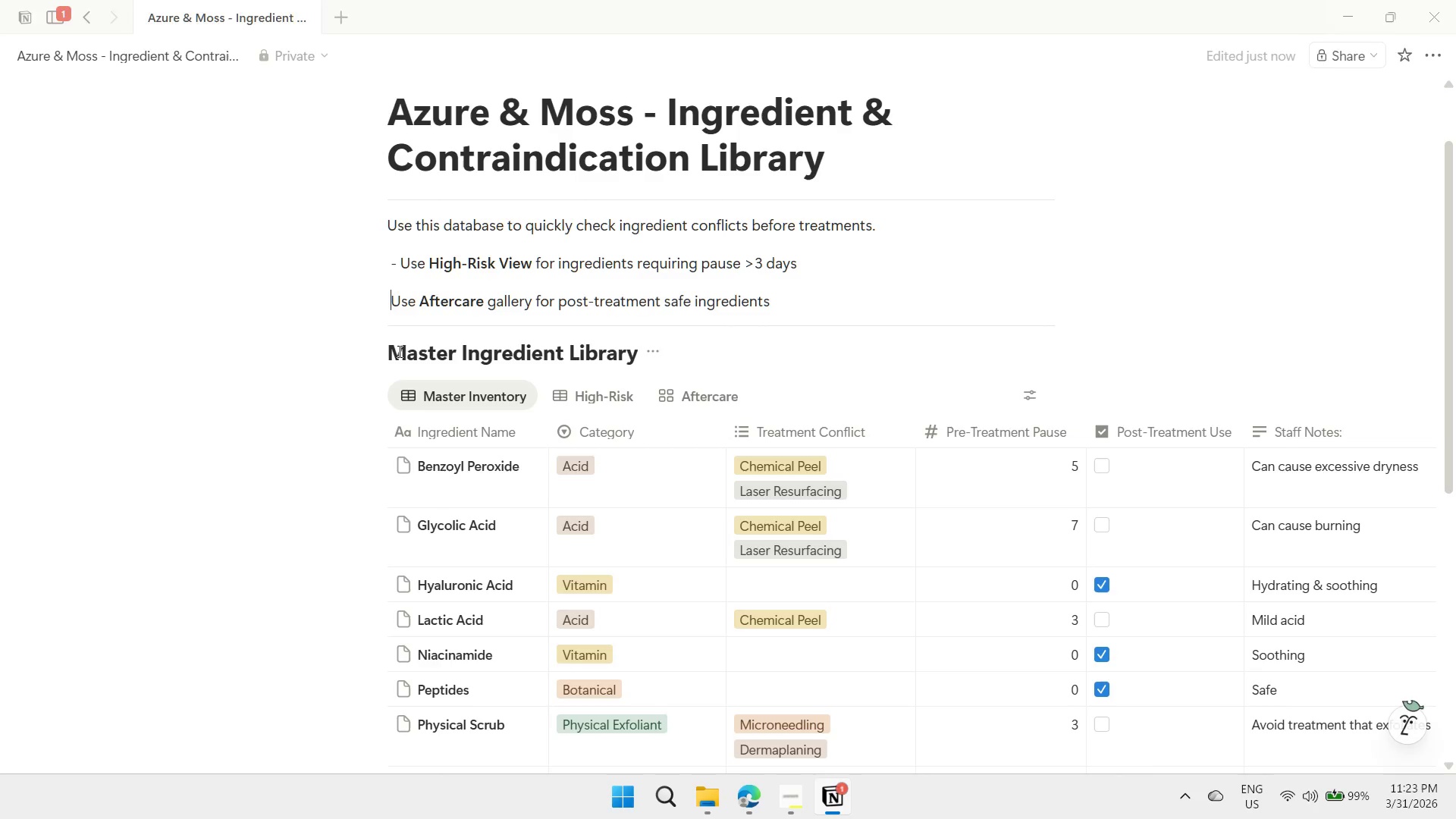 
key(Minus)
 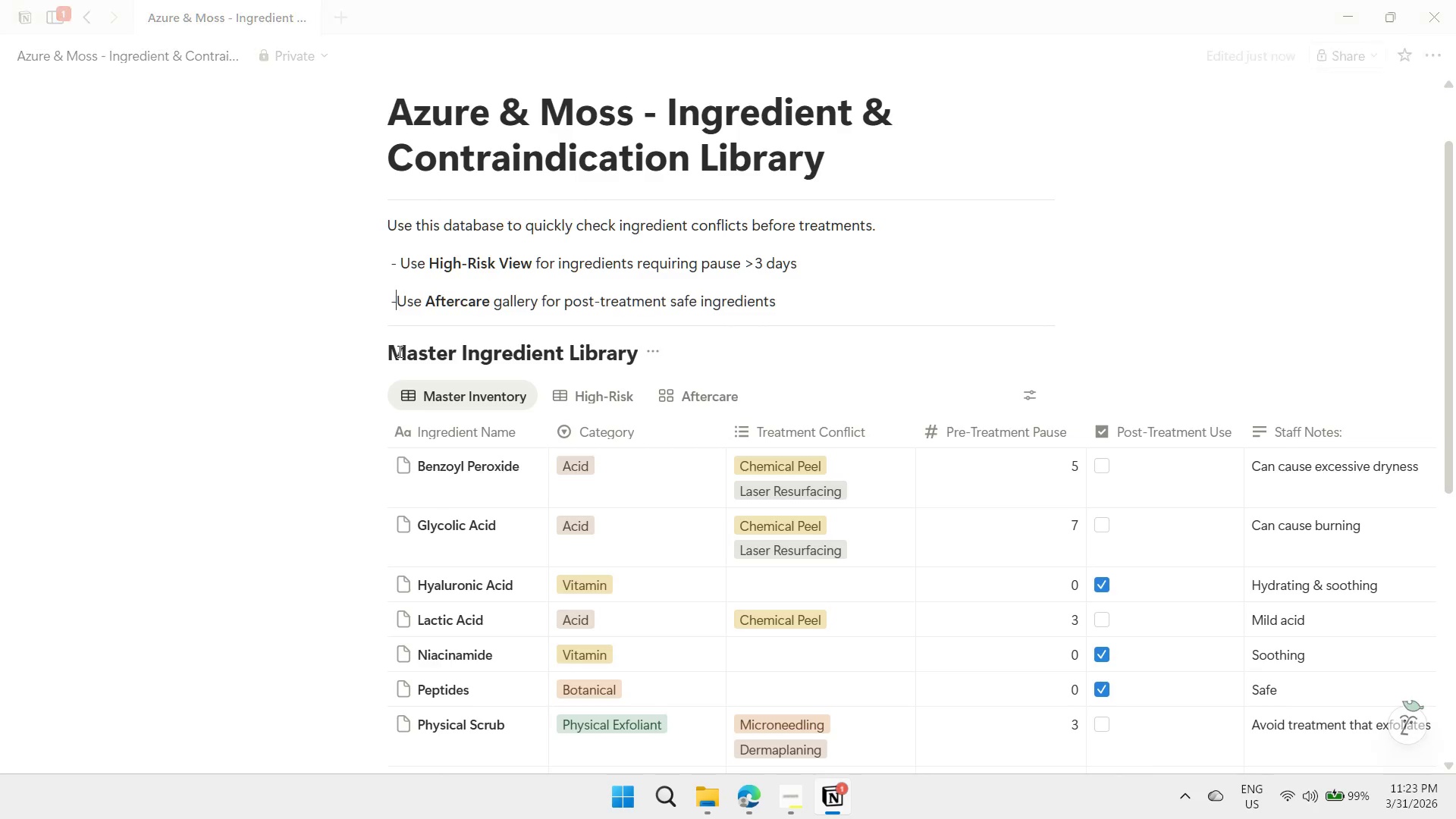 
key(Space)
 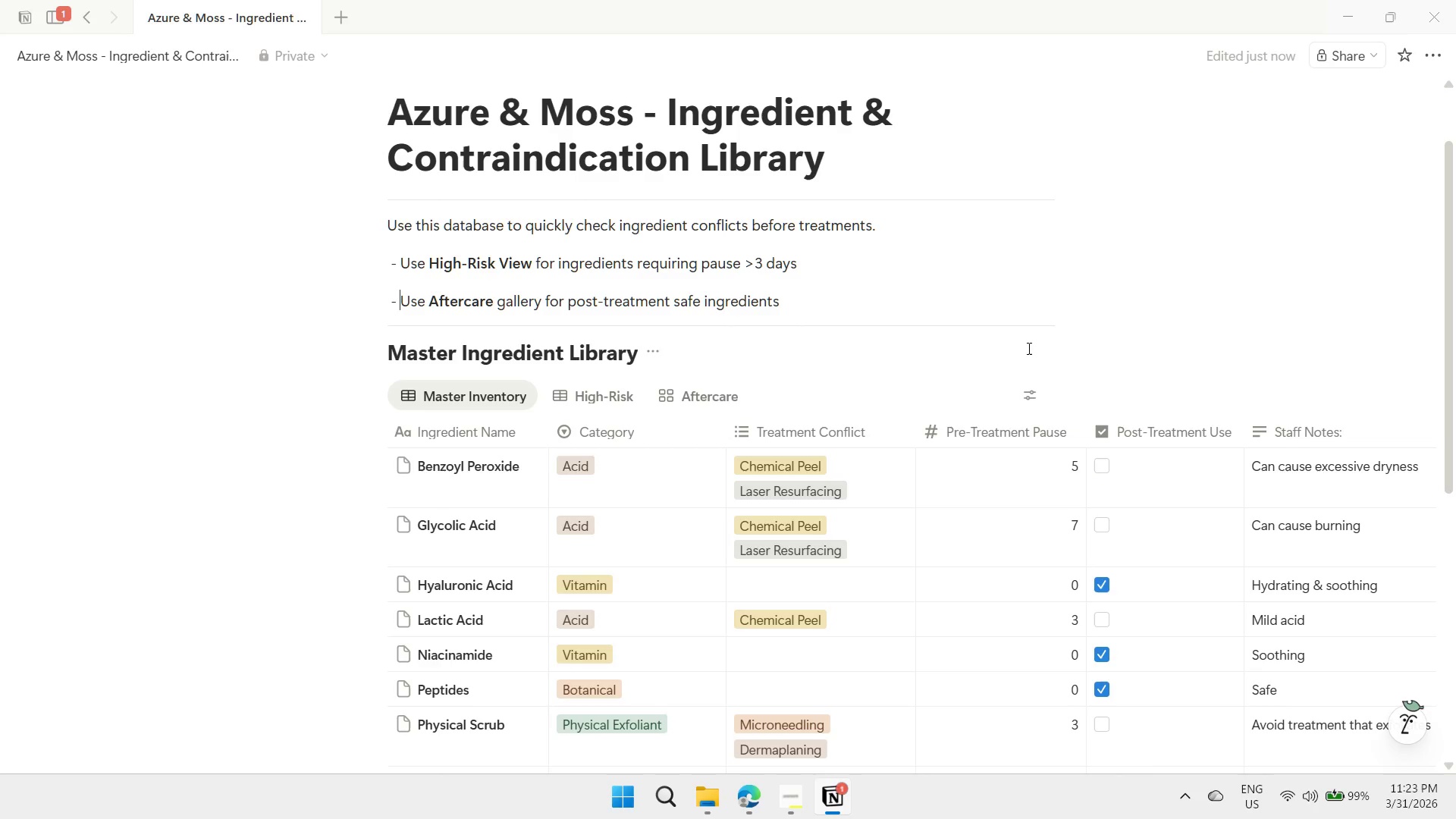 
double_click([1043, 304])
 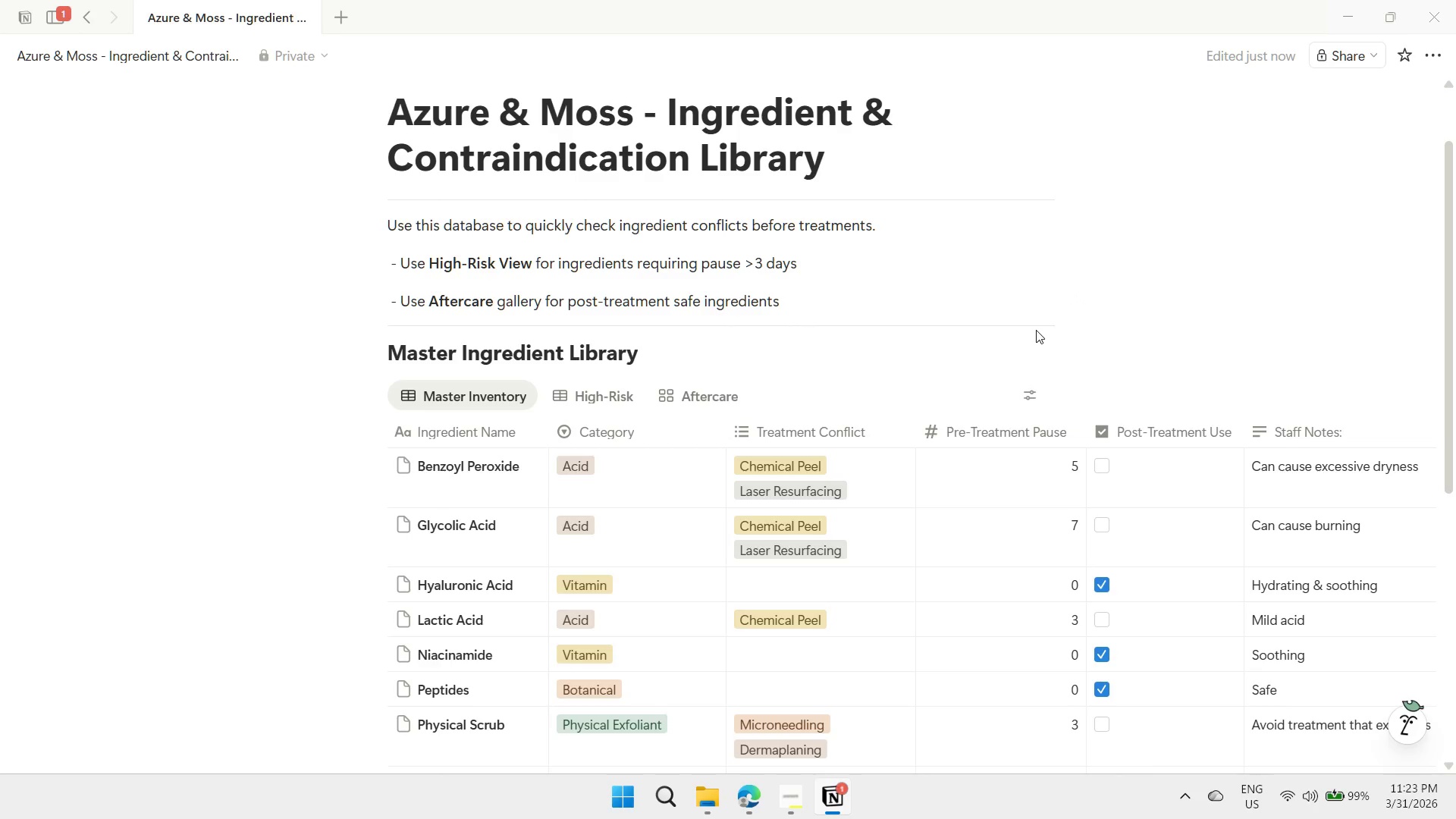 
scroll: coordinate [1003, 321], scroll_direction: up, amount: 2.0
 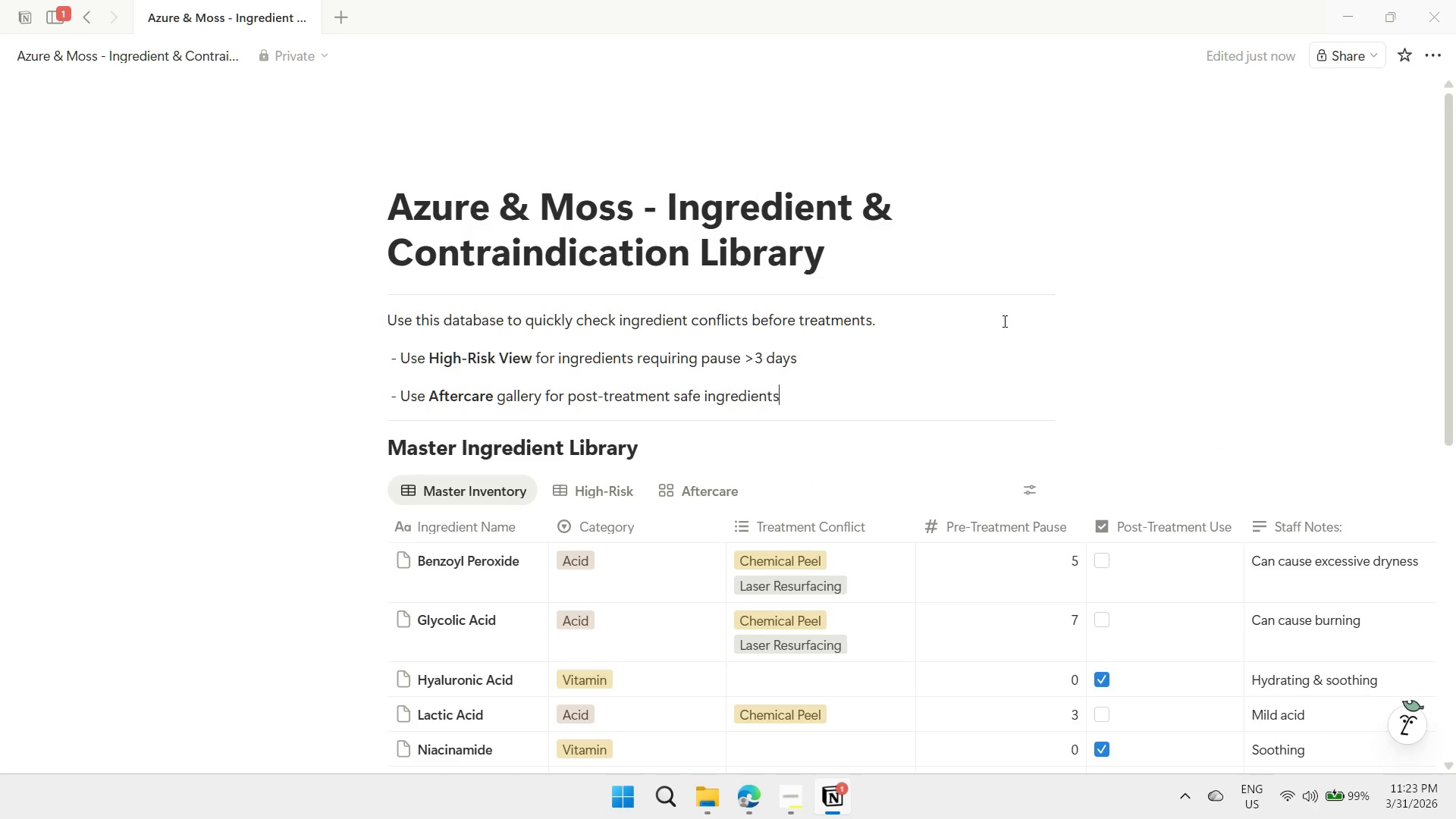 
scroll: coordinate [1068, 467], scroll_direction: down, amount: 5.0
 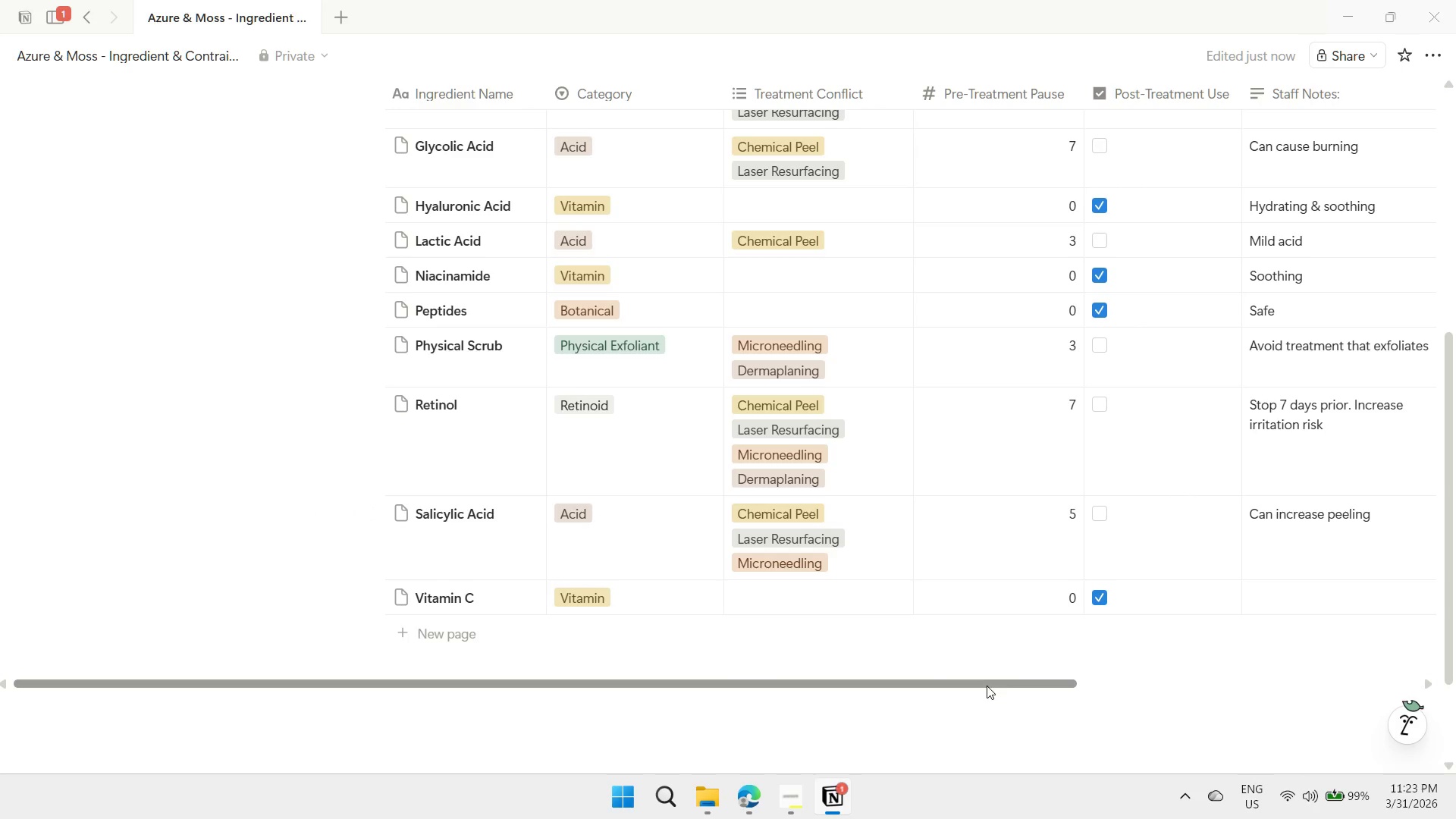 
left_click_drag(start_coordinate=[943, 679], to_coordinate=[1006, 677])
 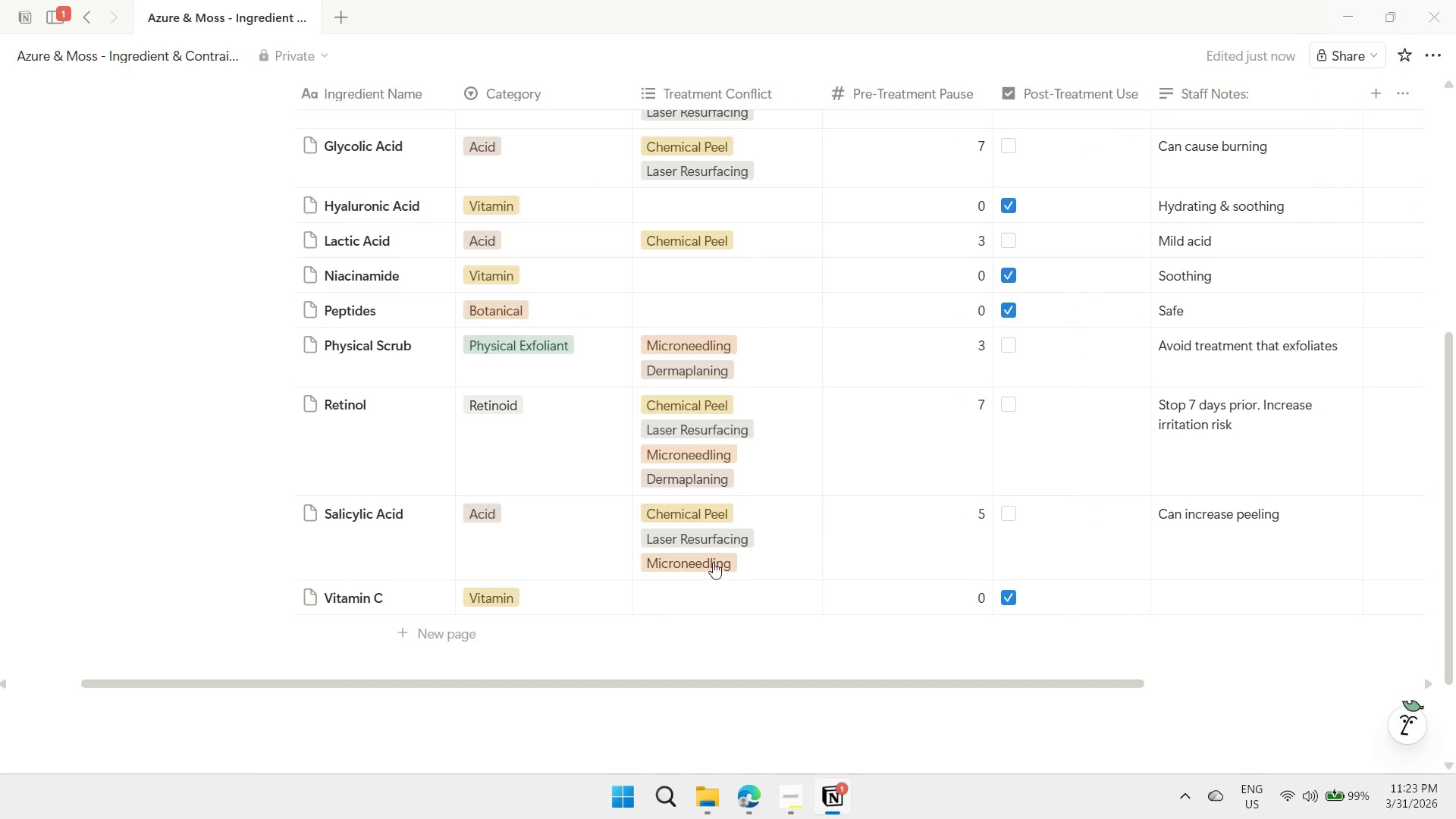 
scroll: coordinate [705, 522], scroll_direction: up, amount: 2.0
 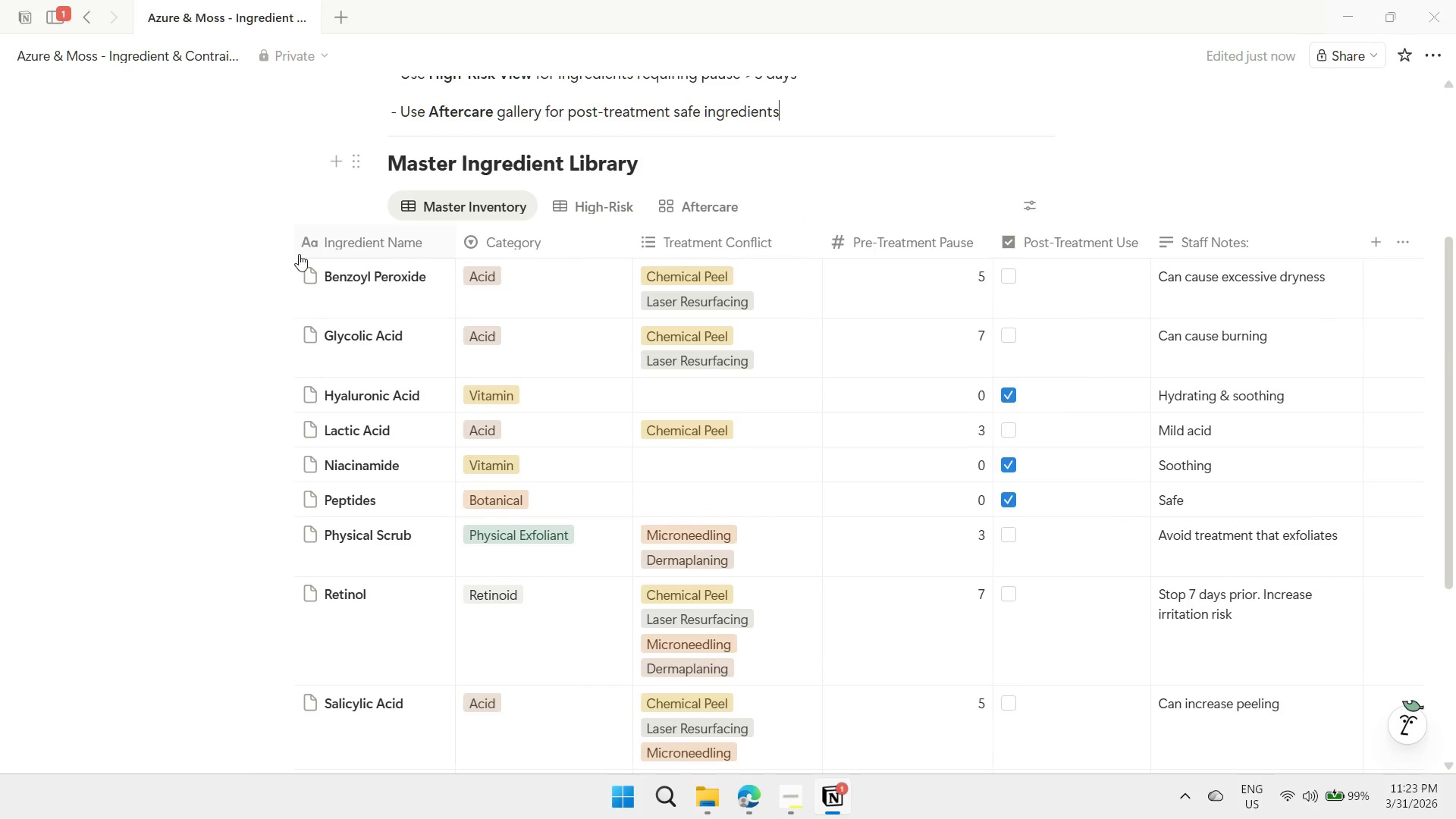 
left_click([271, 240])
 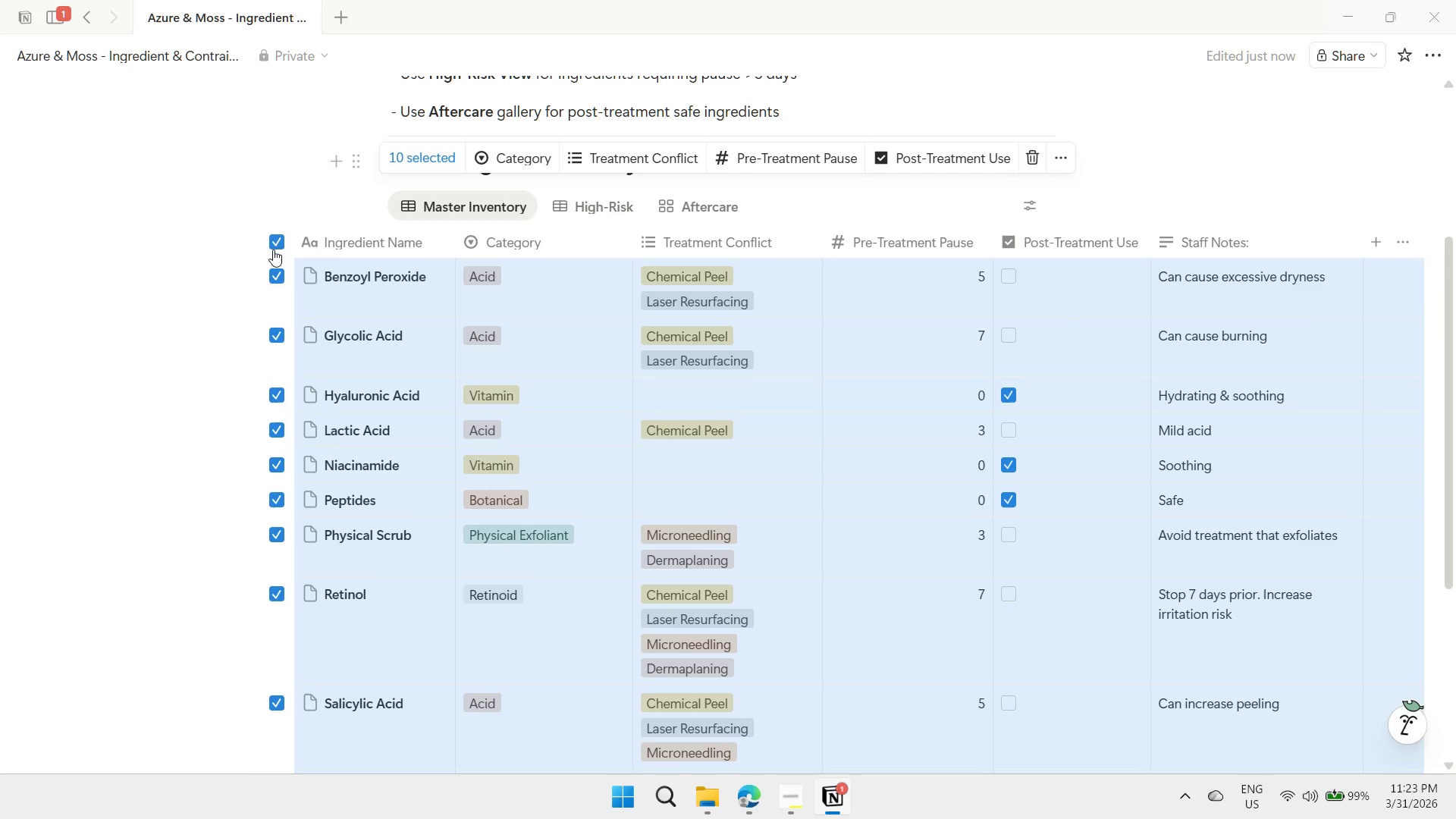 
left_click([274, 246])
 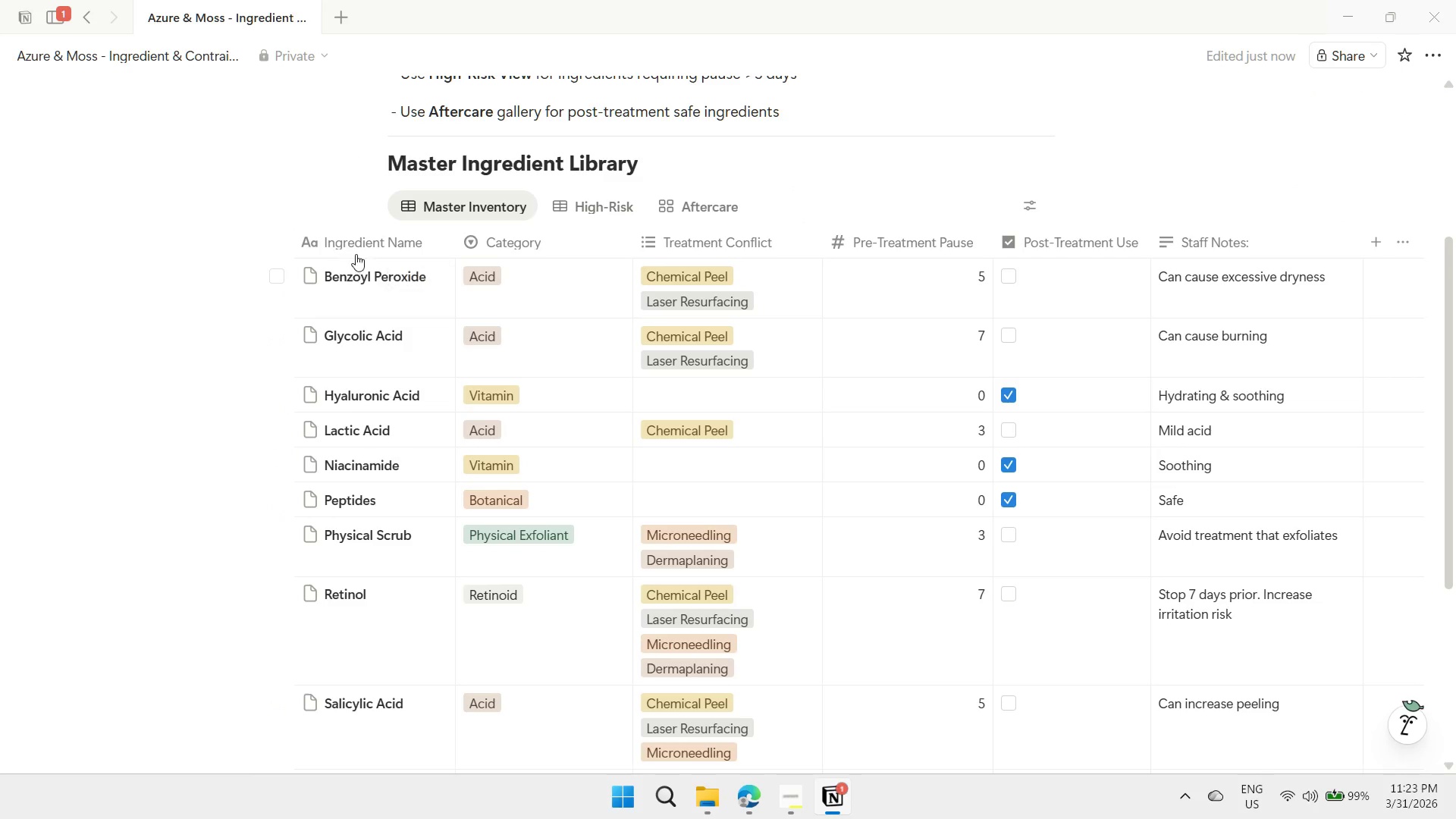 
right_click([370, 243])
 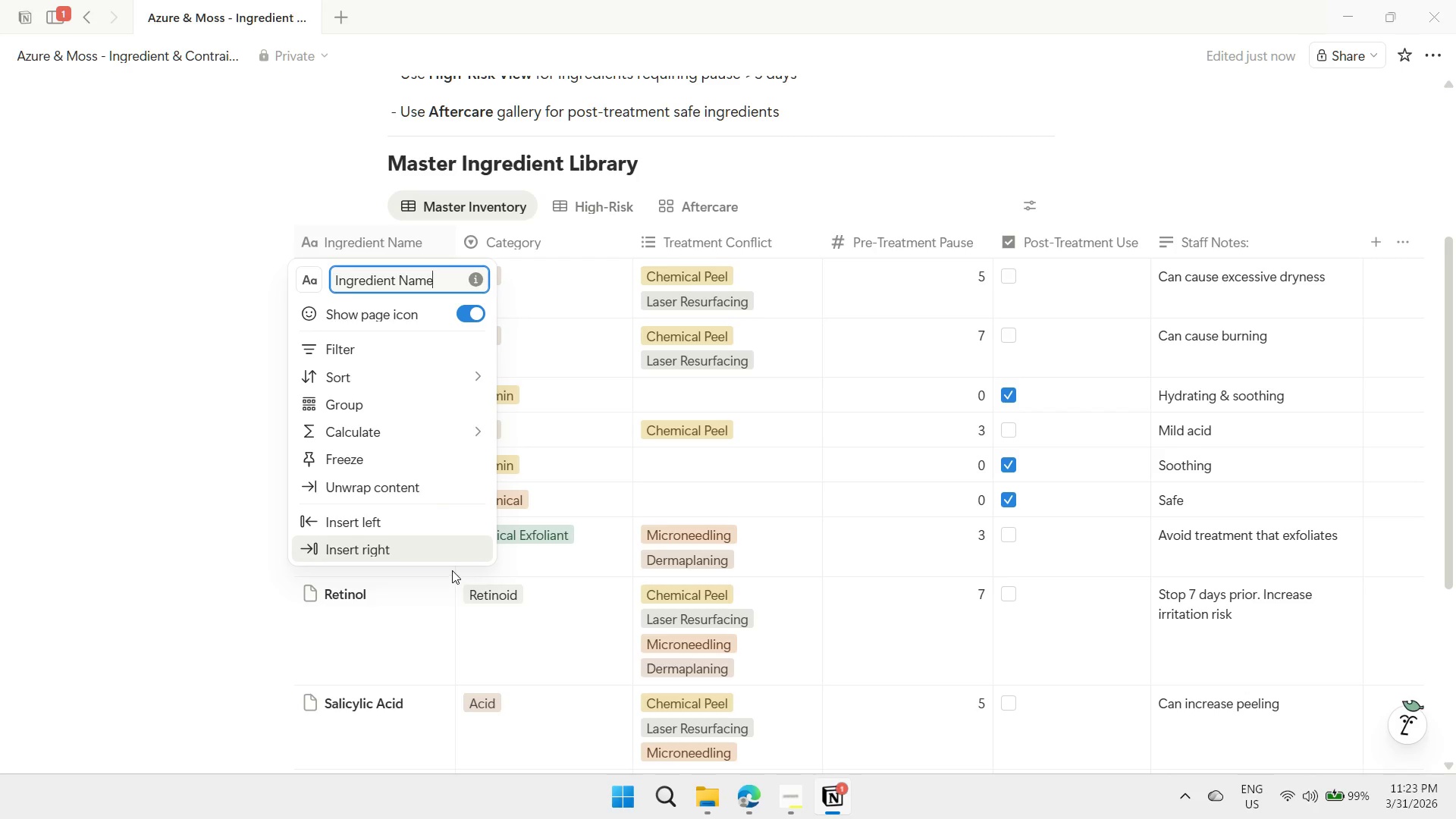 
left_click([186, 403])
 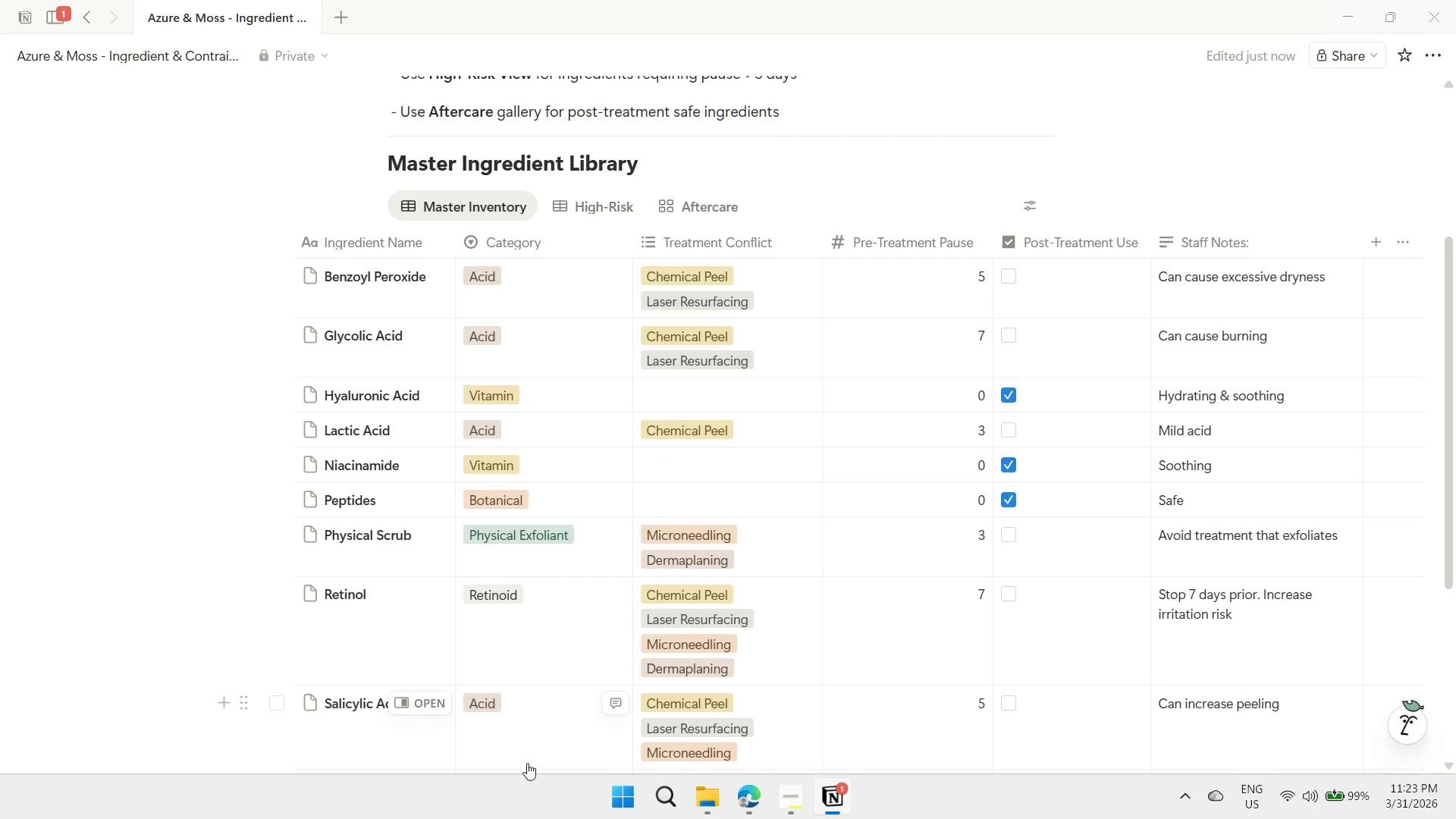 
scroll: coordinate [712, 674], scroll_direction: down, amount: 2.0
 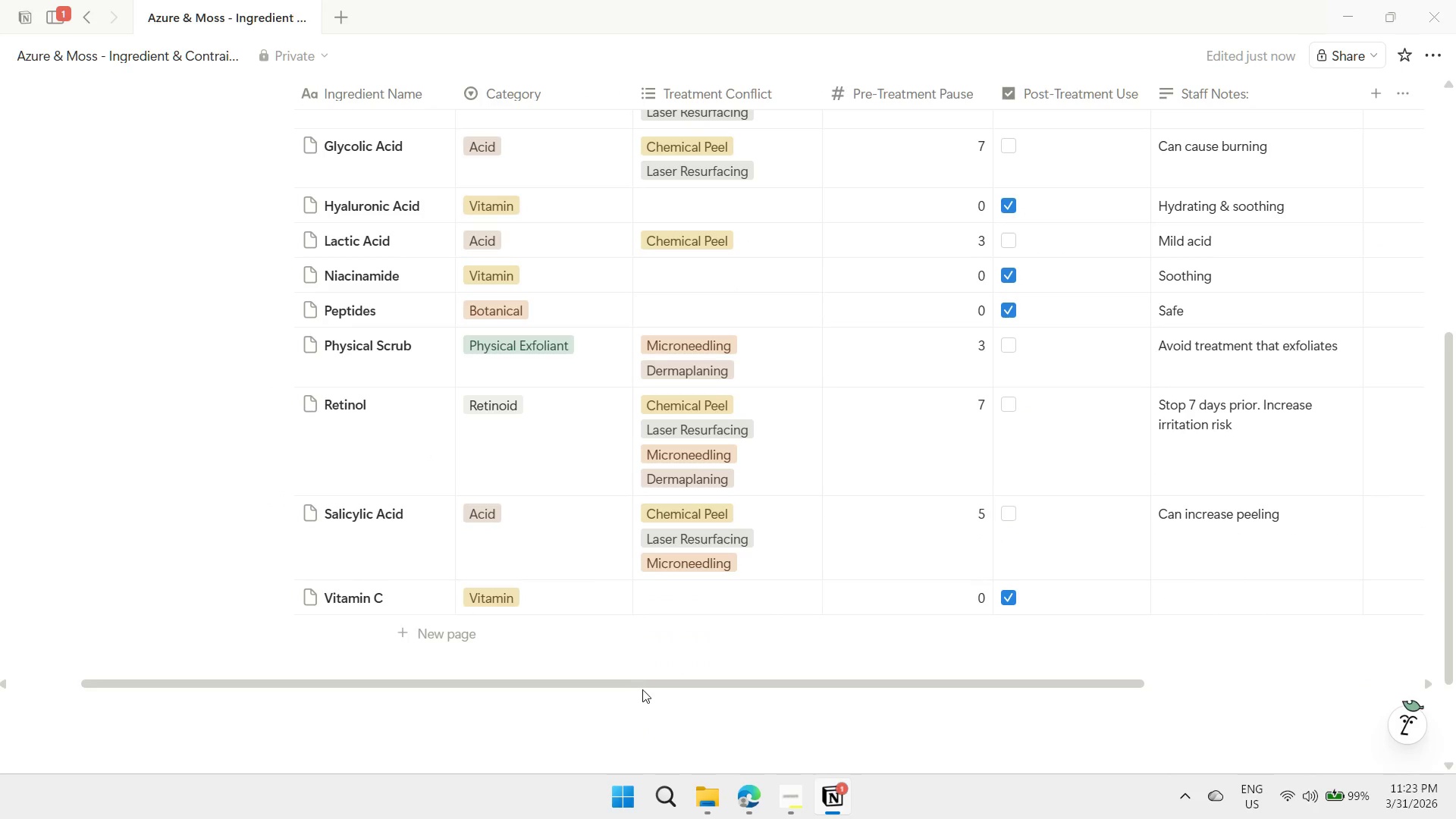 
left_click_drag(start_coordinate=[642, 685], to_coordinate=[713, 684])
 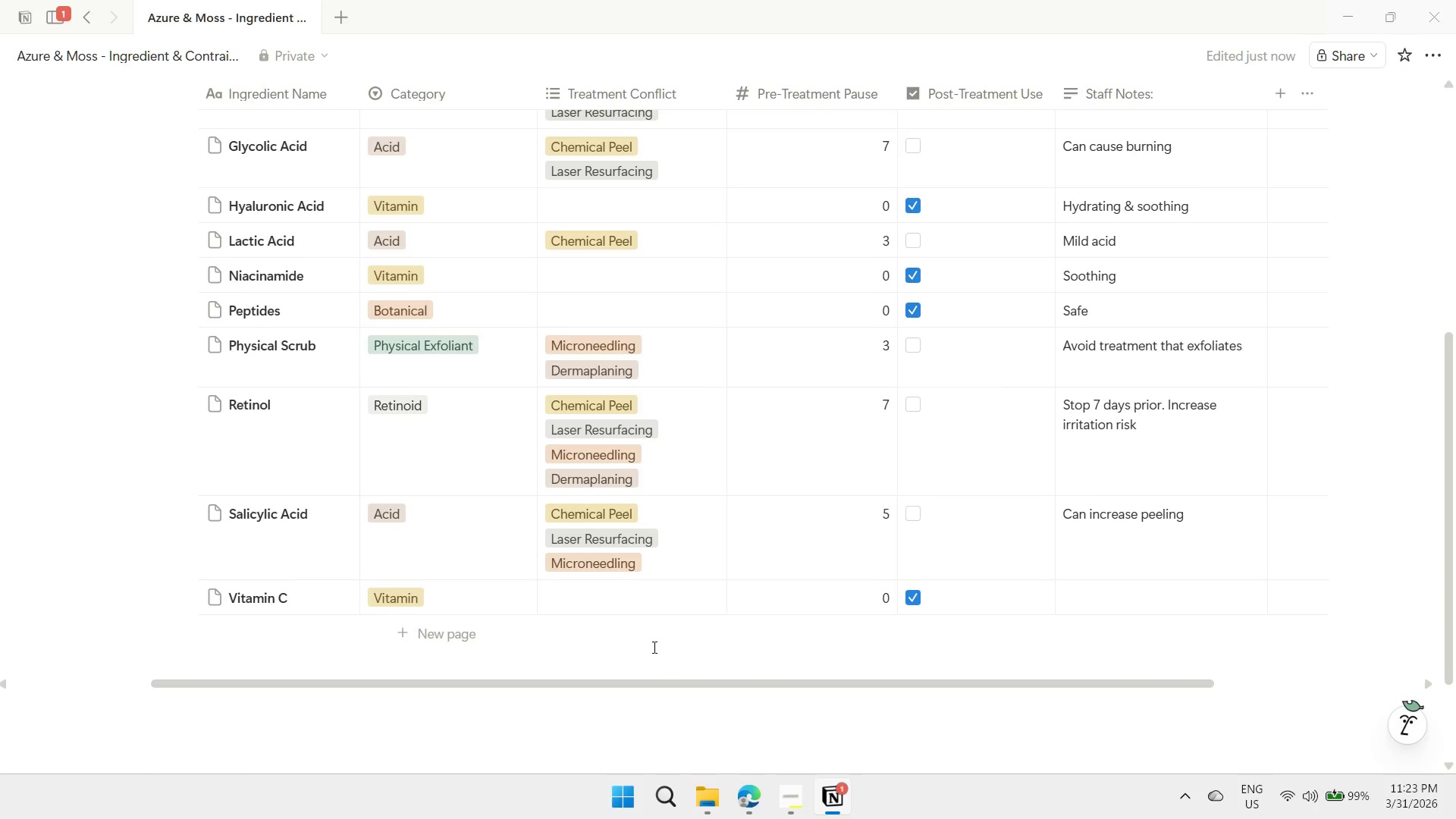 
scroll: coordinate [411, 247], scroll_direction: up, amount: 4.0
 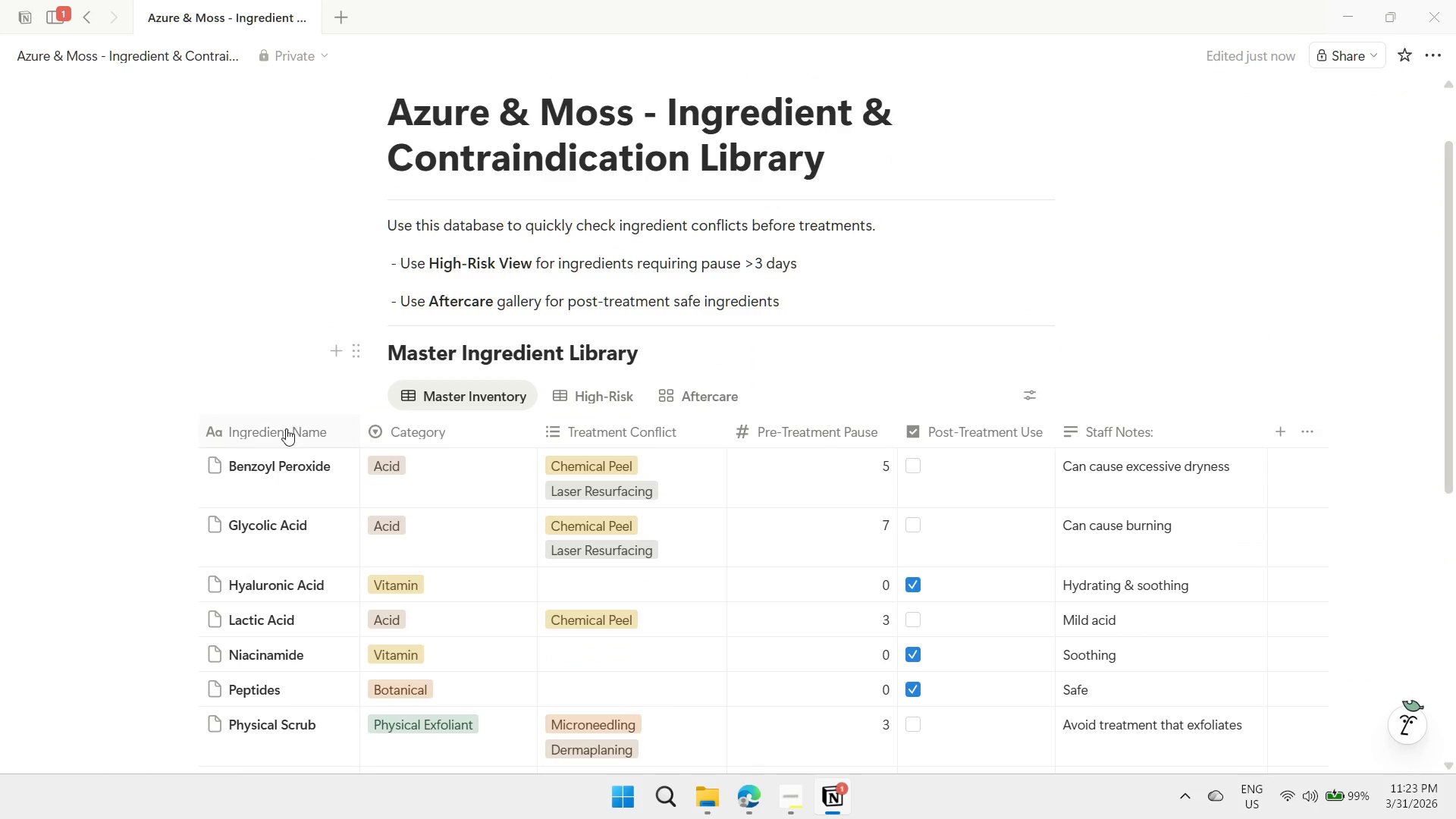 
right_click([286, 428])
 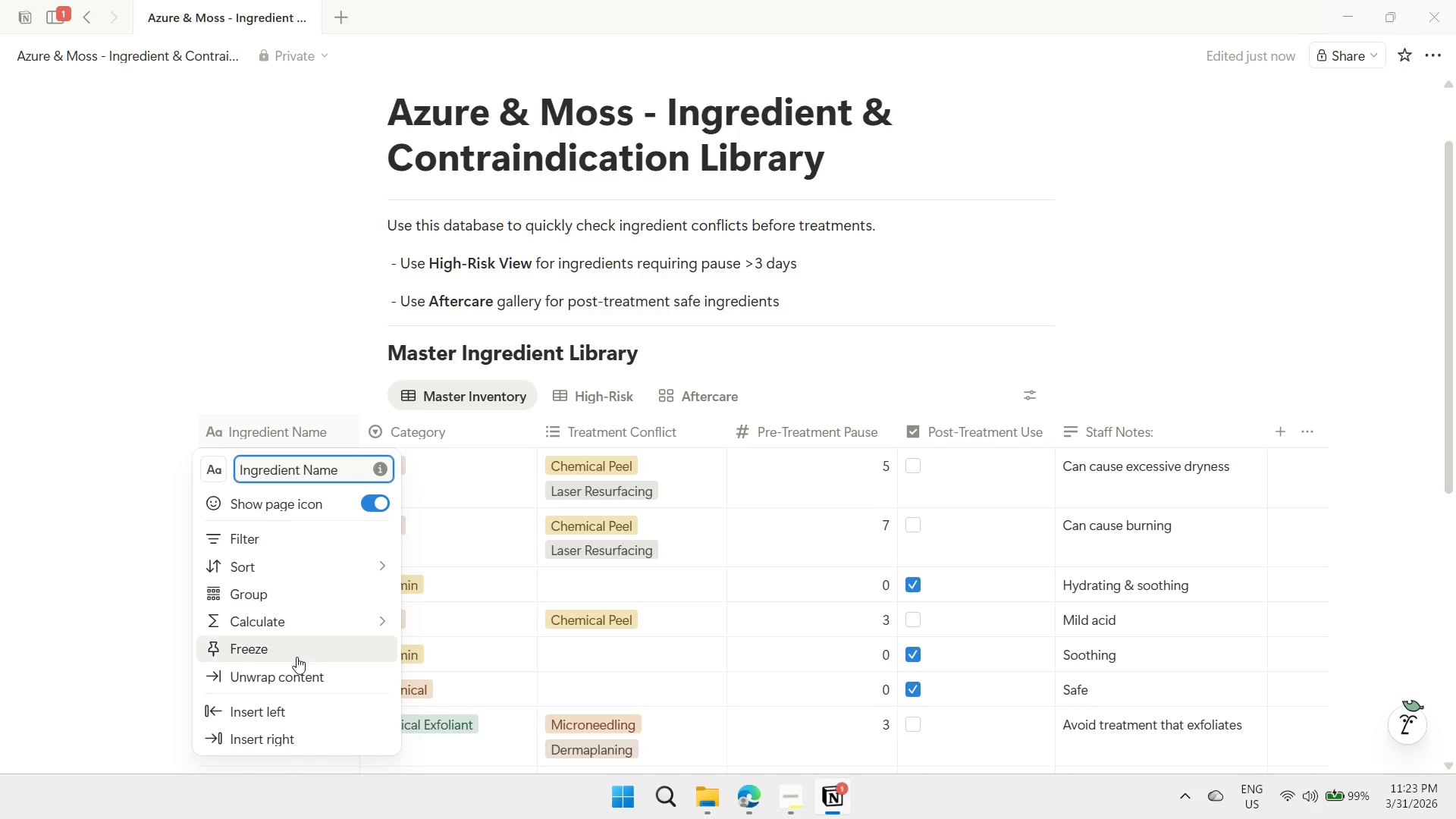 
left_click([298, 651])
 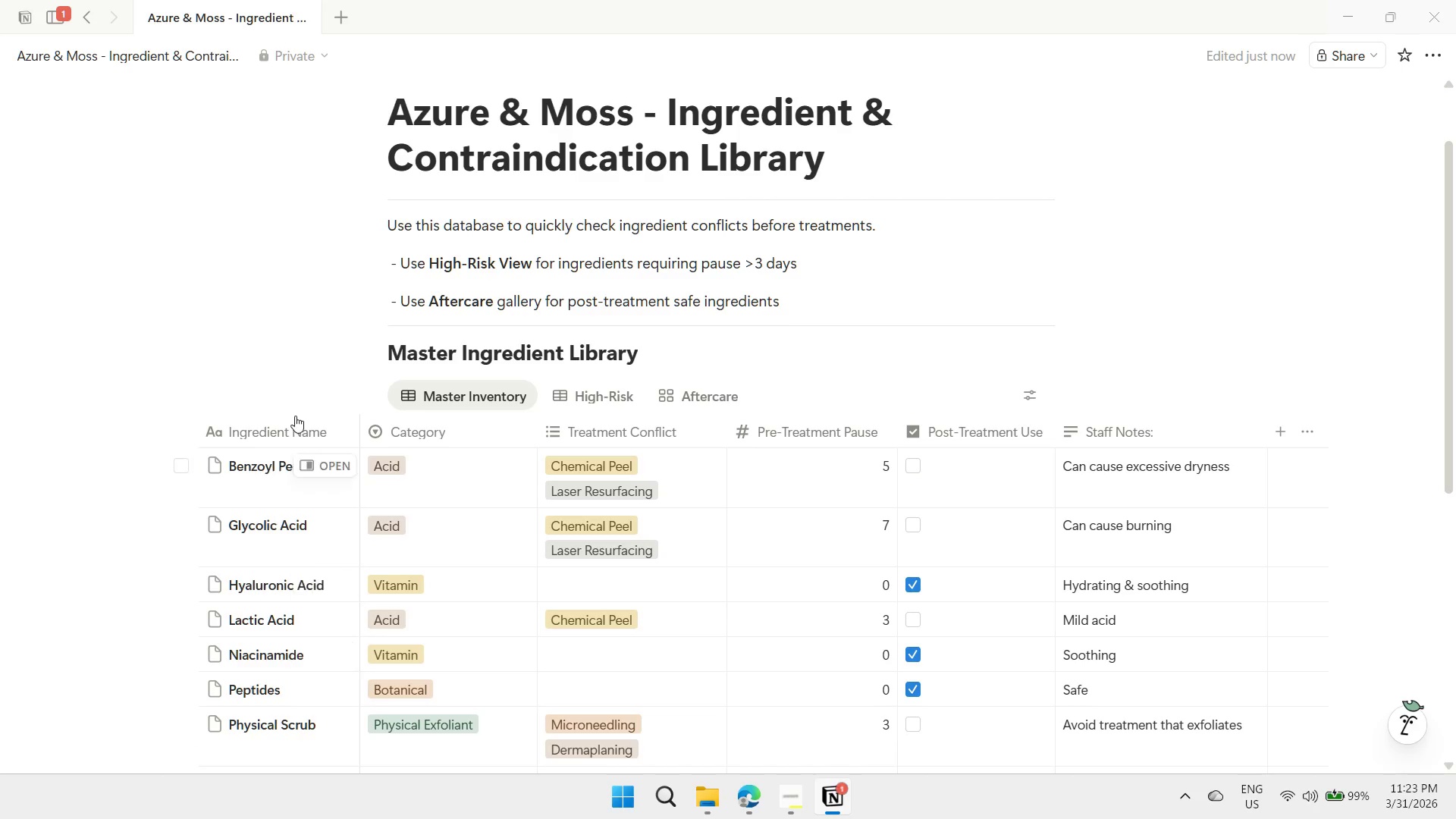 
left_click([286, 356])
 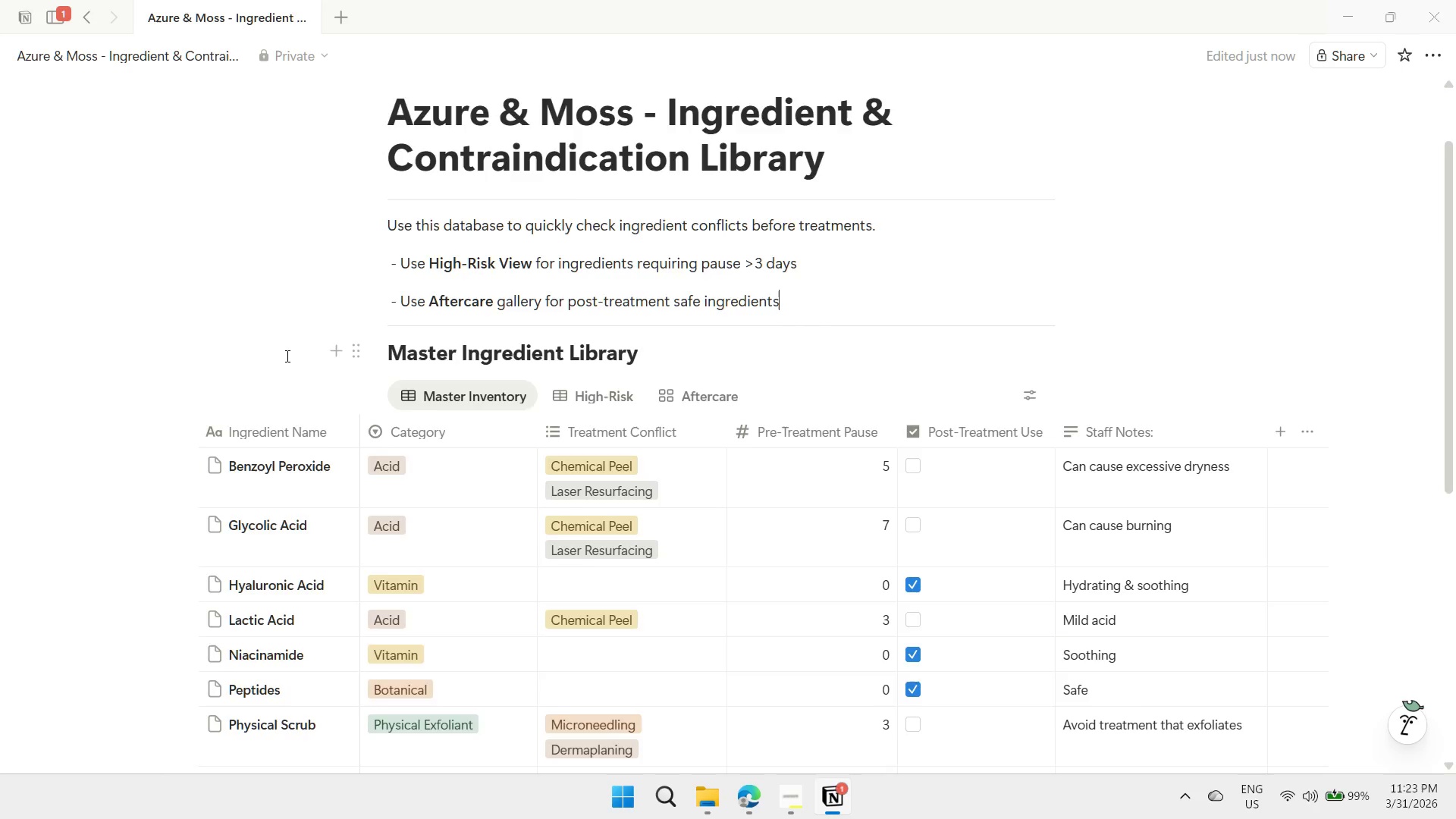 
scroll: coordinate [286, 370], scroll_direction: down, amount: 5.0
 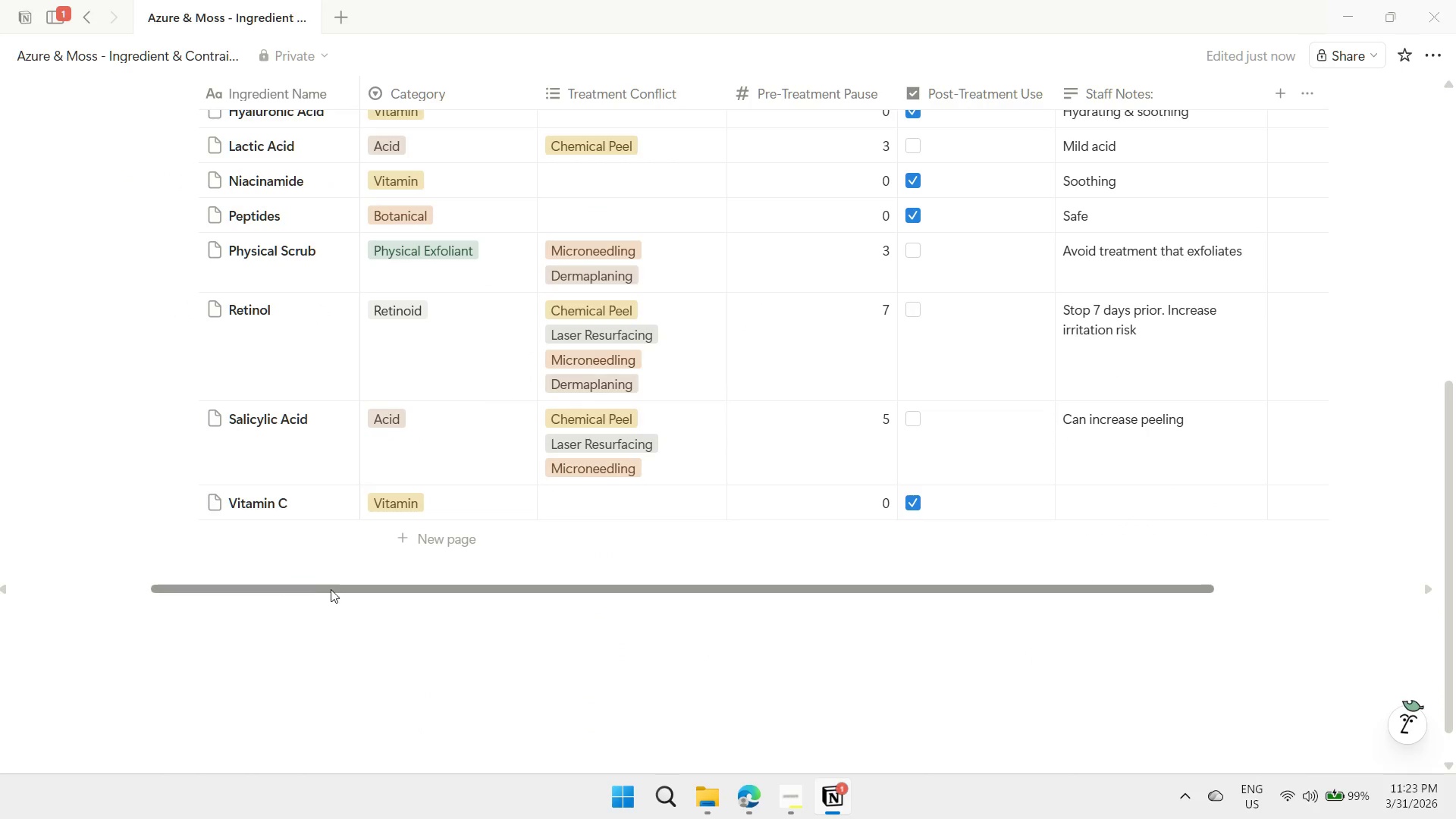 
left_click_drag(start_coordinate=[334, 587], to_coordinate=[338, 598])
 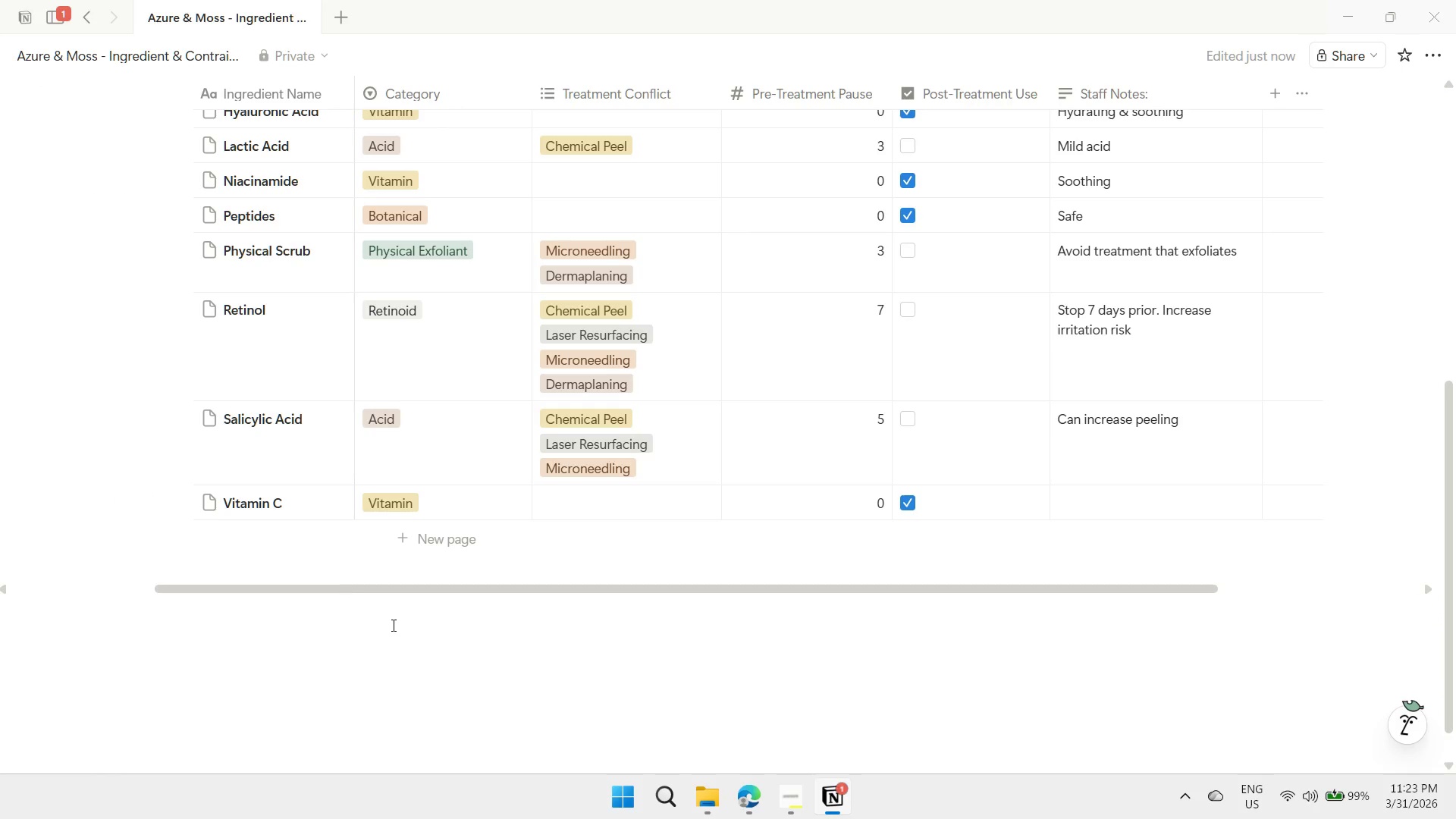 
scroll: coordinate [402, 466], scroll_direction: up, amount: 6.0
 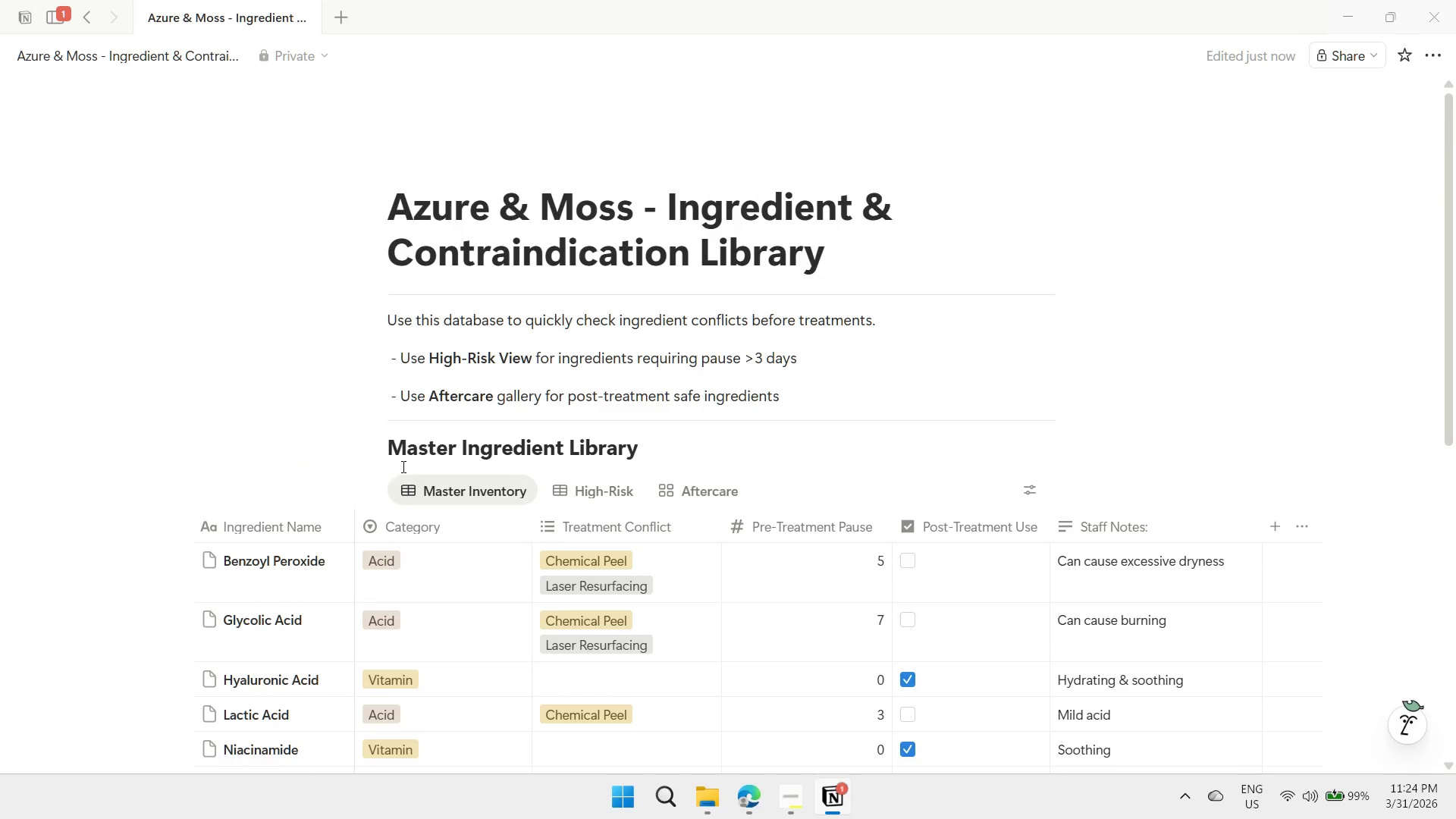 
scroll: coordinate [402, 466], scroll_direction: down, amount: 1.0
 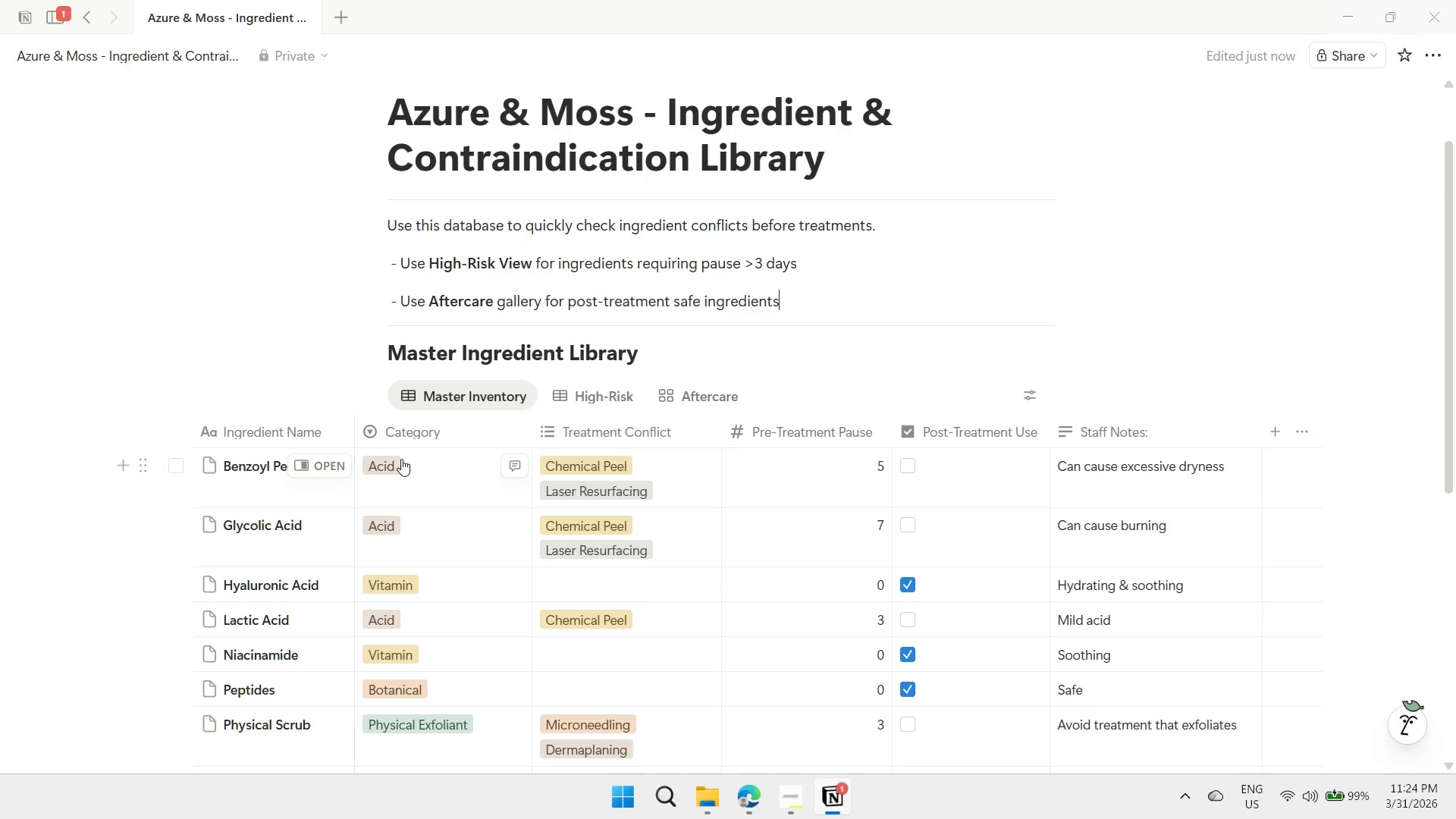 
wait(5.53)
 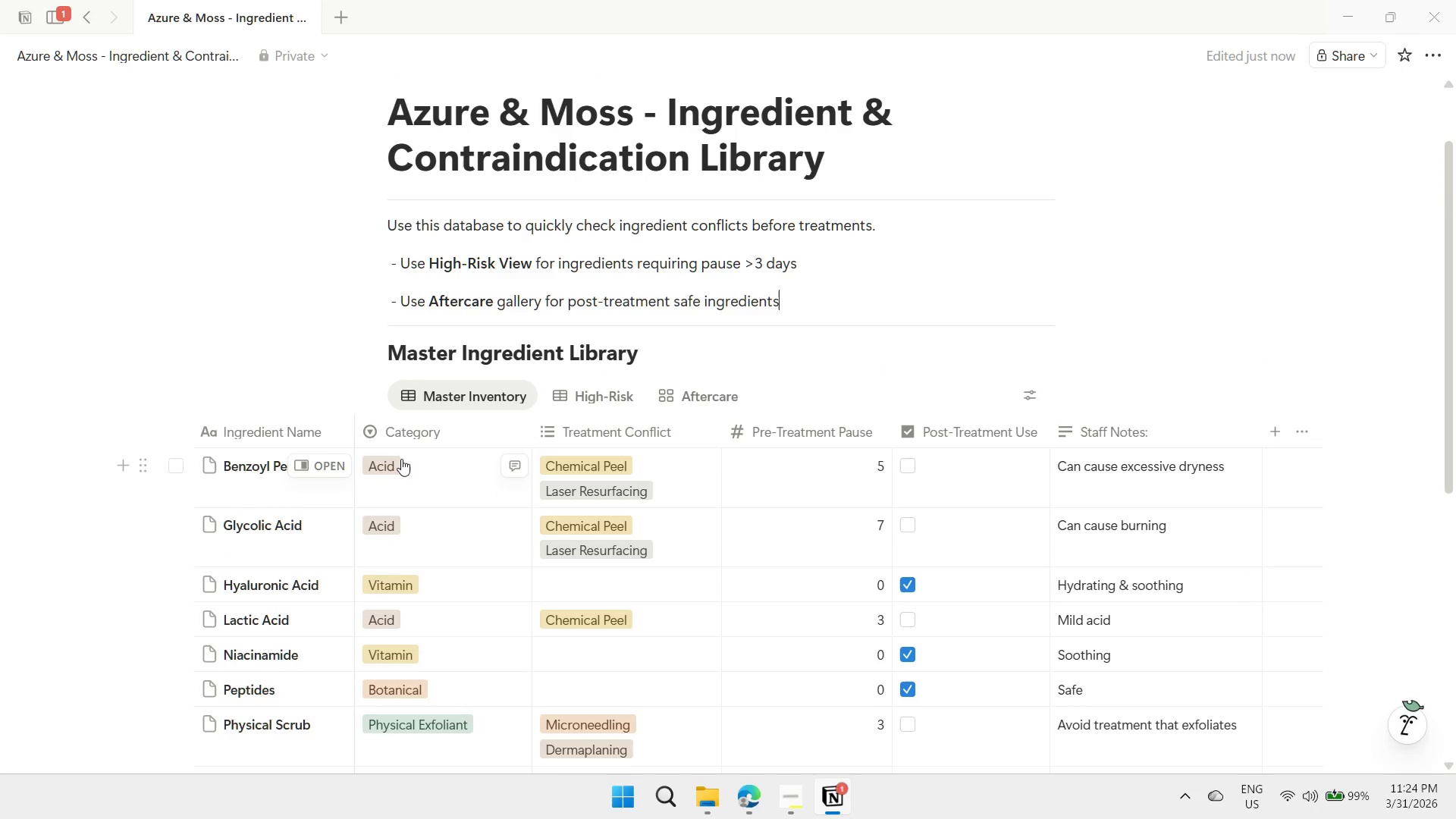 
scroll: coordinate [1124, 461], scroll_direction: down, amount: 3.0
 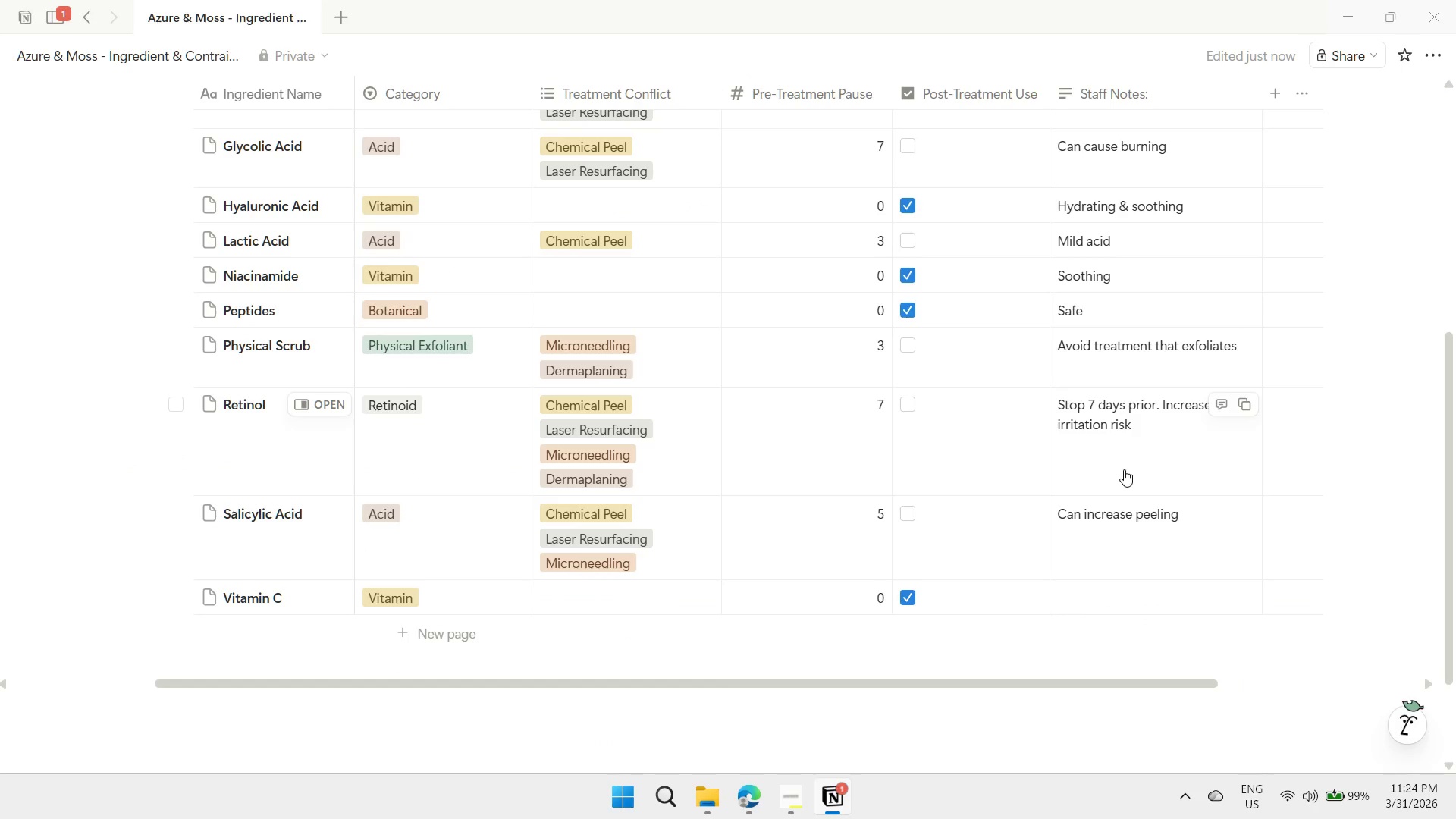 
scroll: coordinate [1125, 503], scroll_direction: up, amount: 4.0
 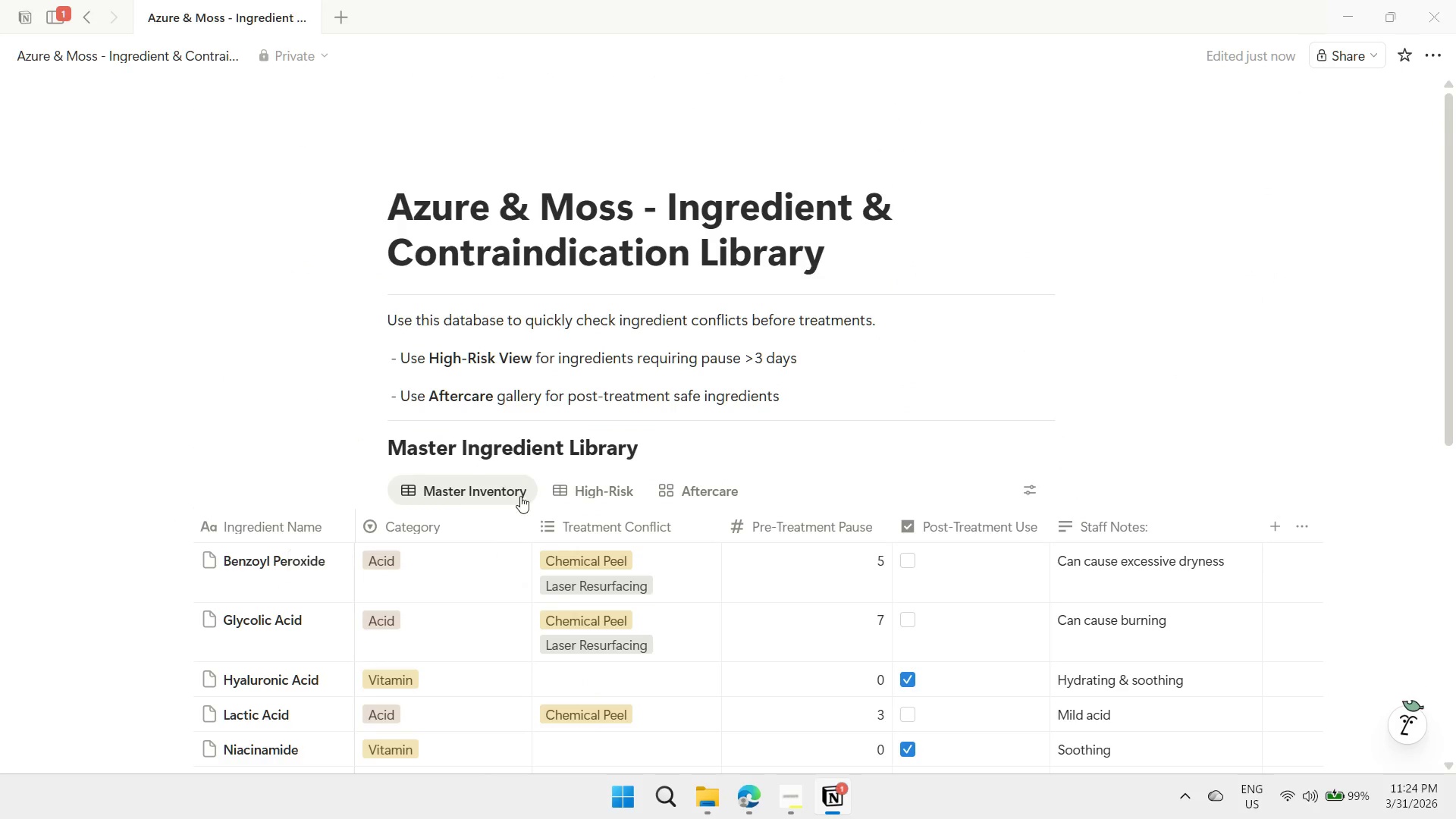 
left_click([391, 211])
 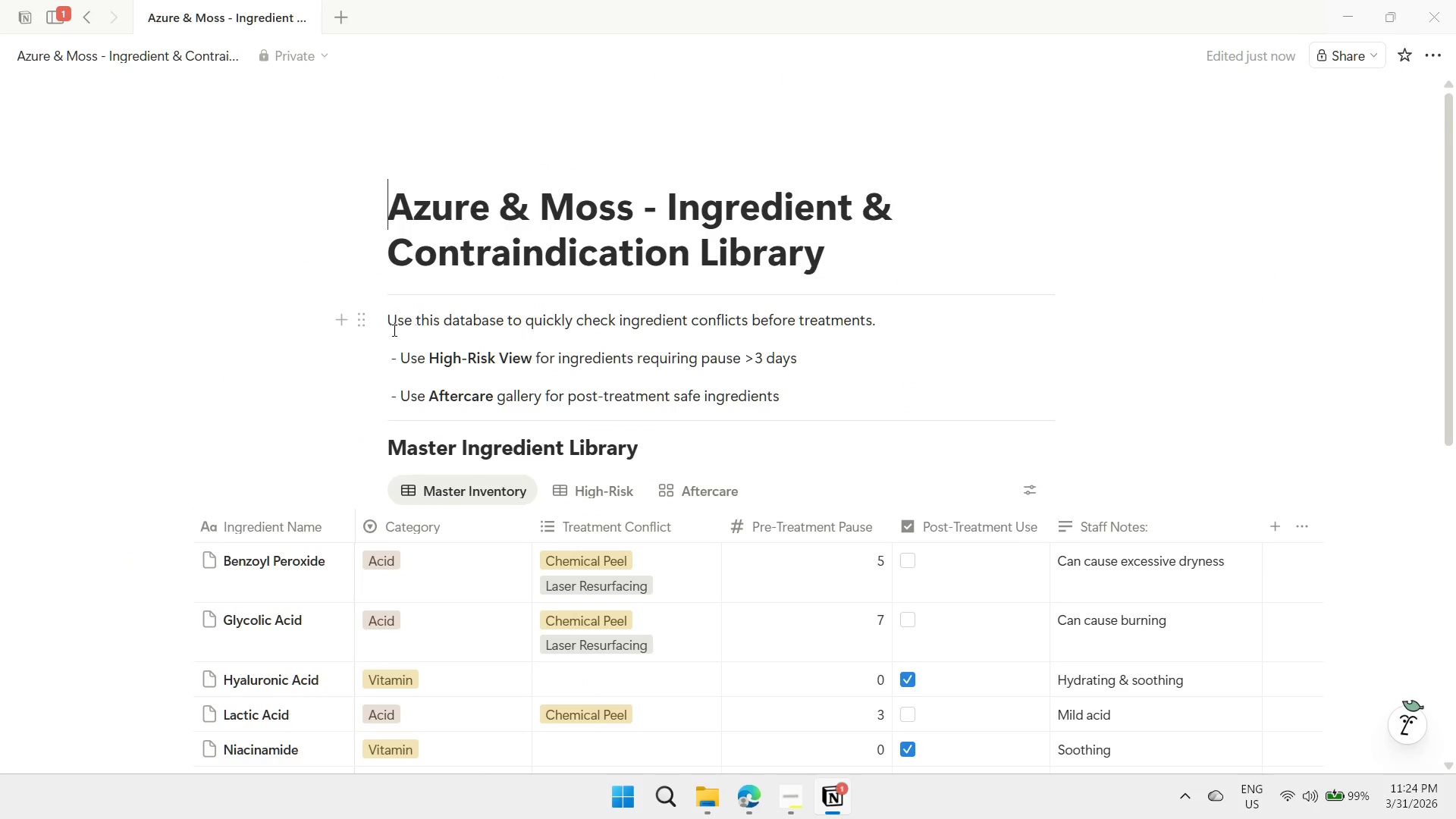 
left_click([357, 327])
 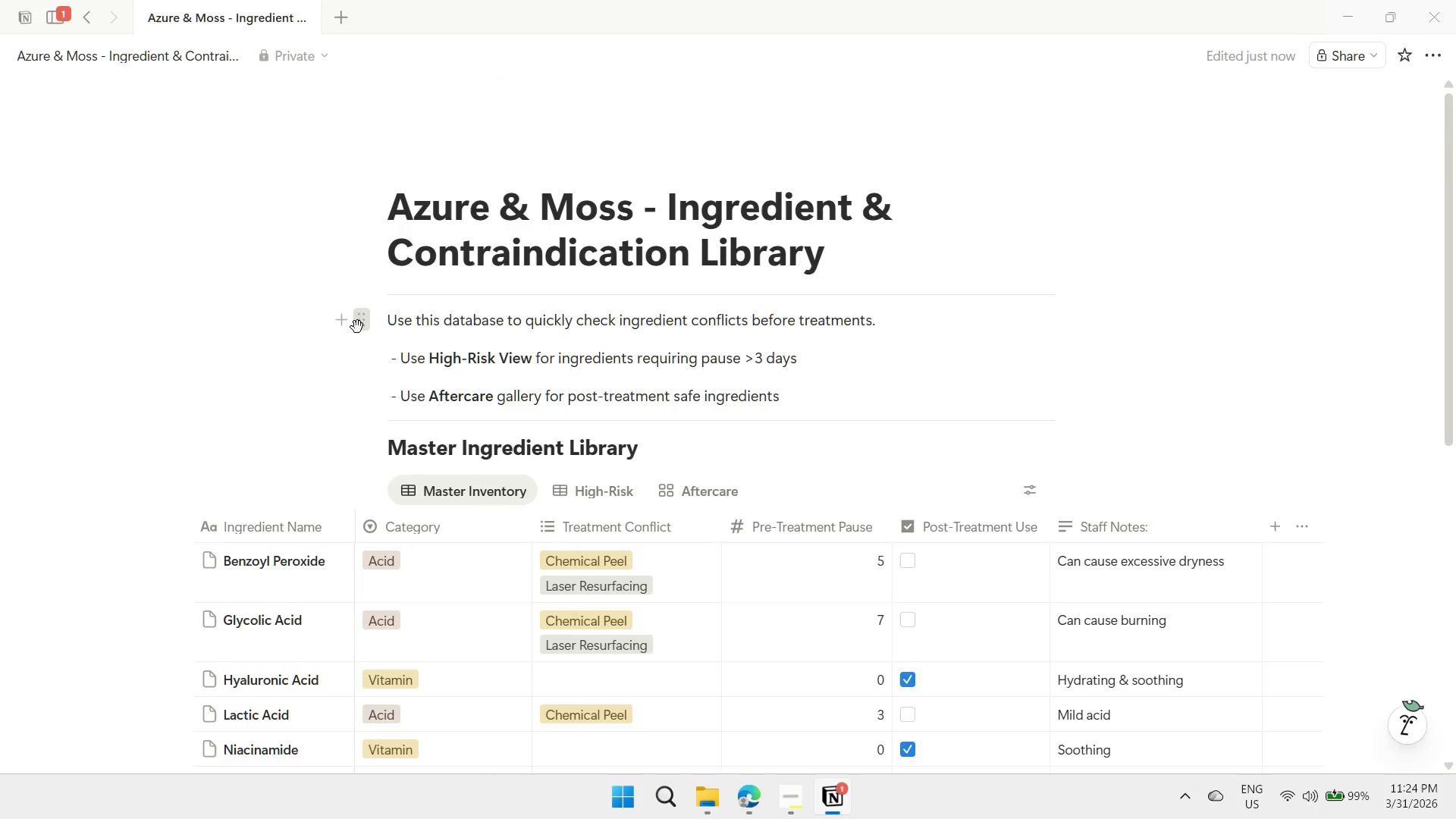 
mouse_move([357, 310])
 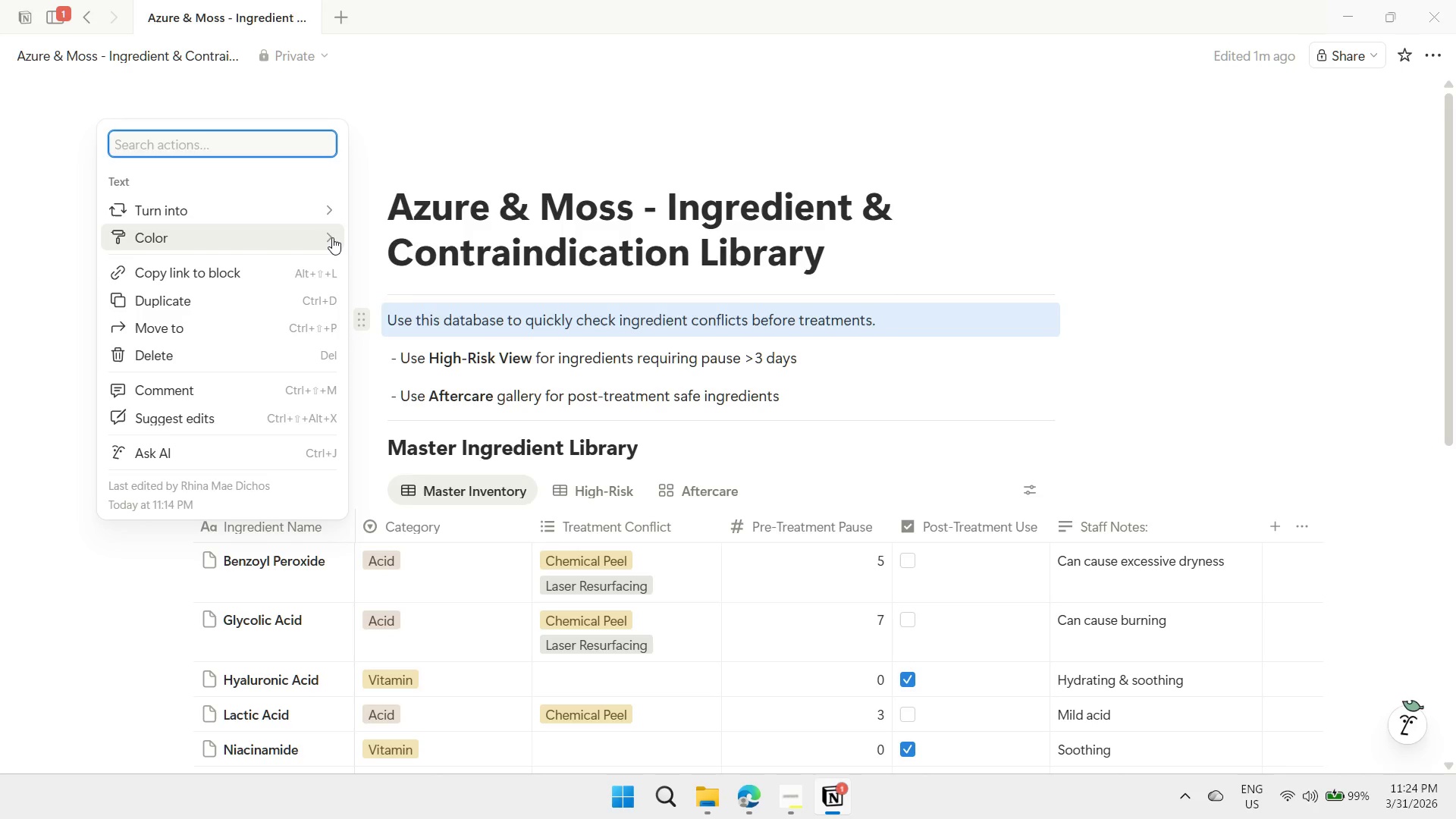 
mouse_move([349, 249])
 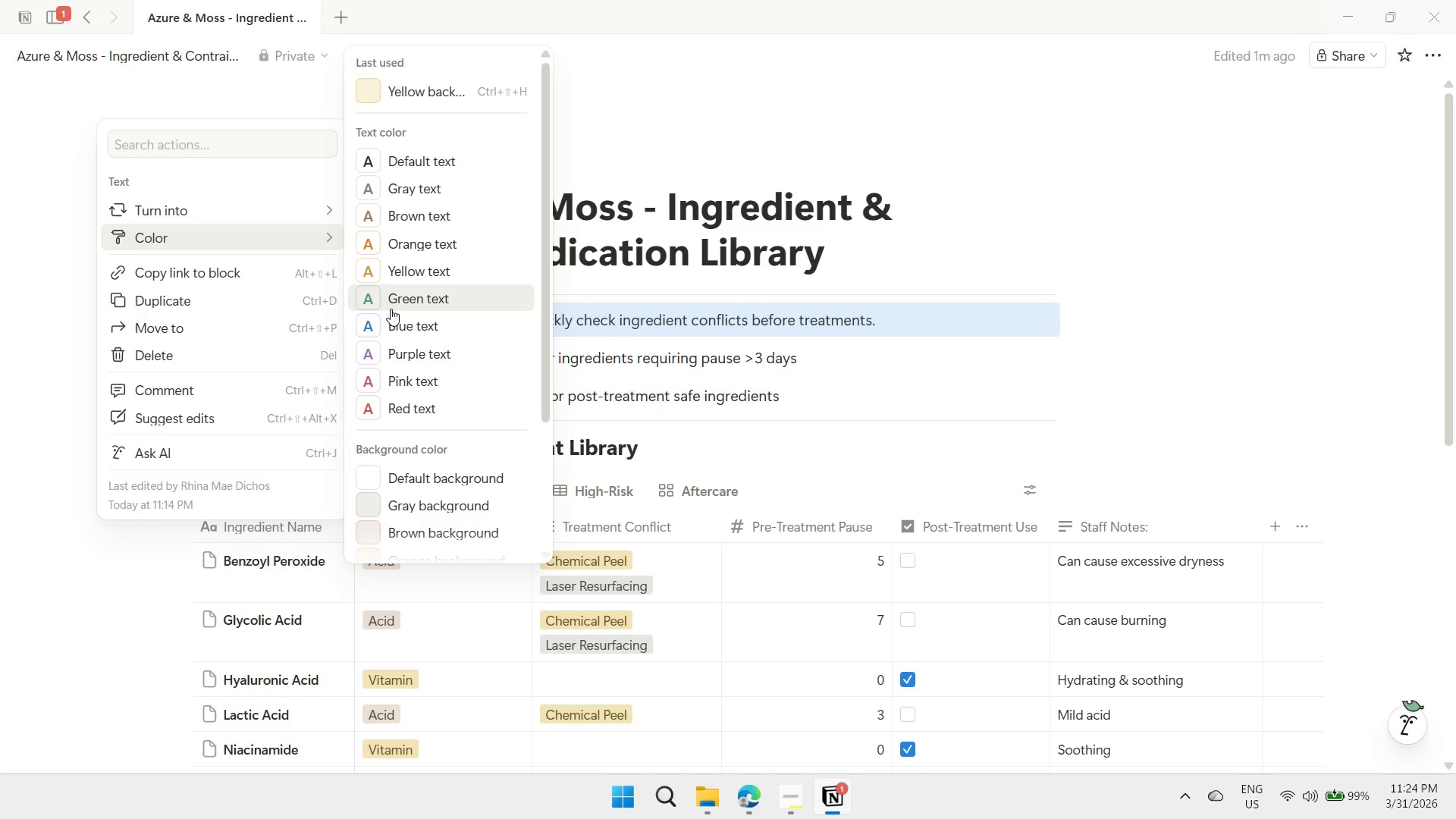 
left_click([391, 304])
 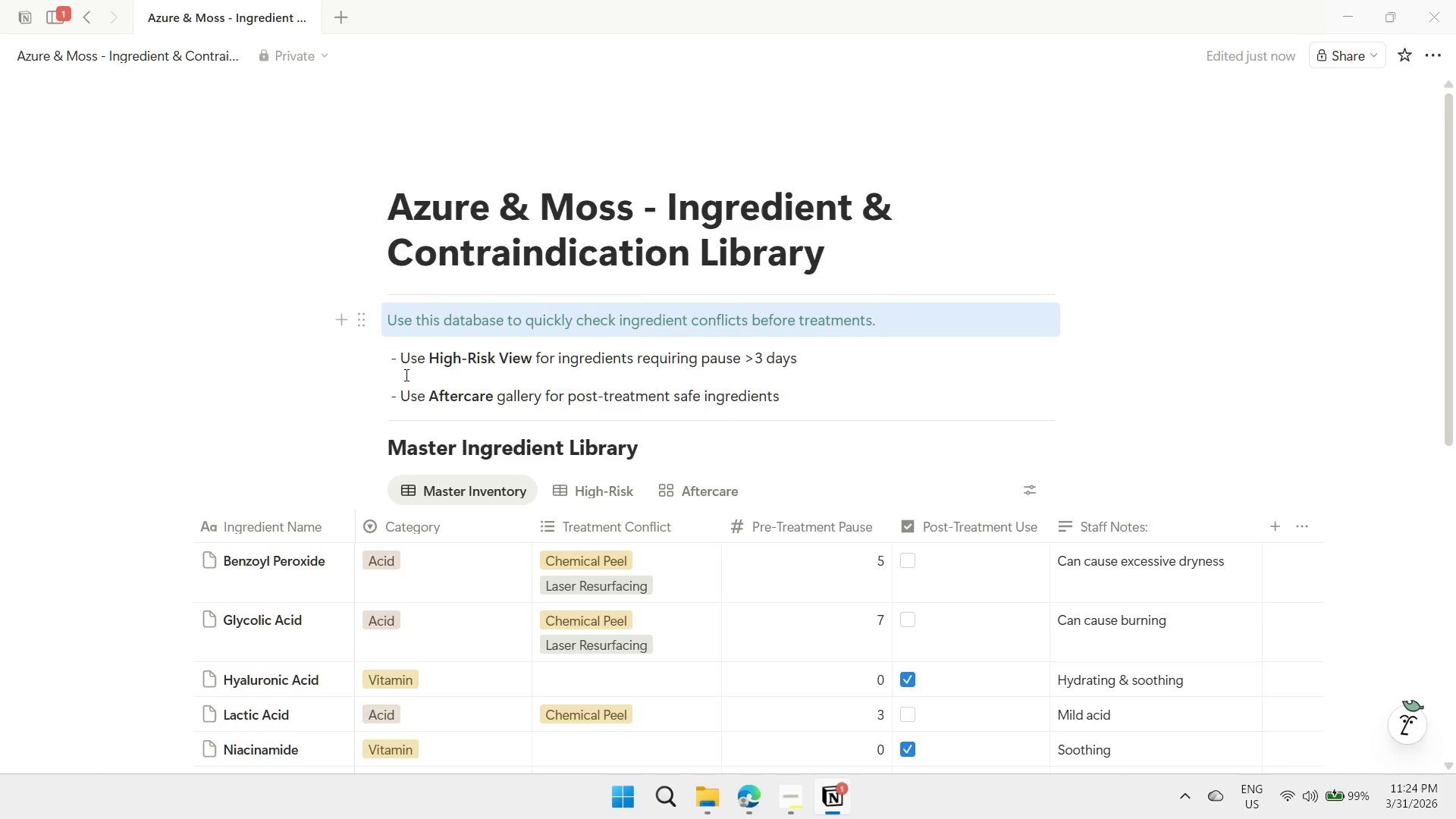 
left_click([407, 382])
 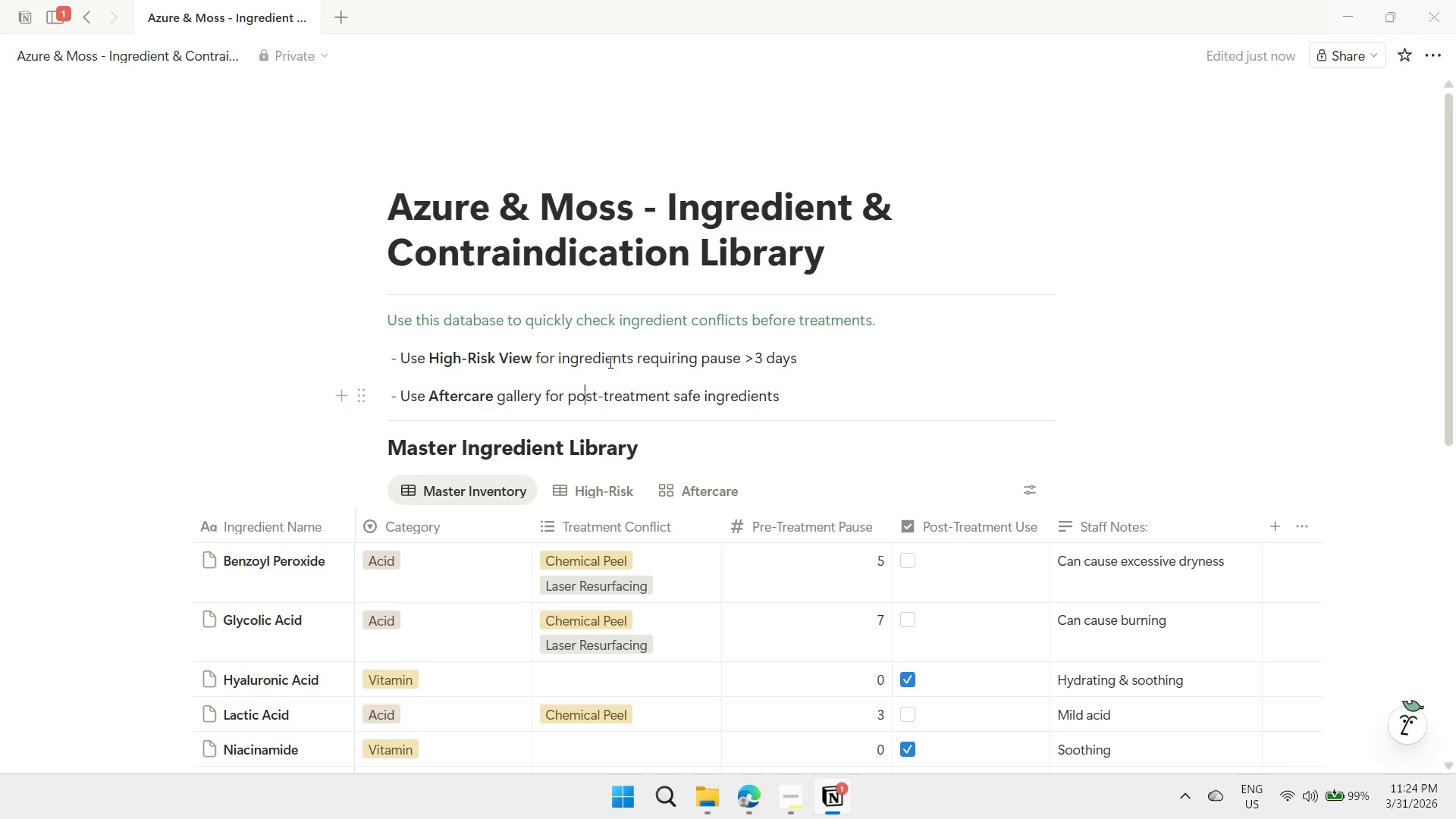 
double_click([637, 340])
 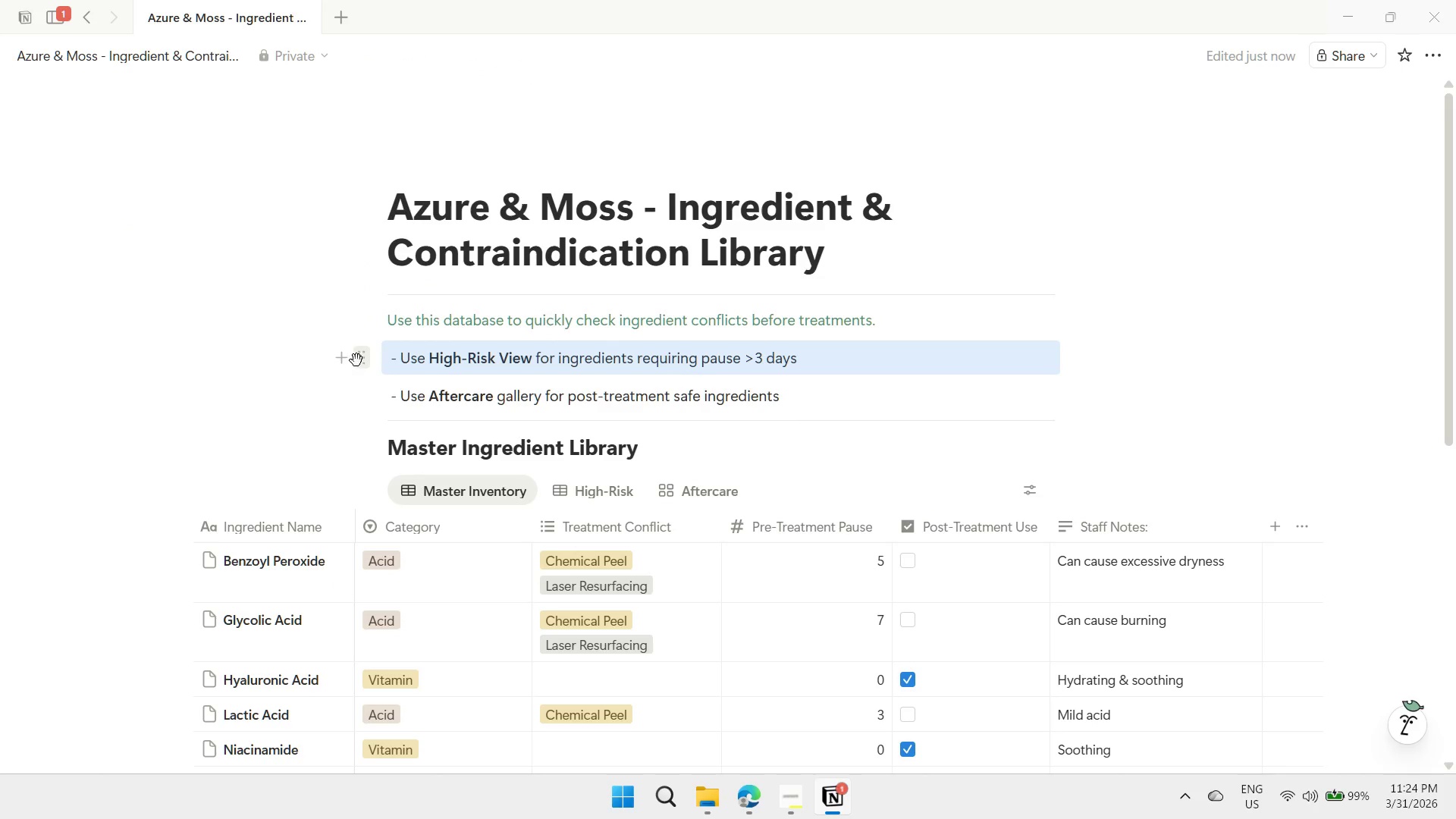 
left_click([359, 362])
 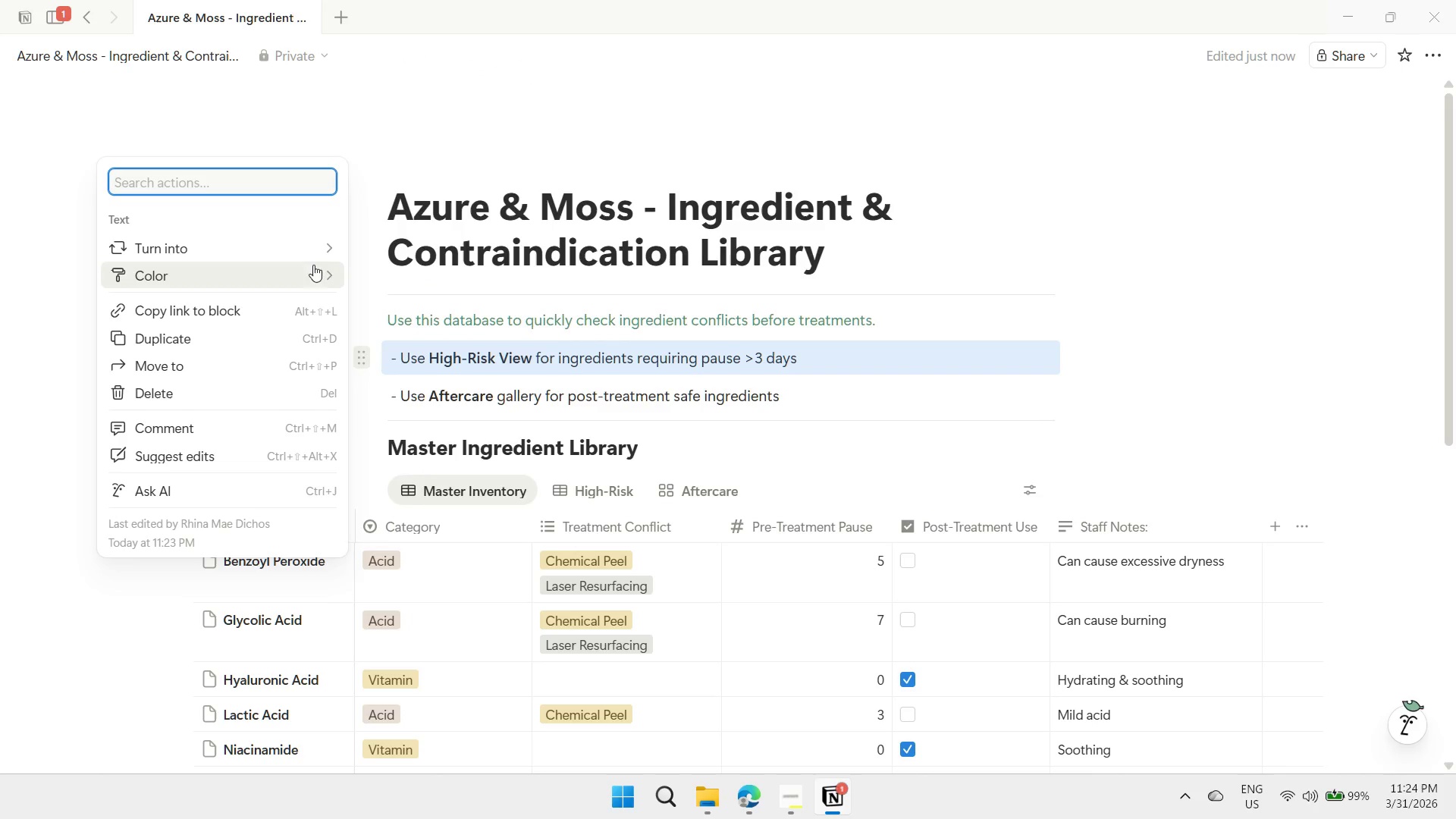 
mouse_move([331, 256])
 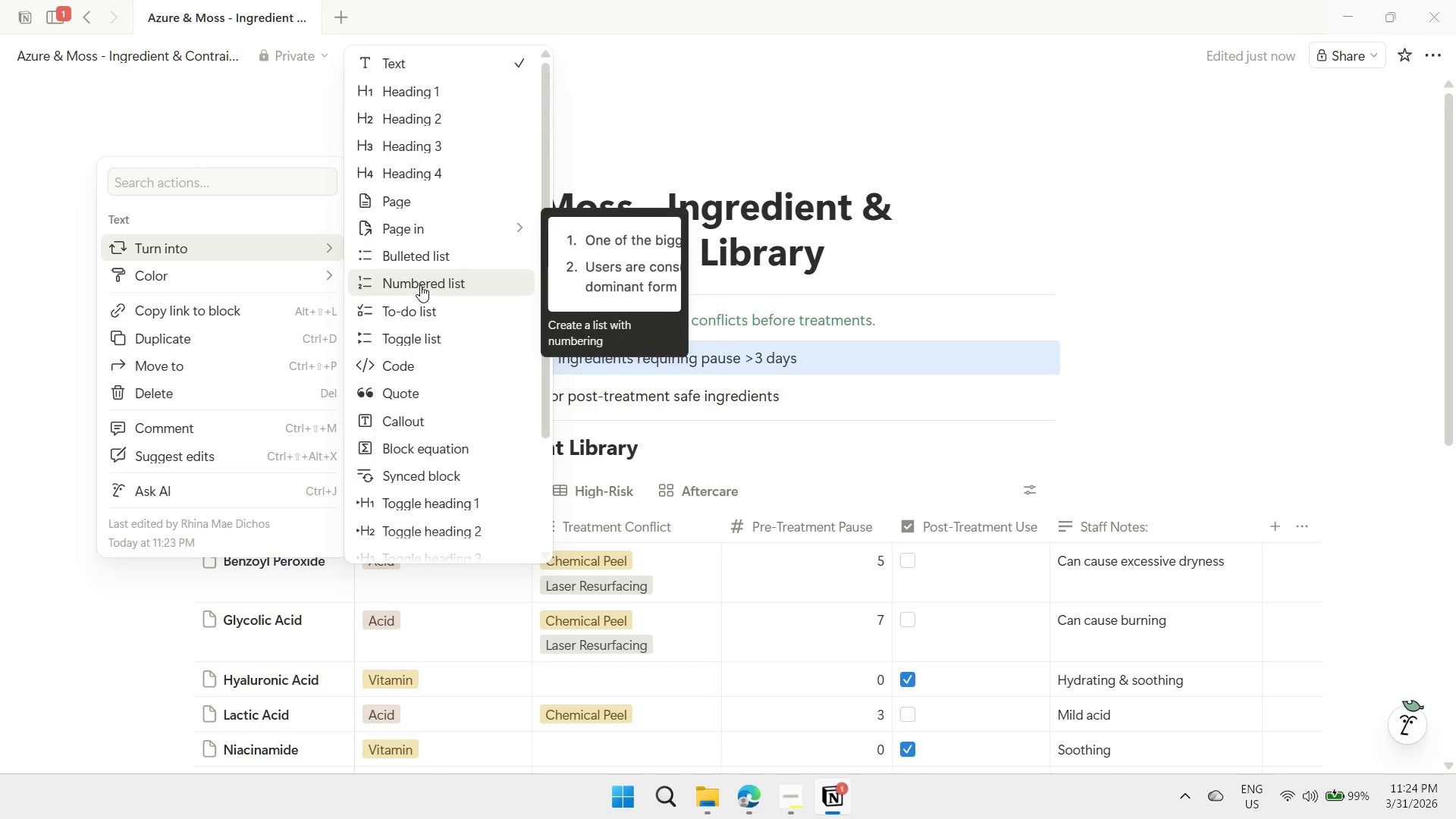 
scroll: coordinate [420, 285], scroll_direction: down, amount: 3.0
 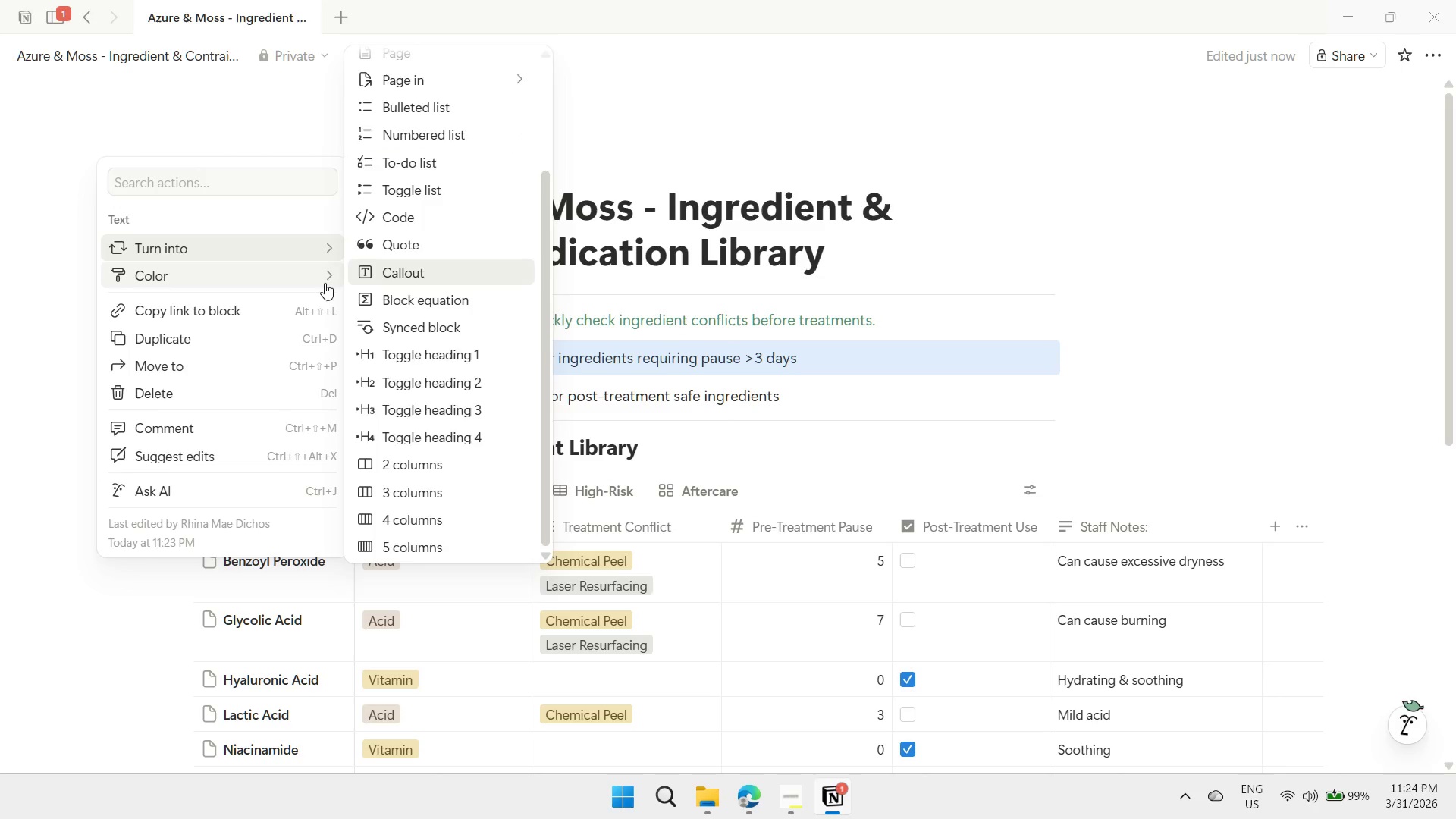 
mouse_move([343, 278])
 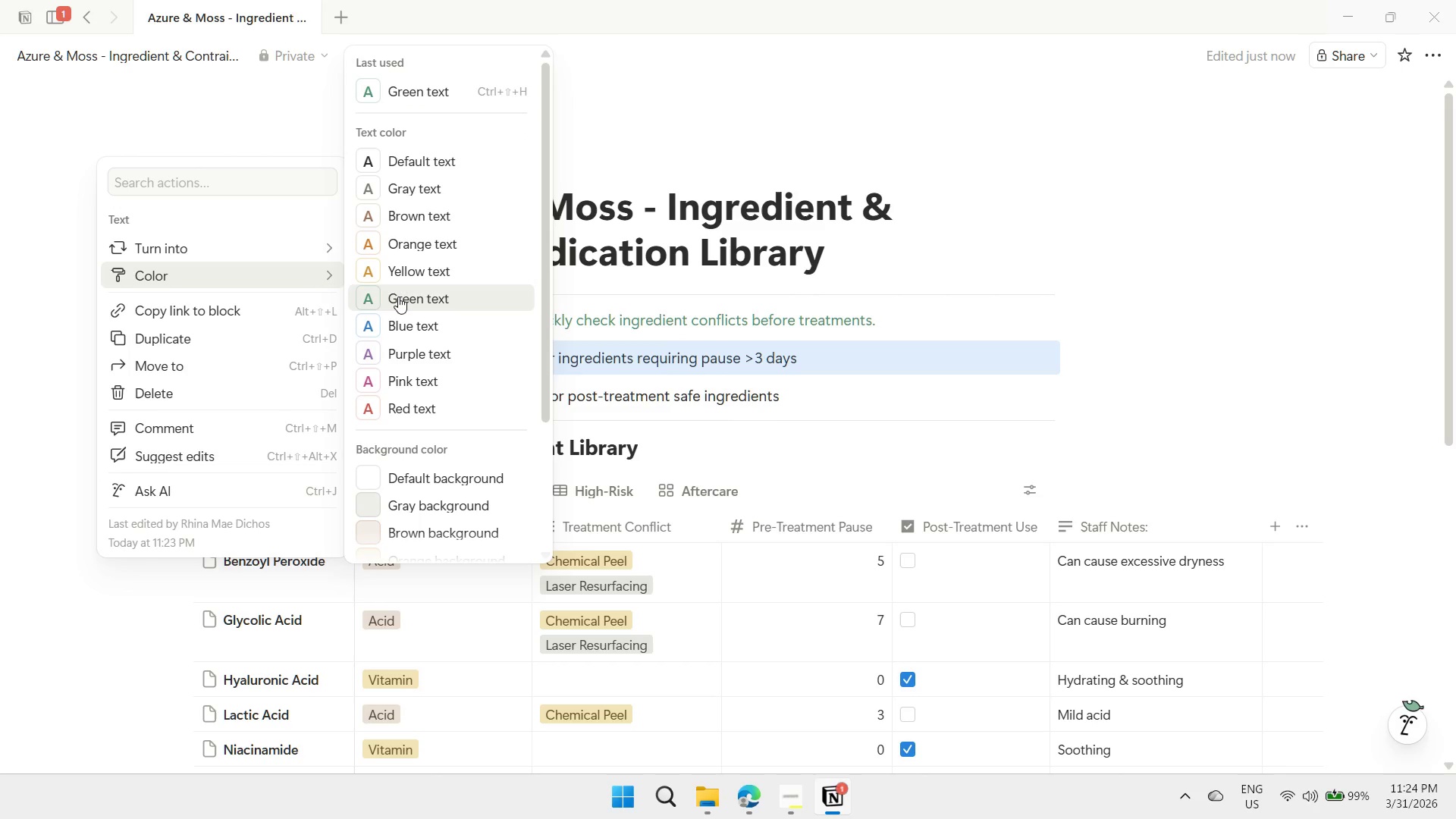 
scroll: coordinate [398, 297], scroll_direction: down, amount: 1.0
 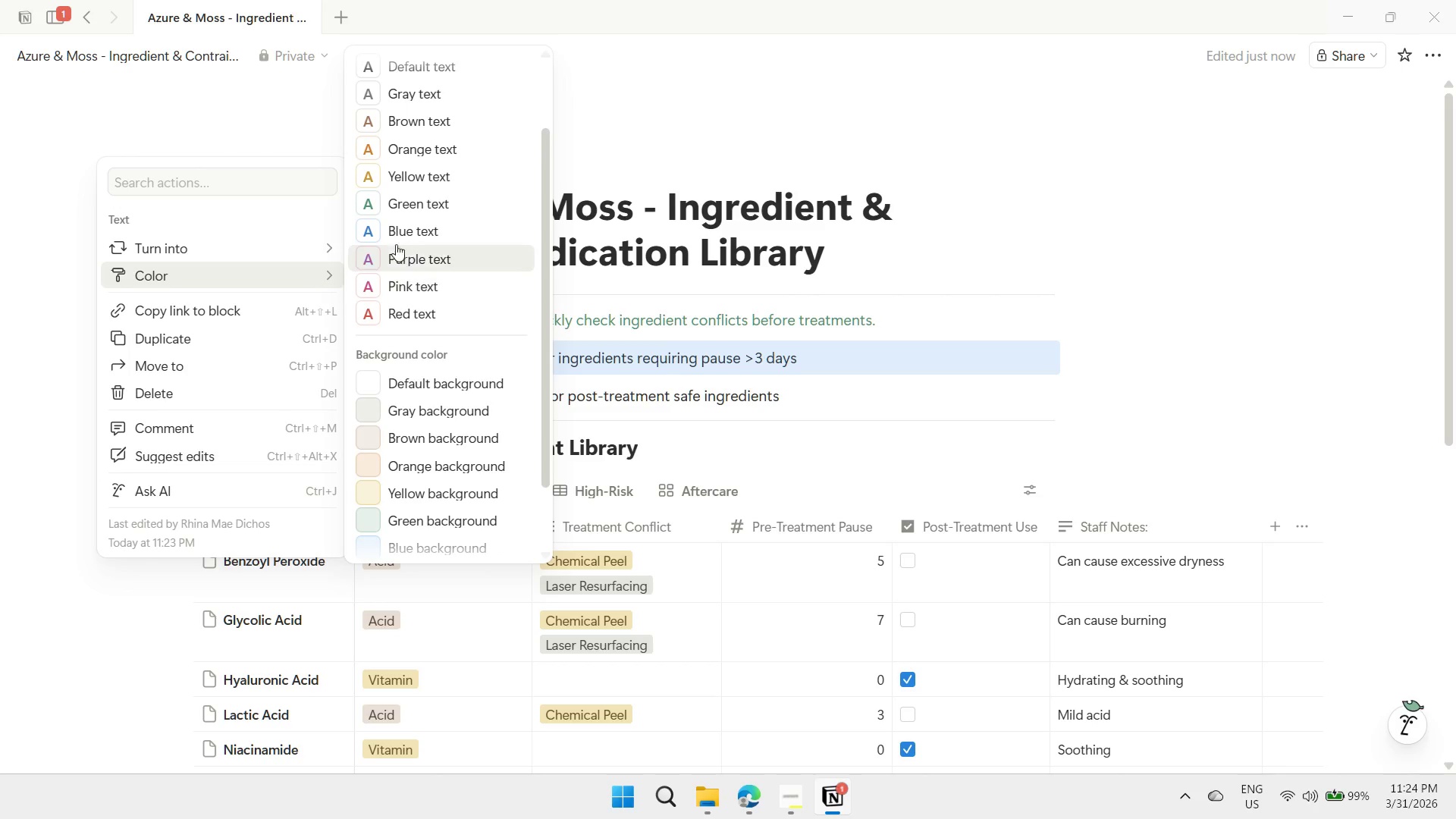 
left_click([394, 234])
 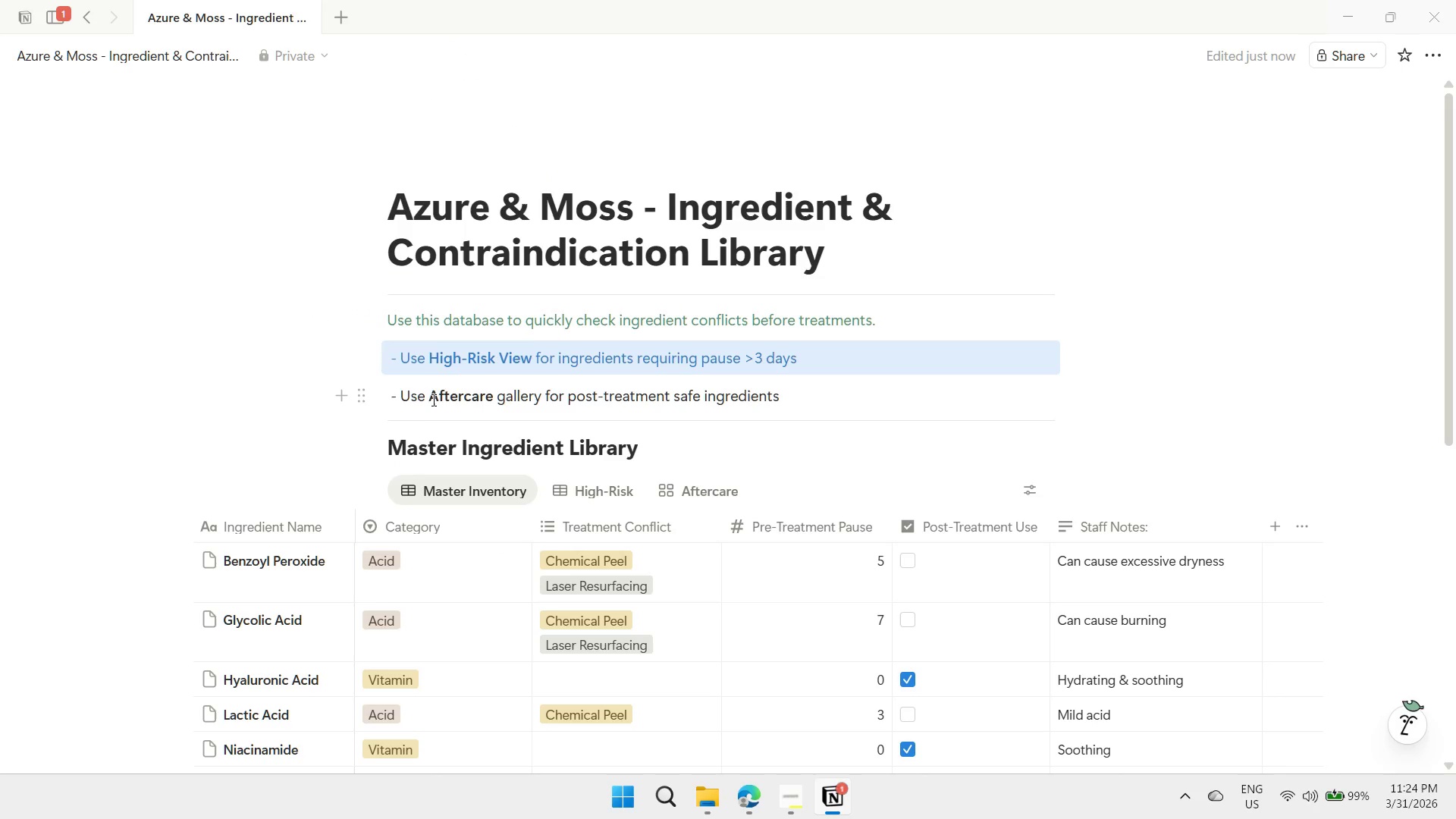 
left_click([432, 407])
 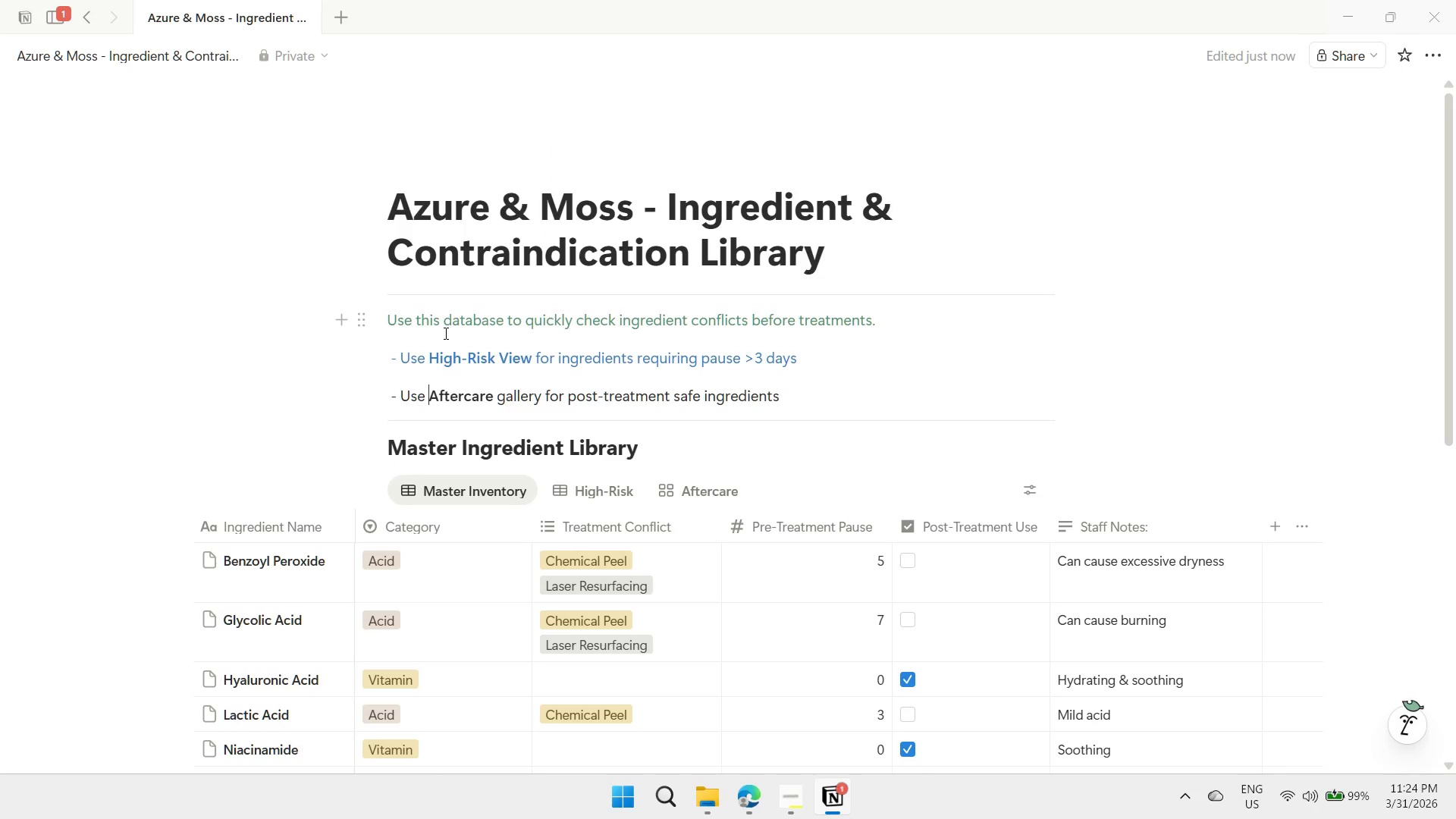 
left_click([360, 362])
 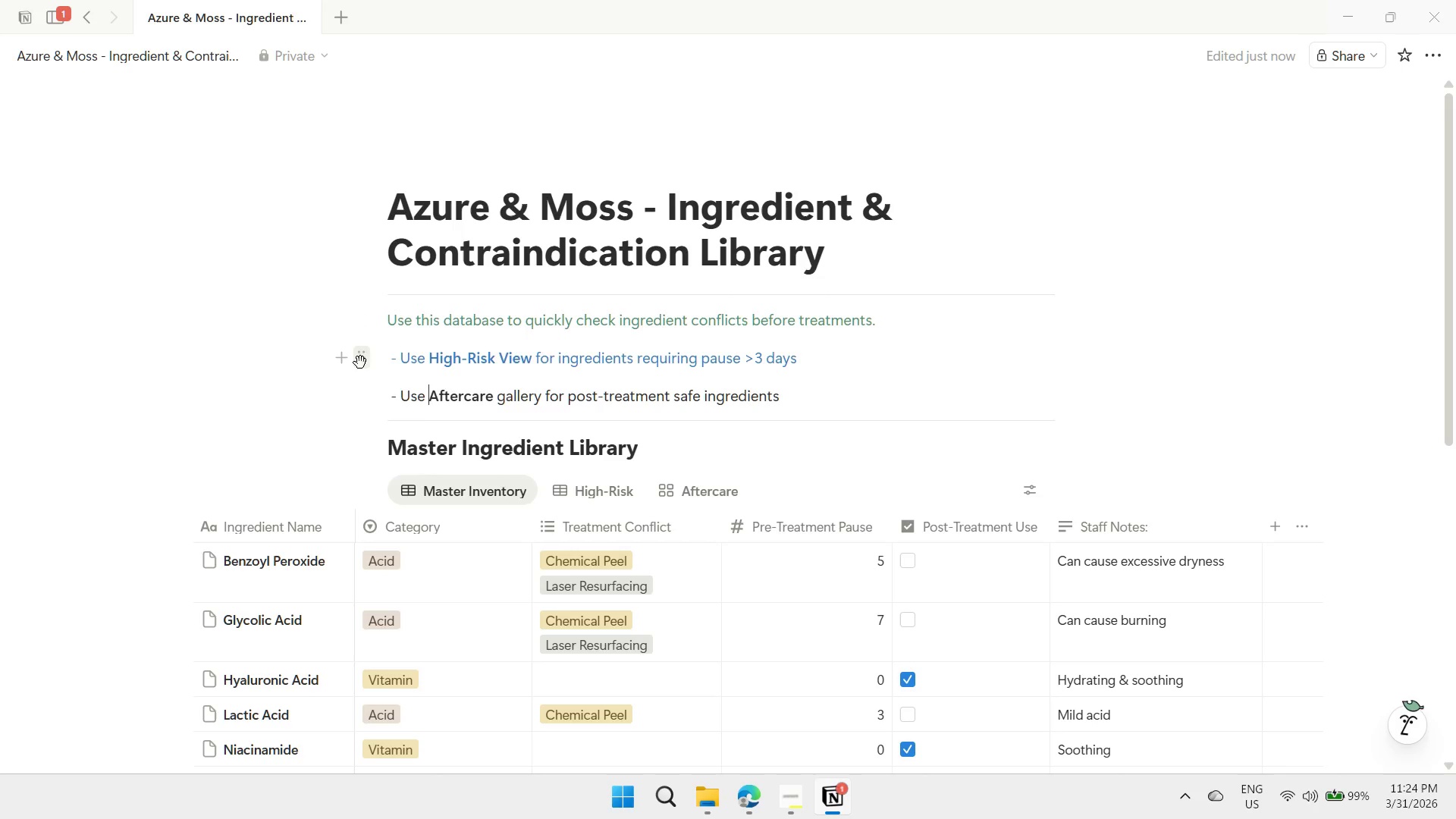 
mouse_move([349, 370])
 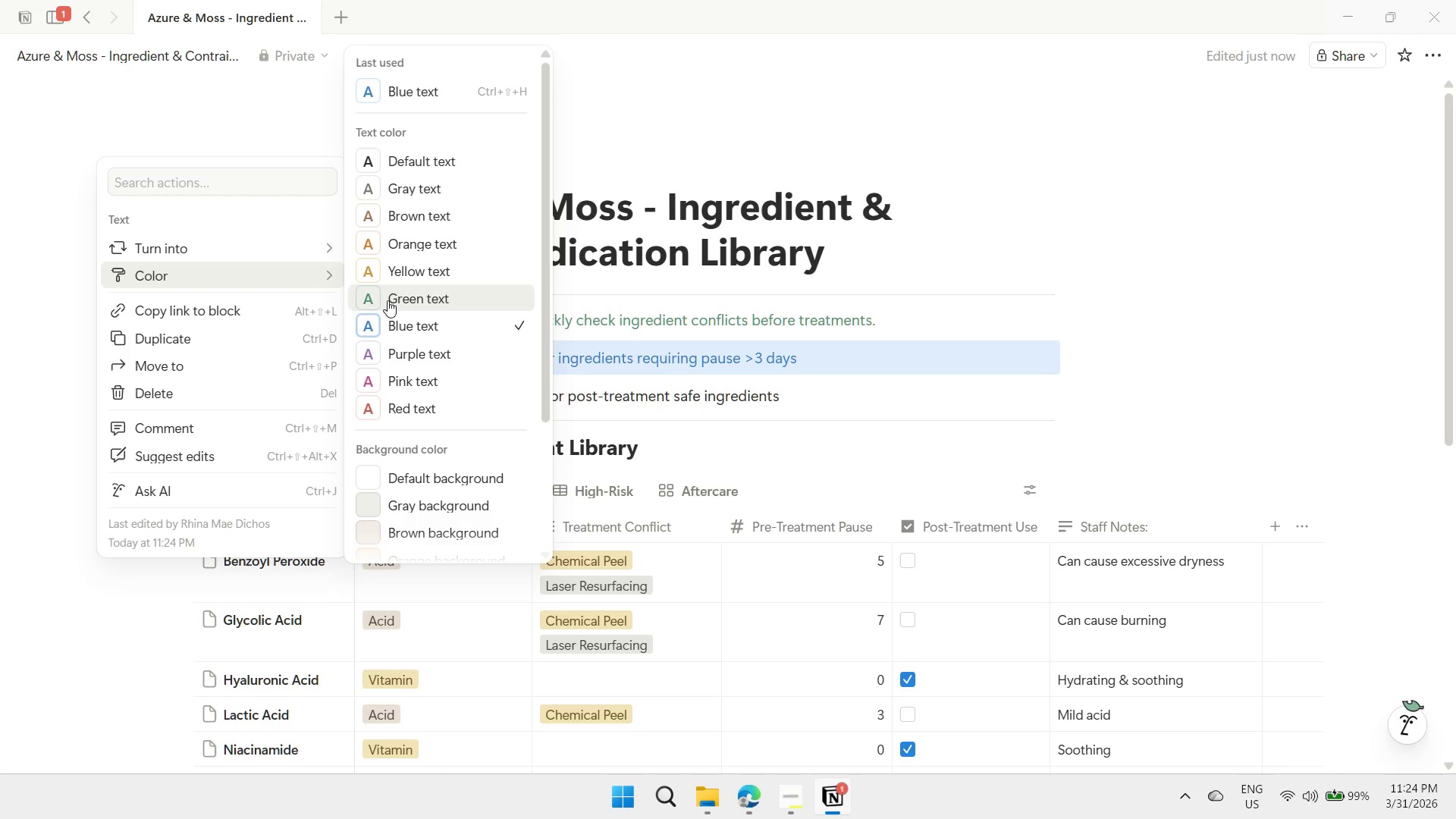 
left_click([388, 300])
 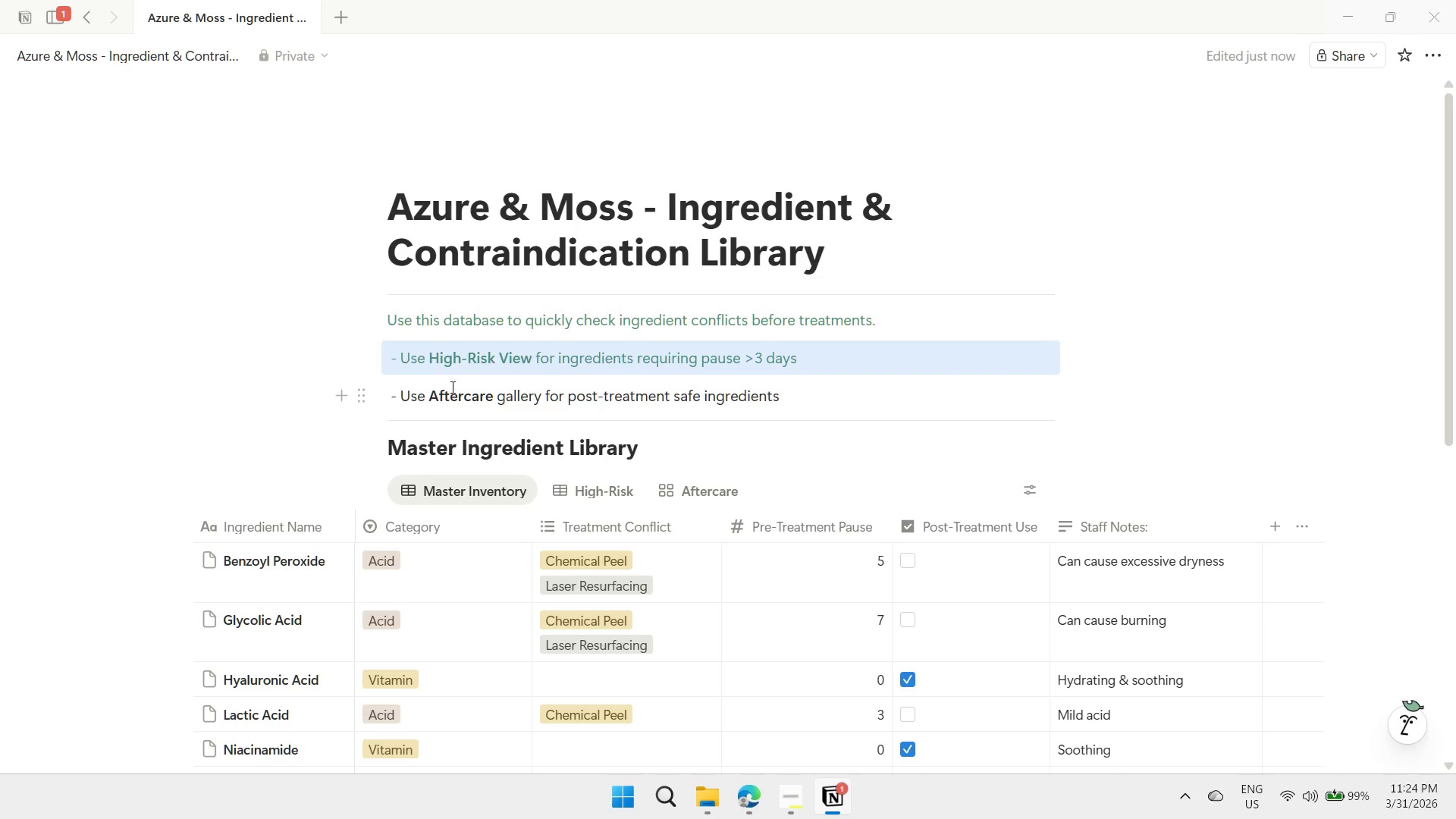 
left_click([451, 388])
 